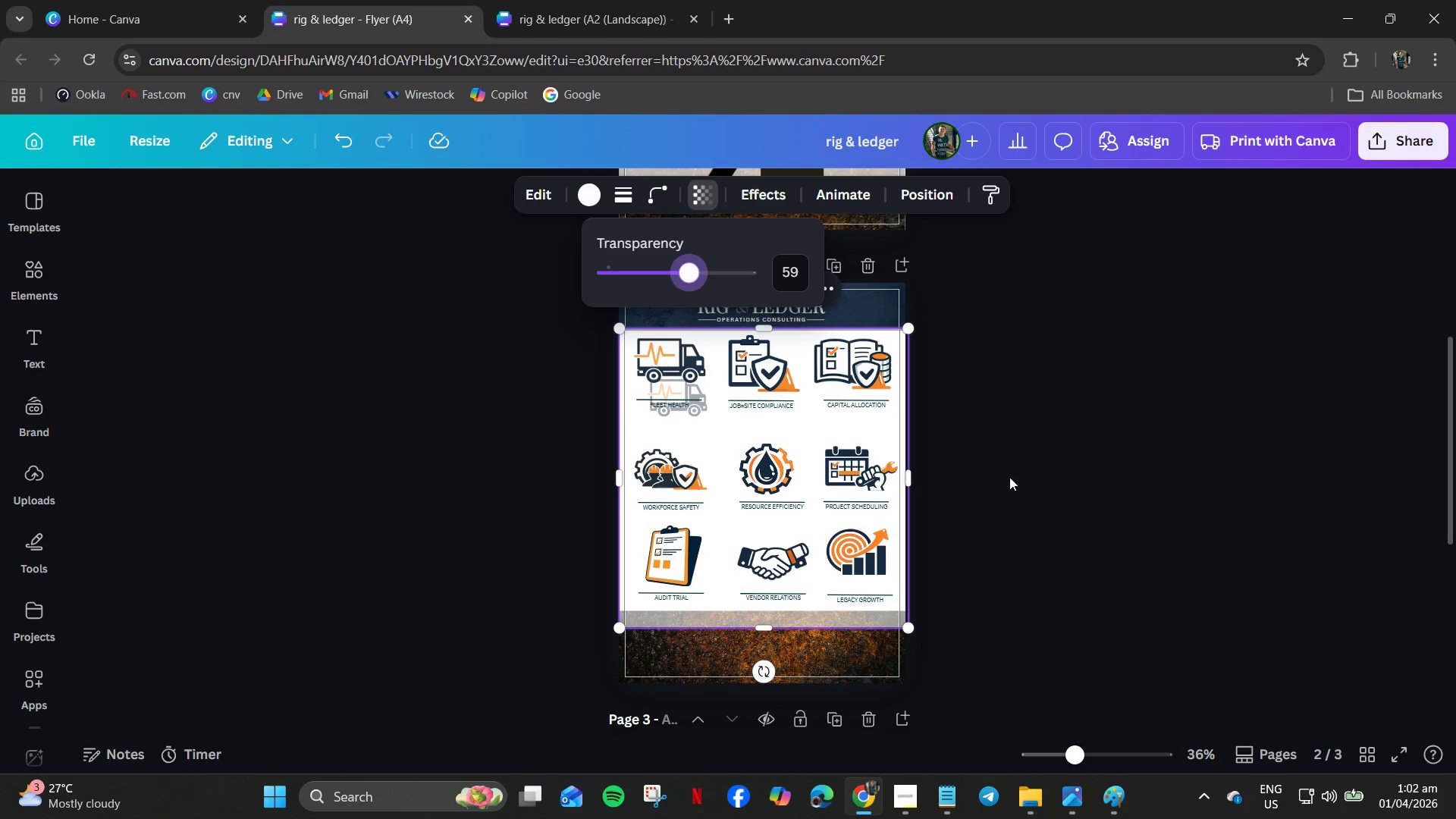 
left_click([1001, 475])
 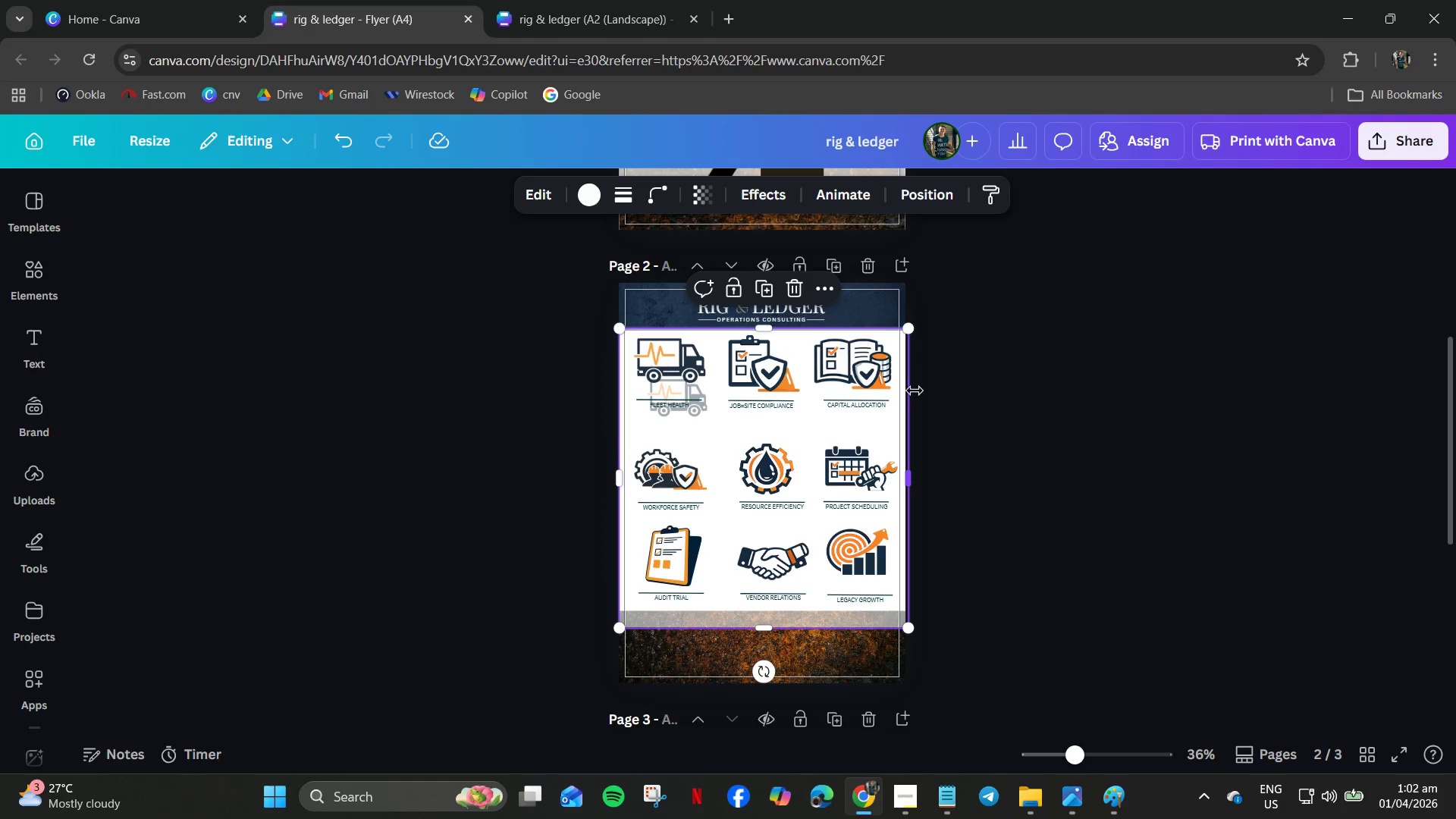 
left_click_drag(start_coordinate=[877, 419], to_coordinate=[1163, 431])
 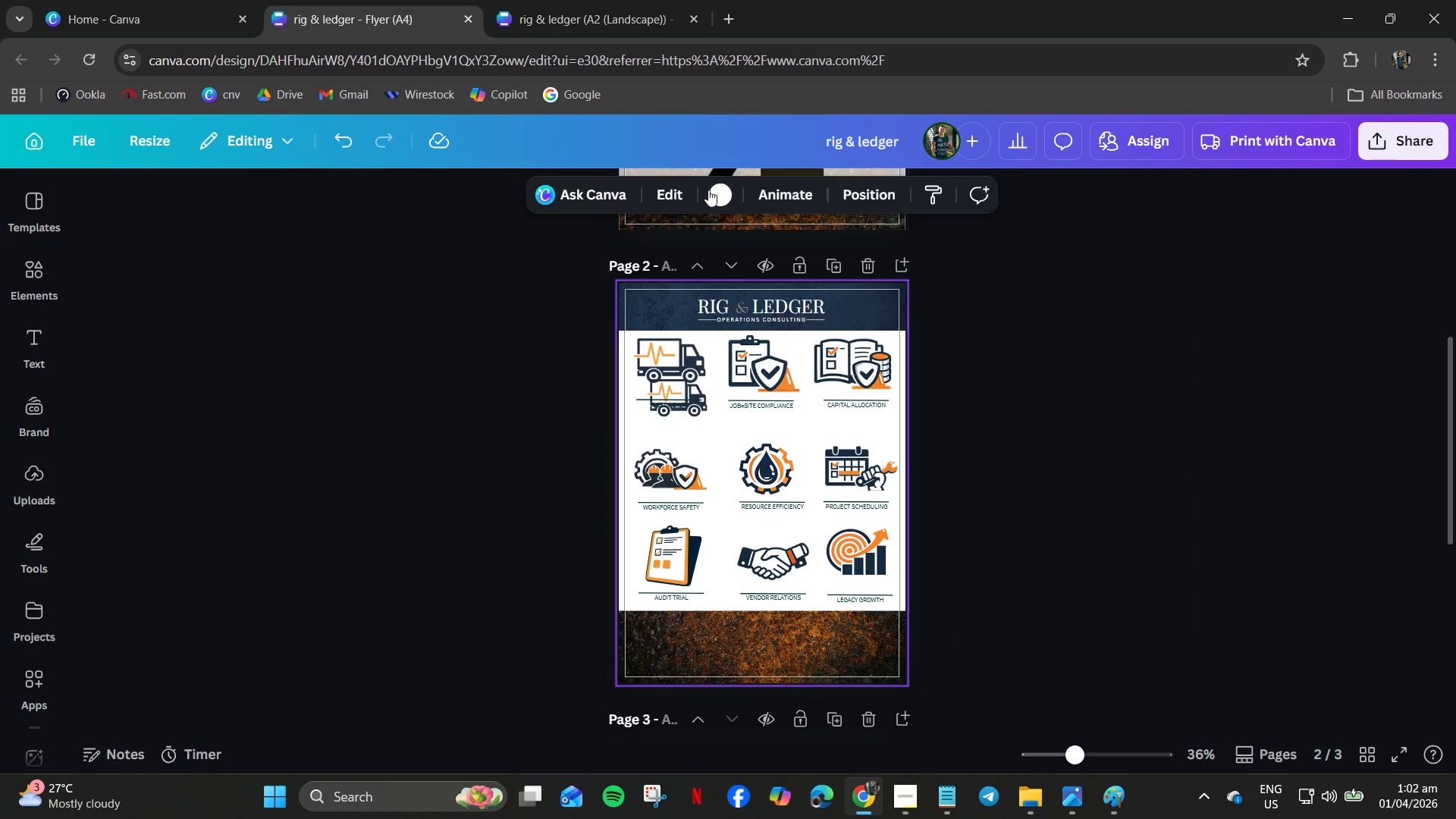 
wait(5.53)
 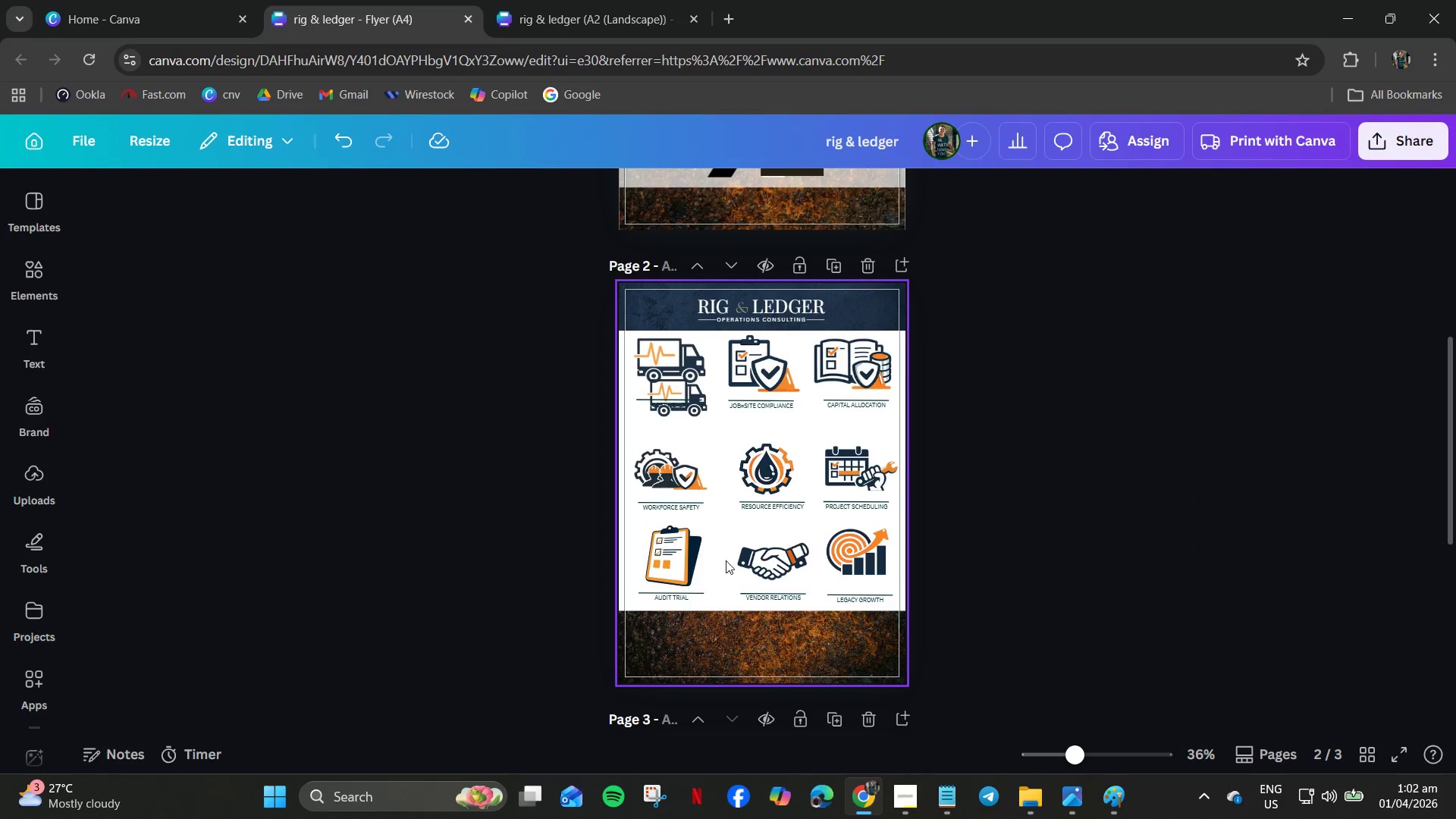 
left_click([992, 482])
 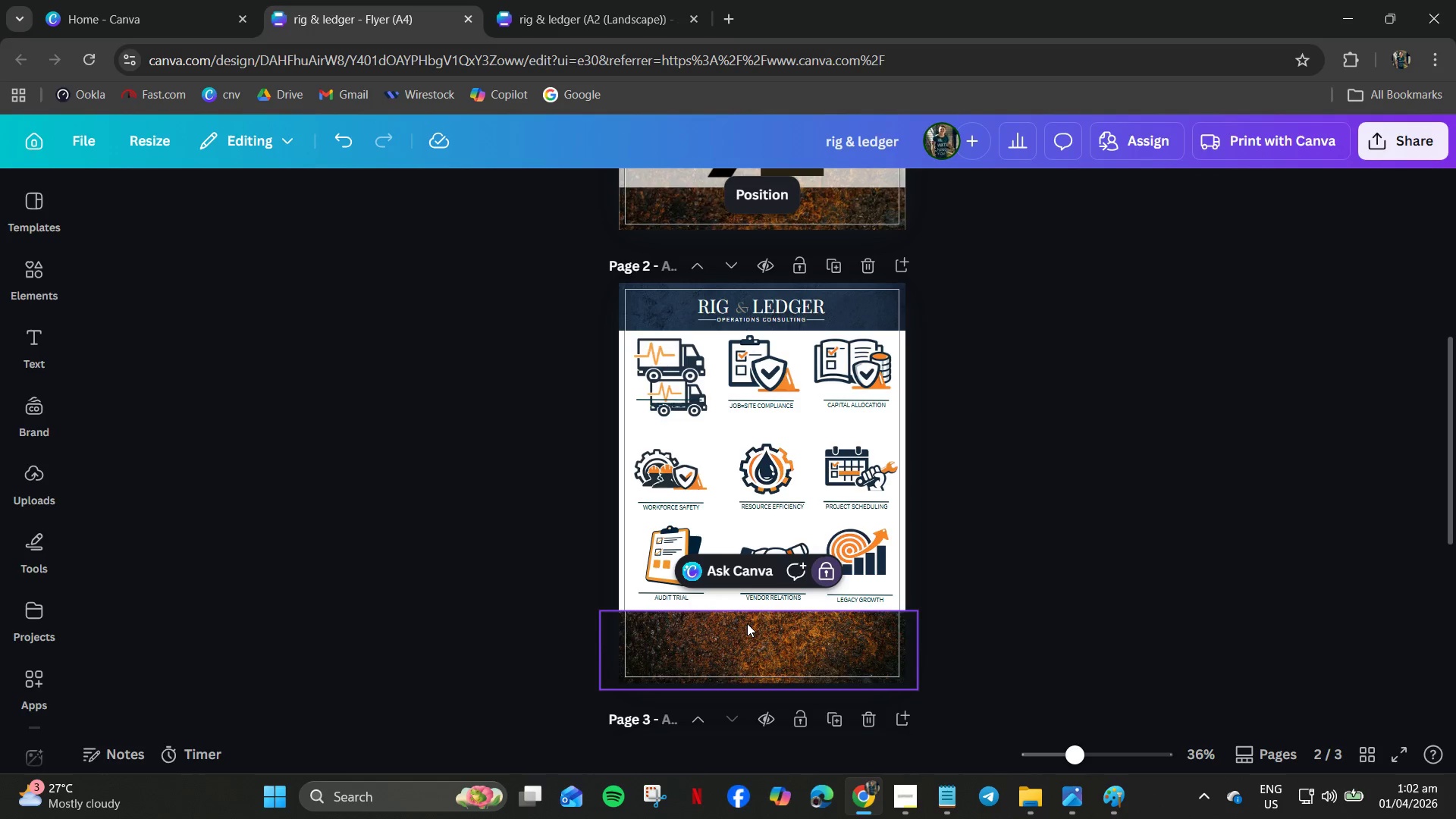 
double_click([754, 627])
 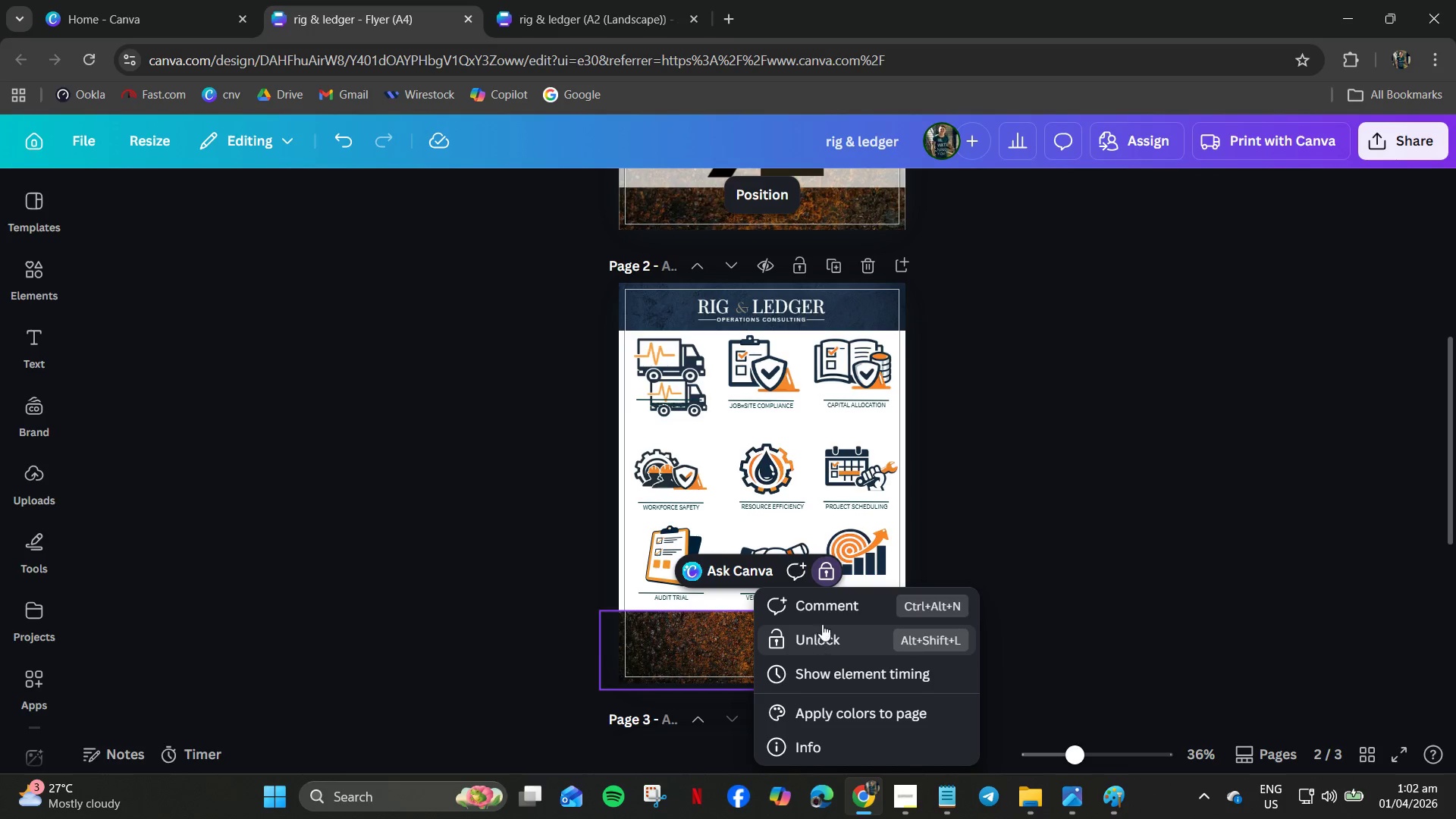 
left_click([815, 641])
 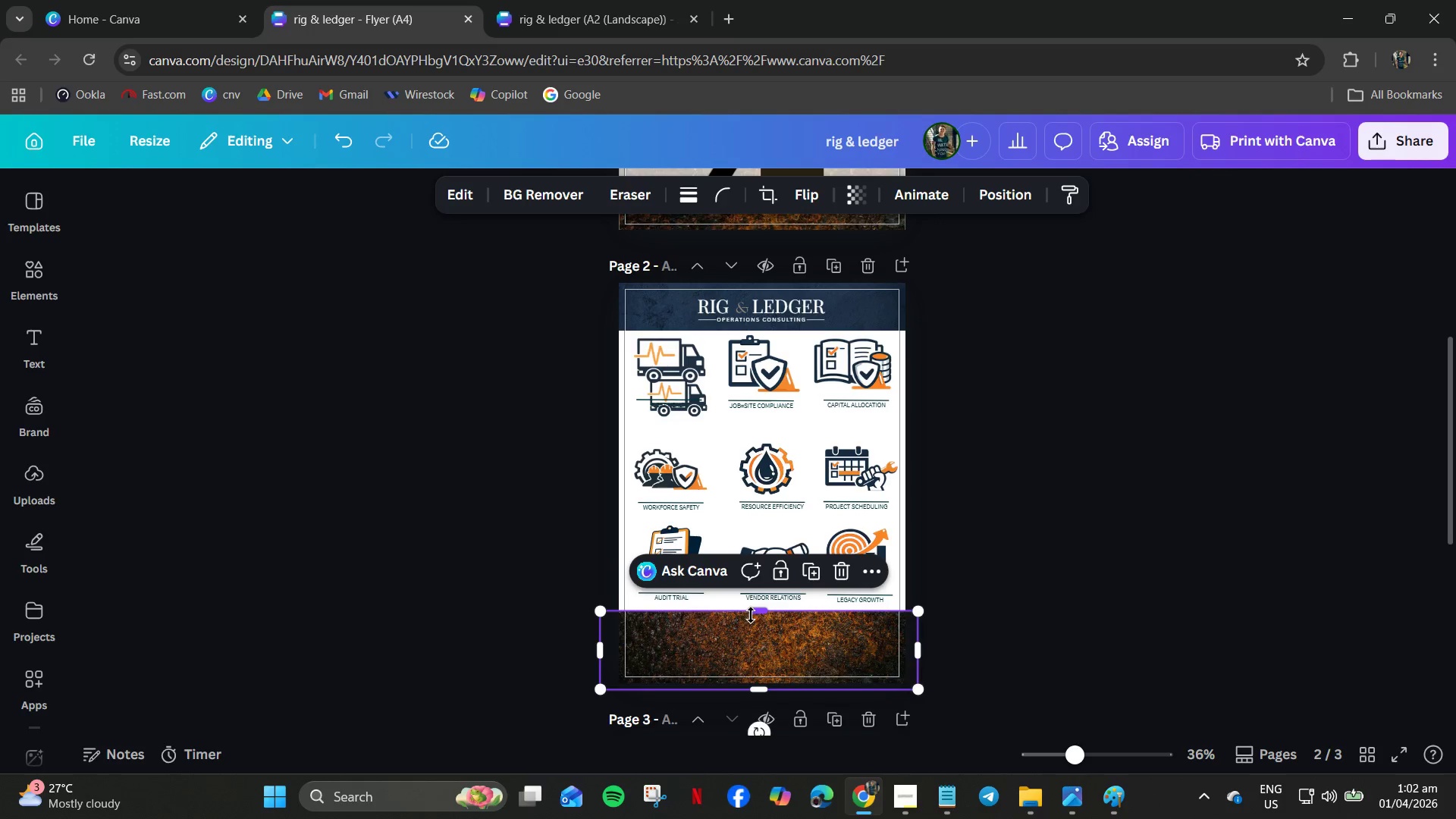 
left_click_drag(start_coordinate=[755, 618], to_coordinate=[756, 643])
 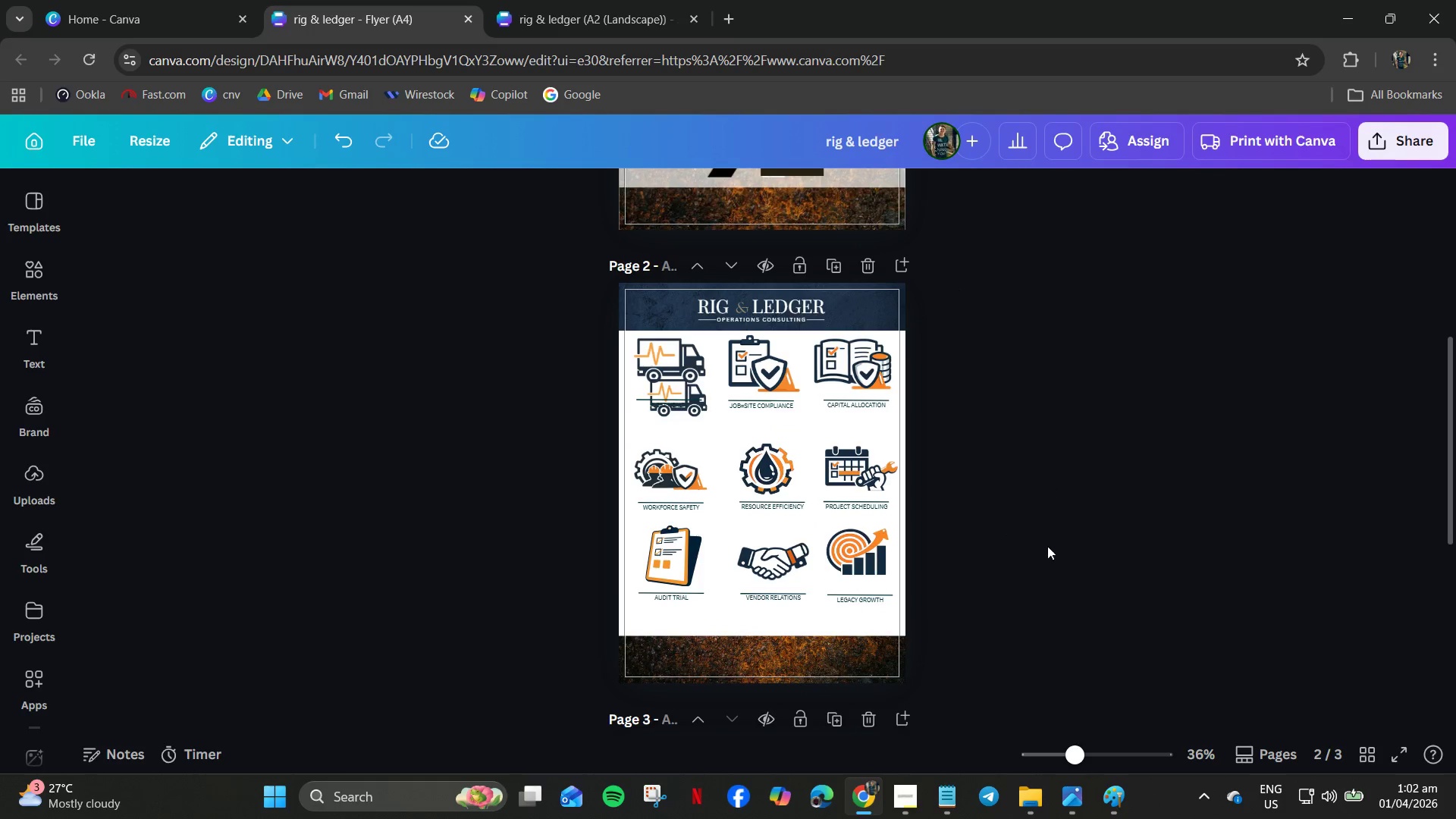 
left_click_drag(start_coordinate=[1003, 570], to_coordinate=[525, 599])
 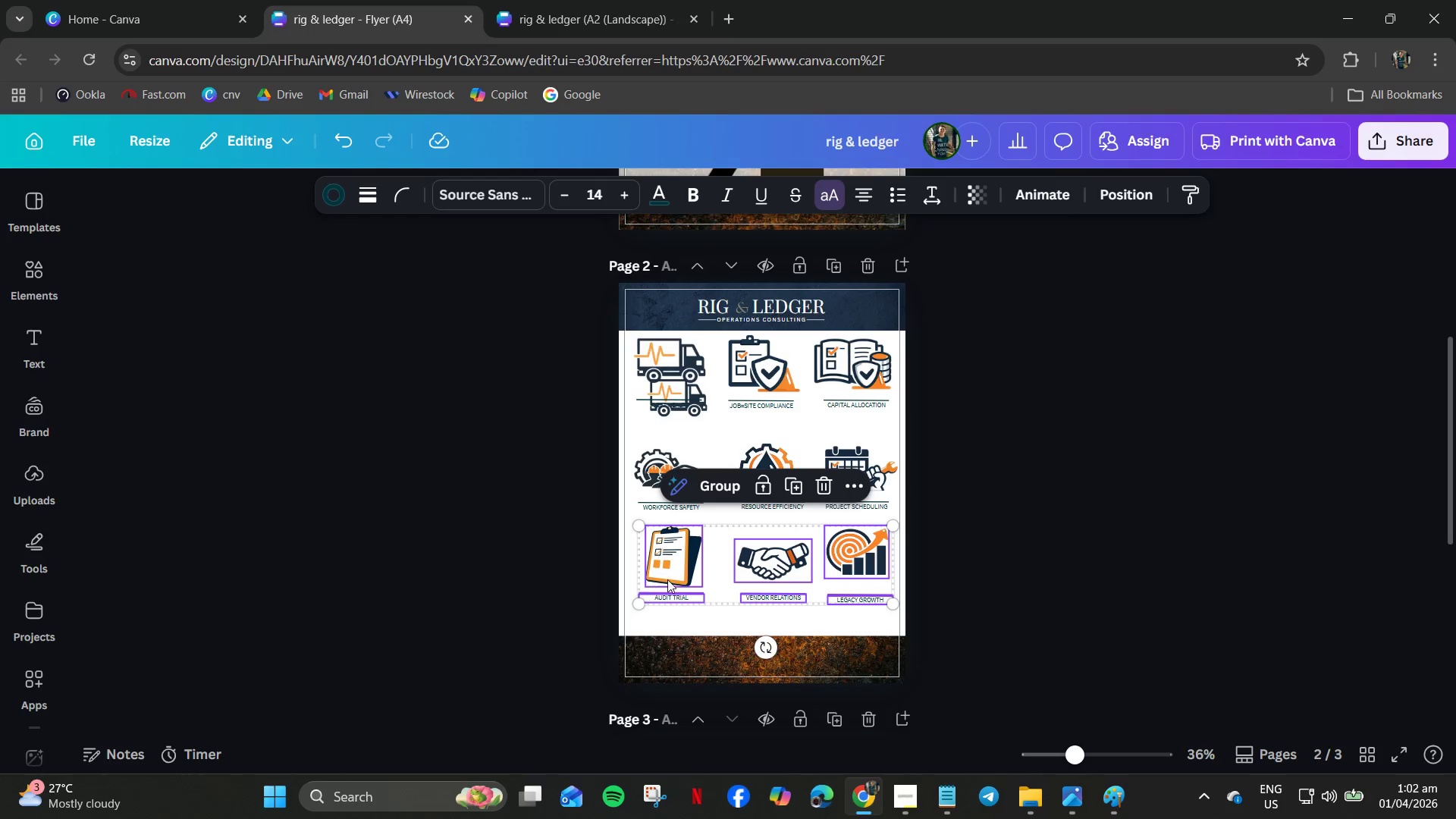 
left_click_drag(start_coordinate=[670, 579], to_coordinate=[668, 597])
 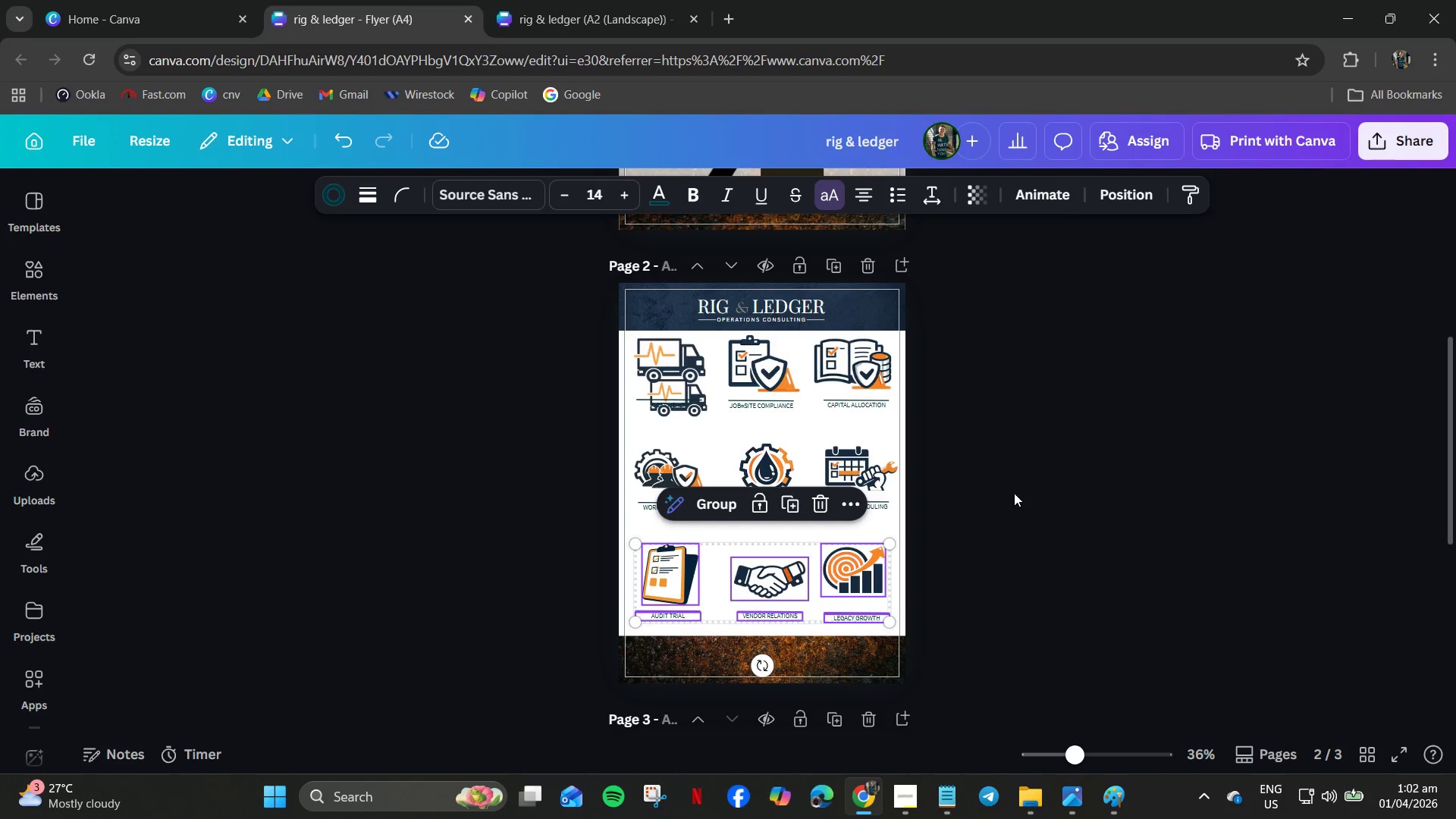 
left_click([1014, 493])
 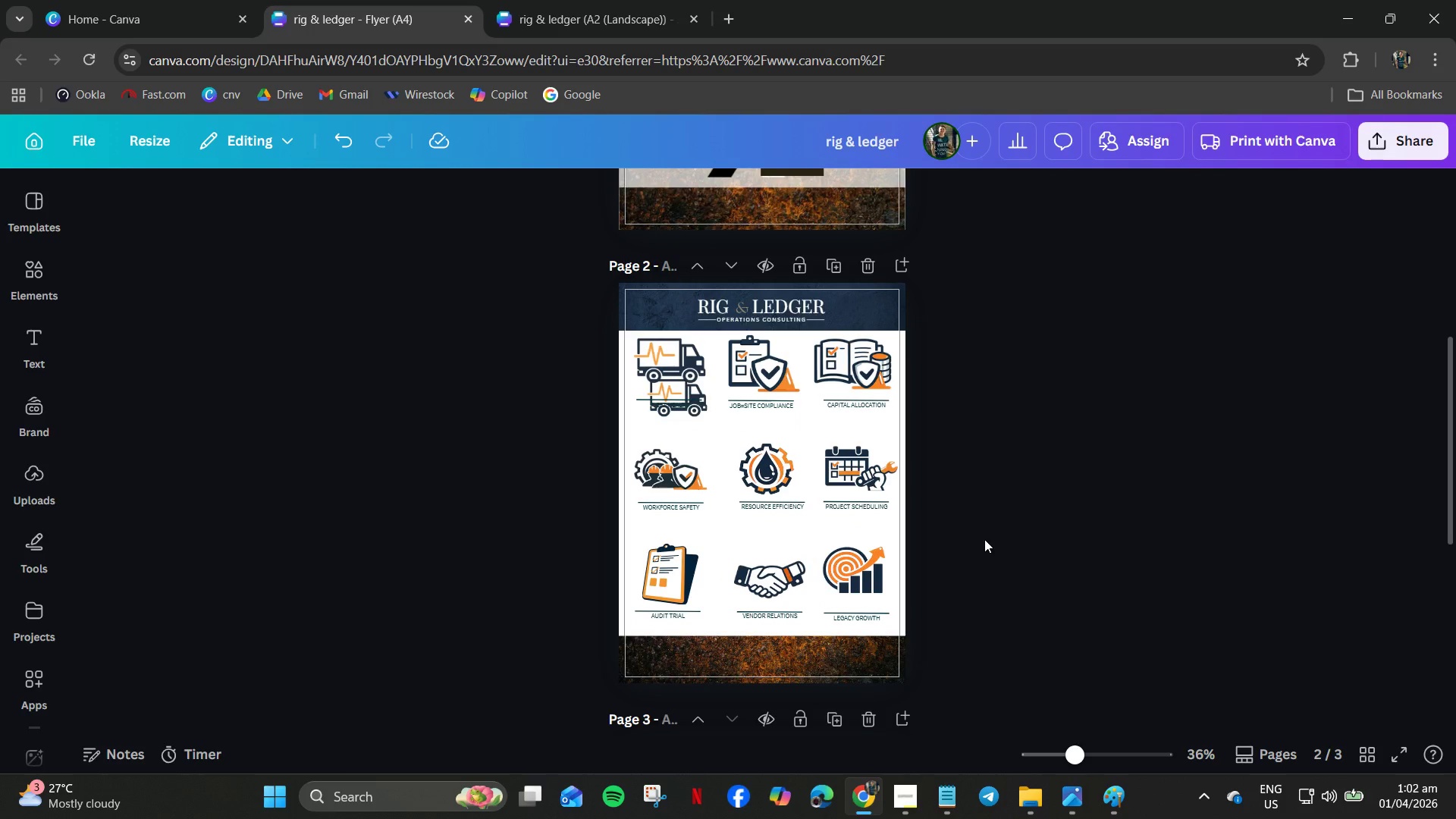 
scroll: coordinate [968, 538], scroll_direction: down, amount: 5.0
 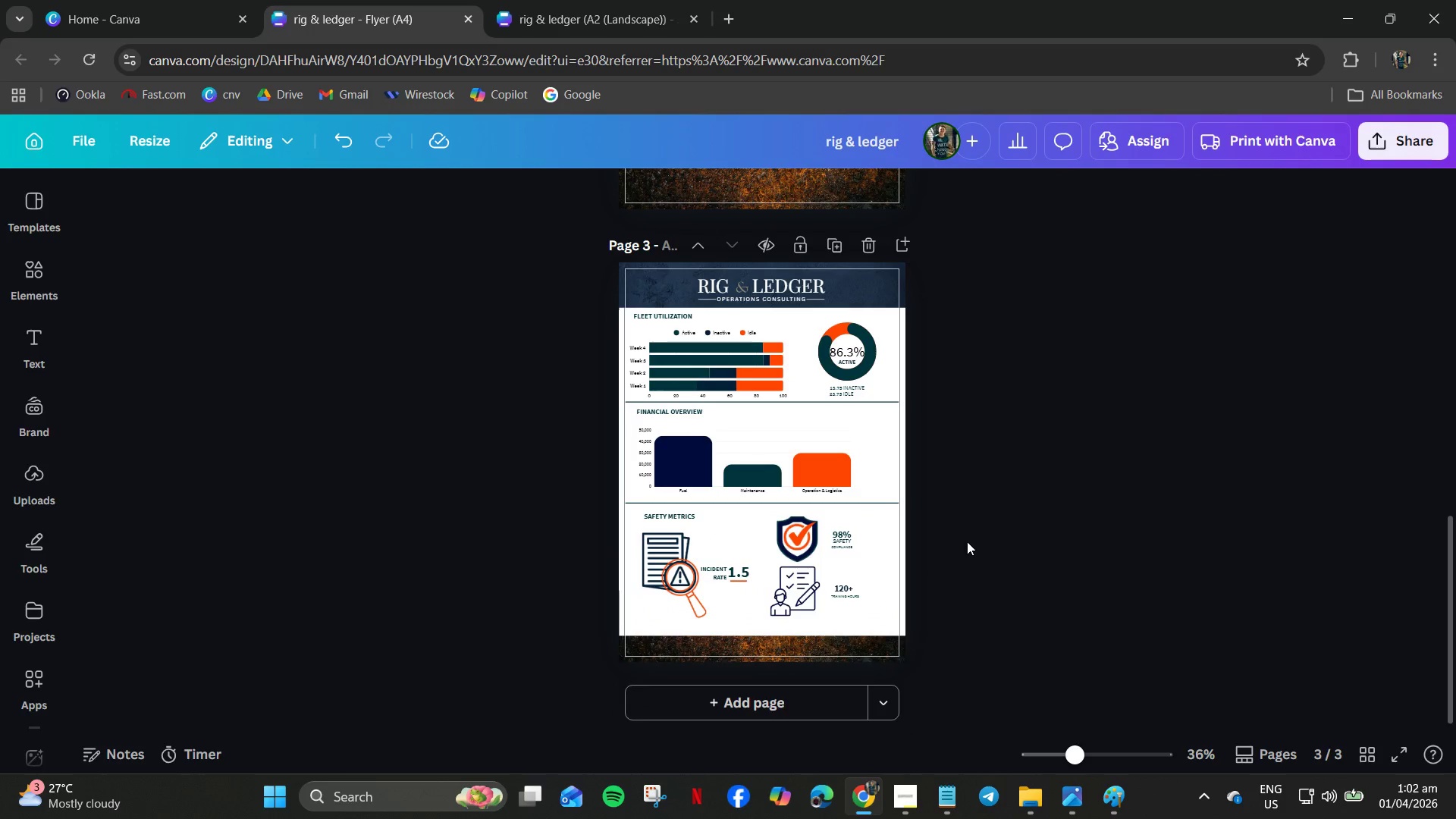 
key(Control+ControlLeft)
 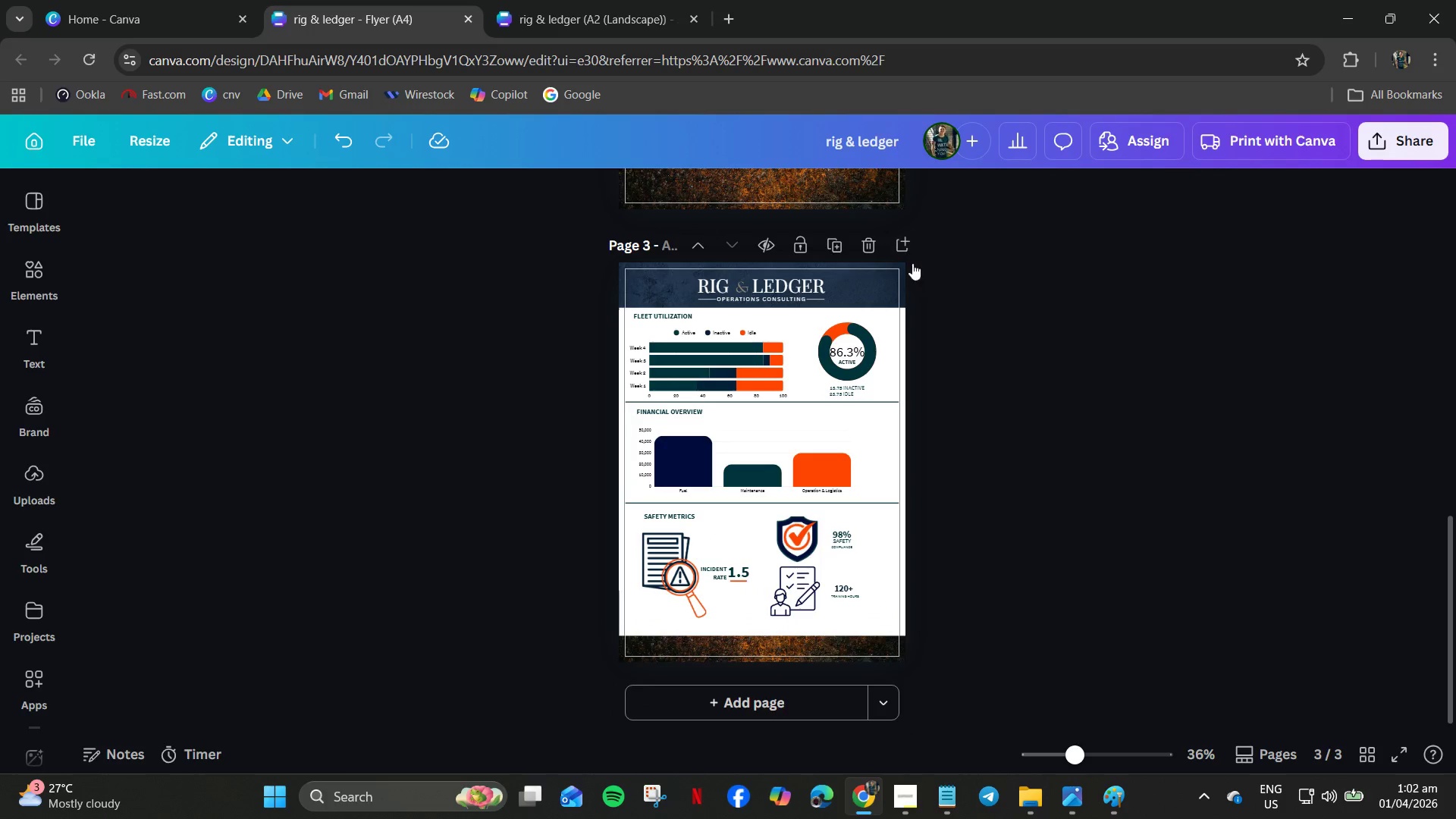 
scroll: coordinate [944, 286], scroll_direction: up, amount: 1.0
 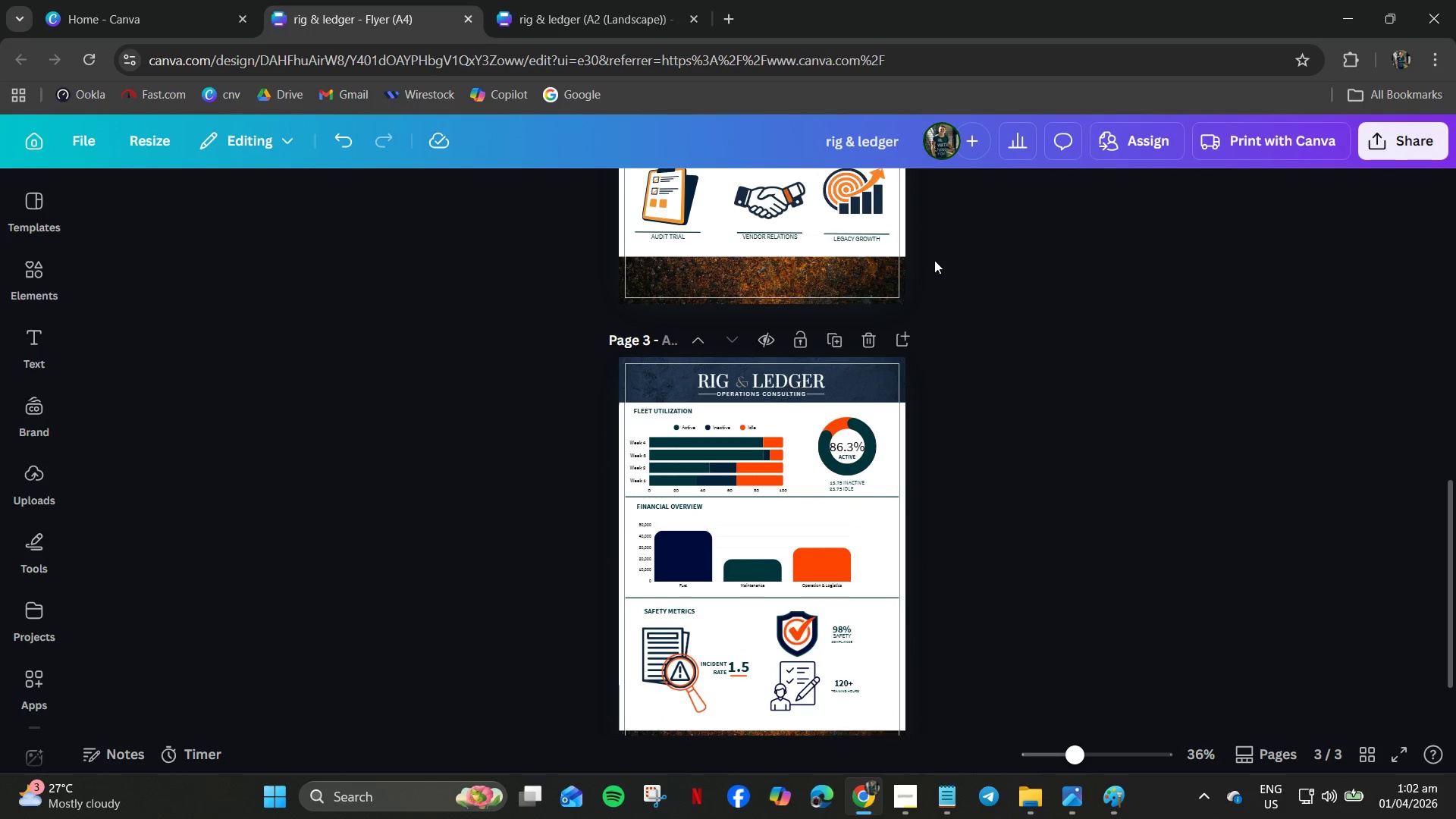 
left_click([897, 243])
 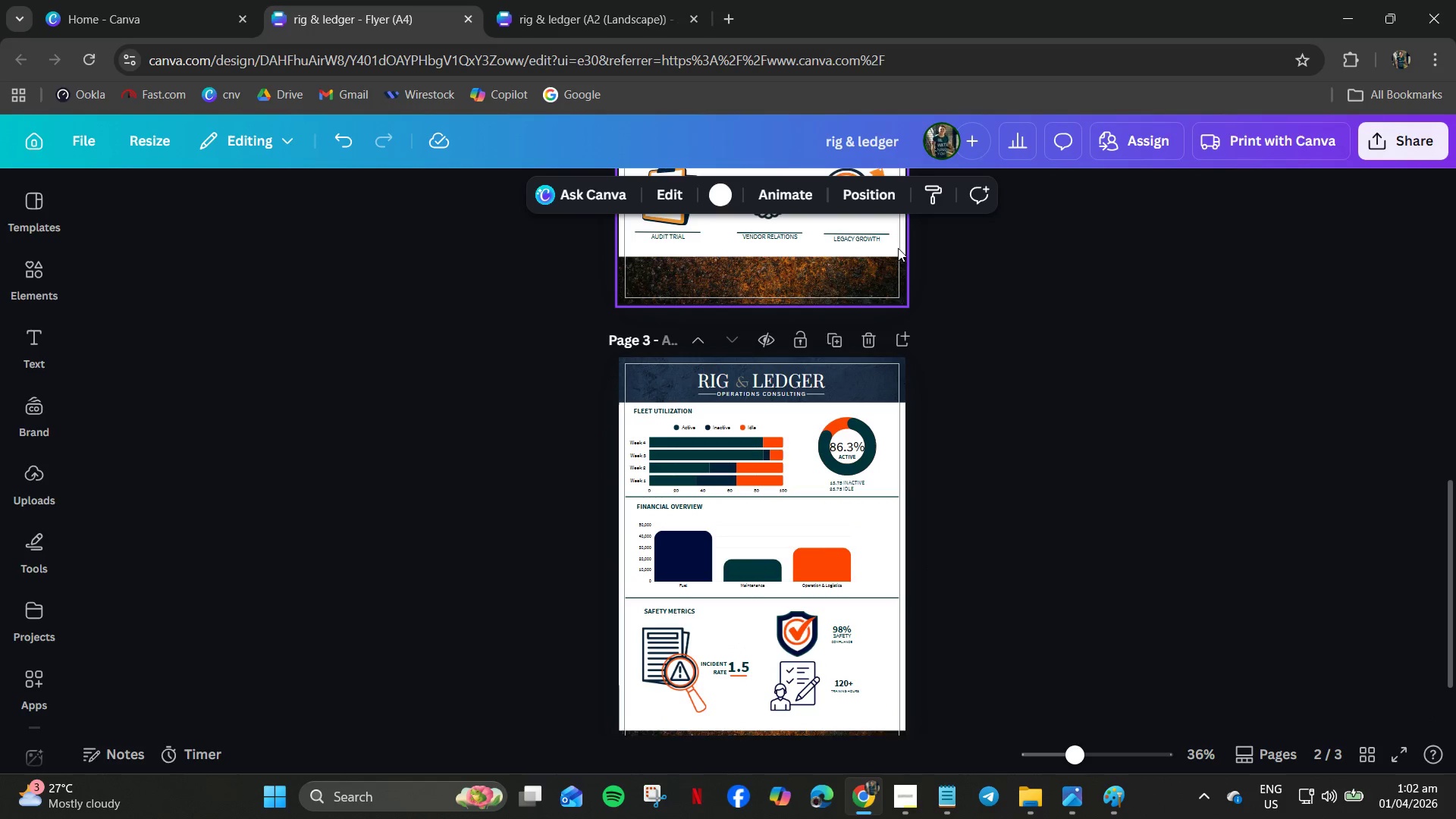 
double_click([898, 248])
 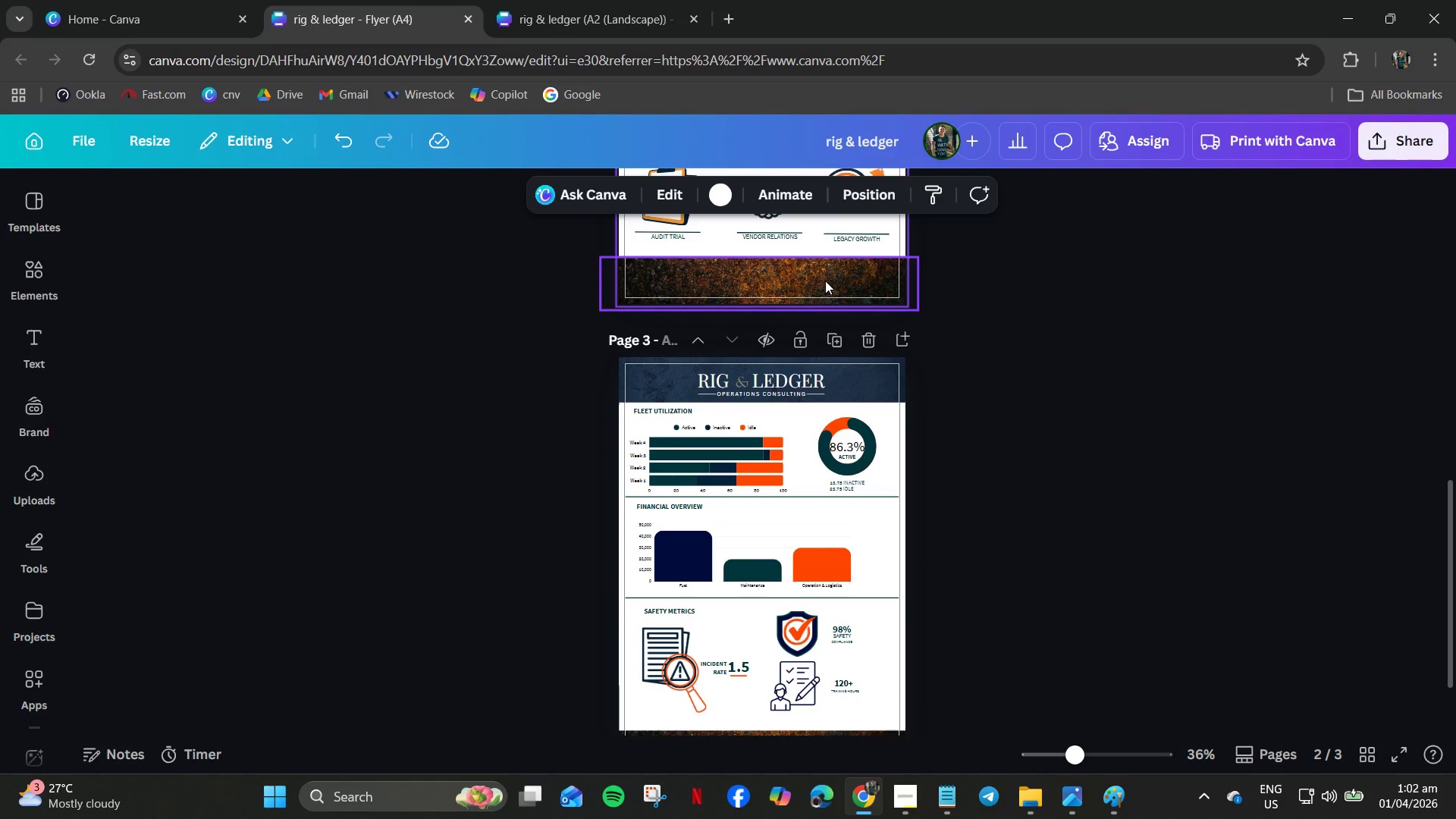 
left_click([825, 281])
 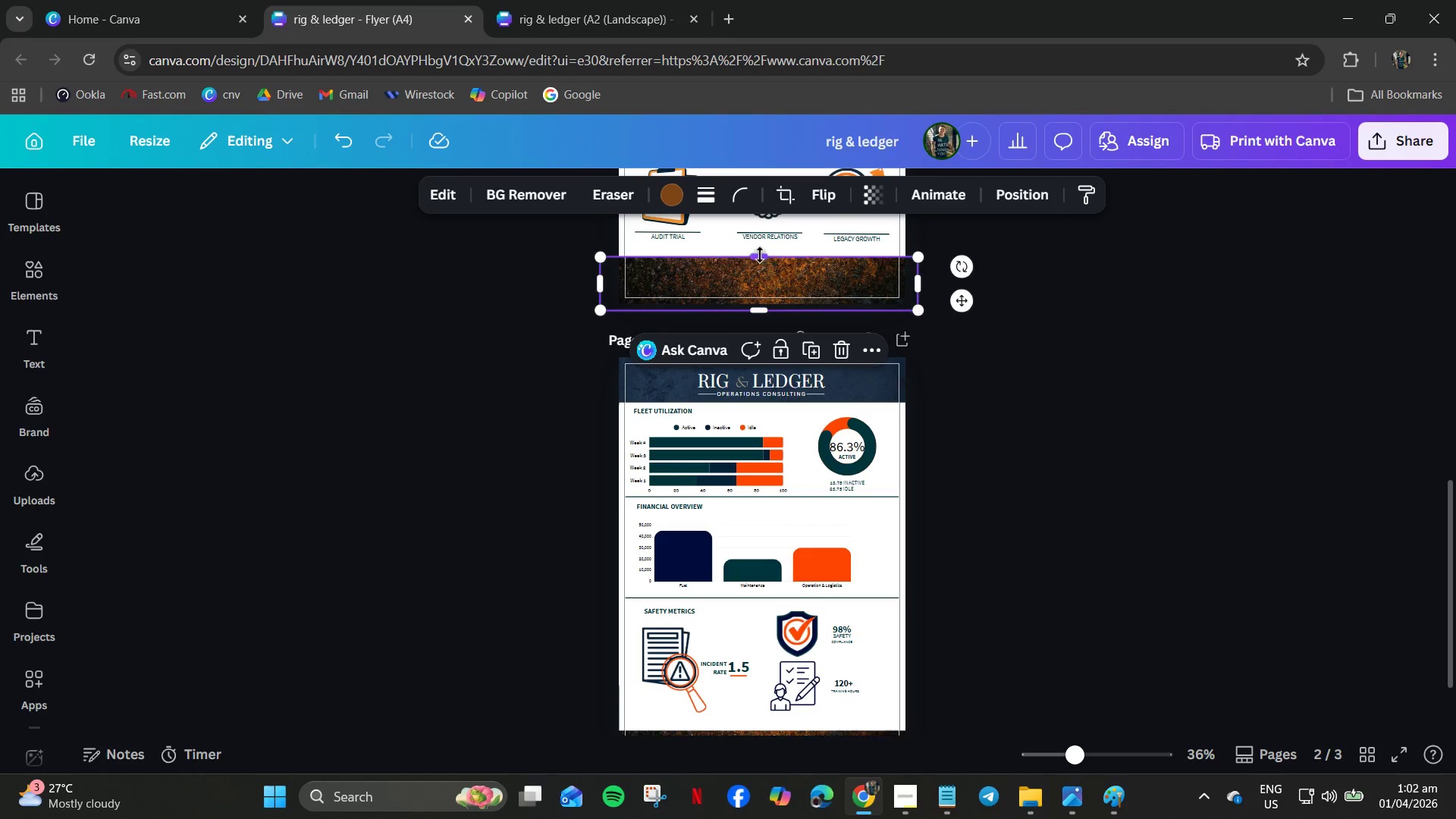 
left_click_drag(start_coordinate=[762, 258], to_coordinate=[761, 268])
 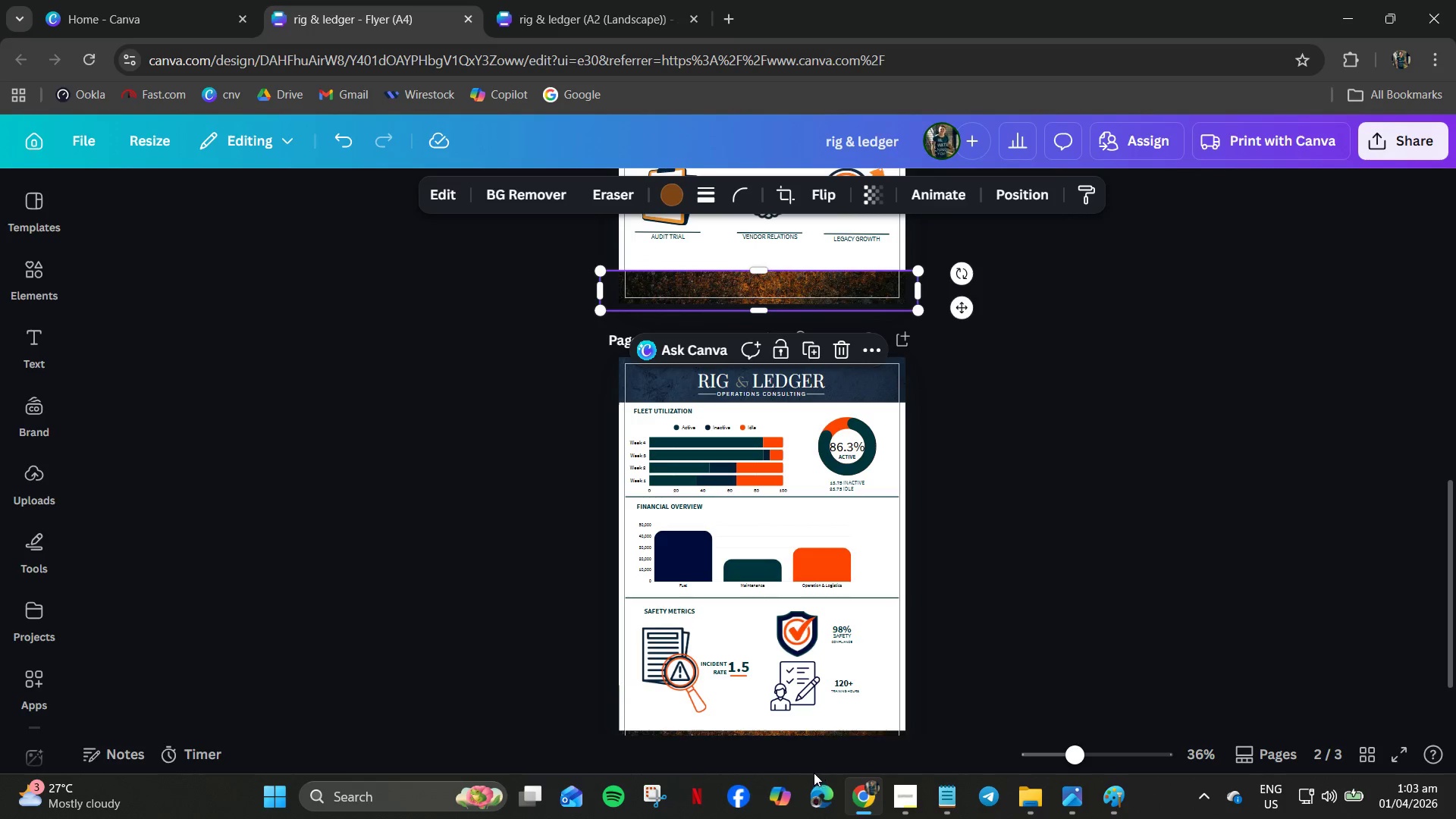 
scroll: coordinate [954, 686], scroll_direction: down, amount: 5.0
 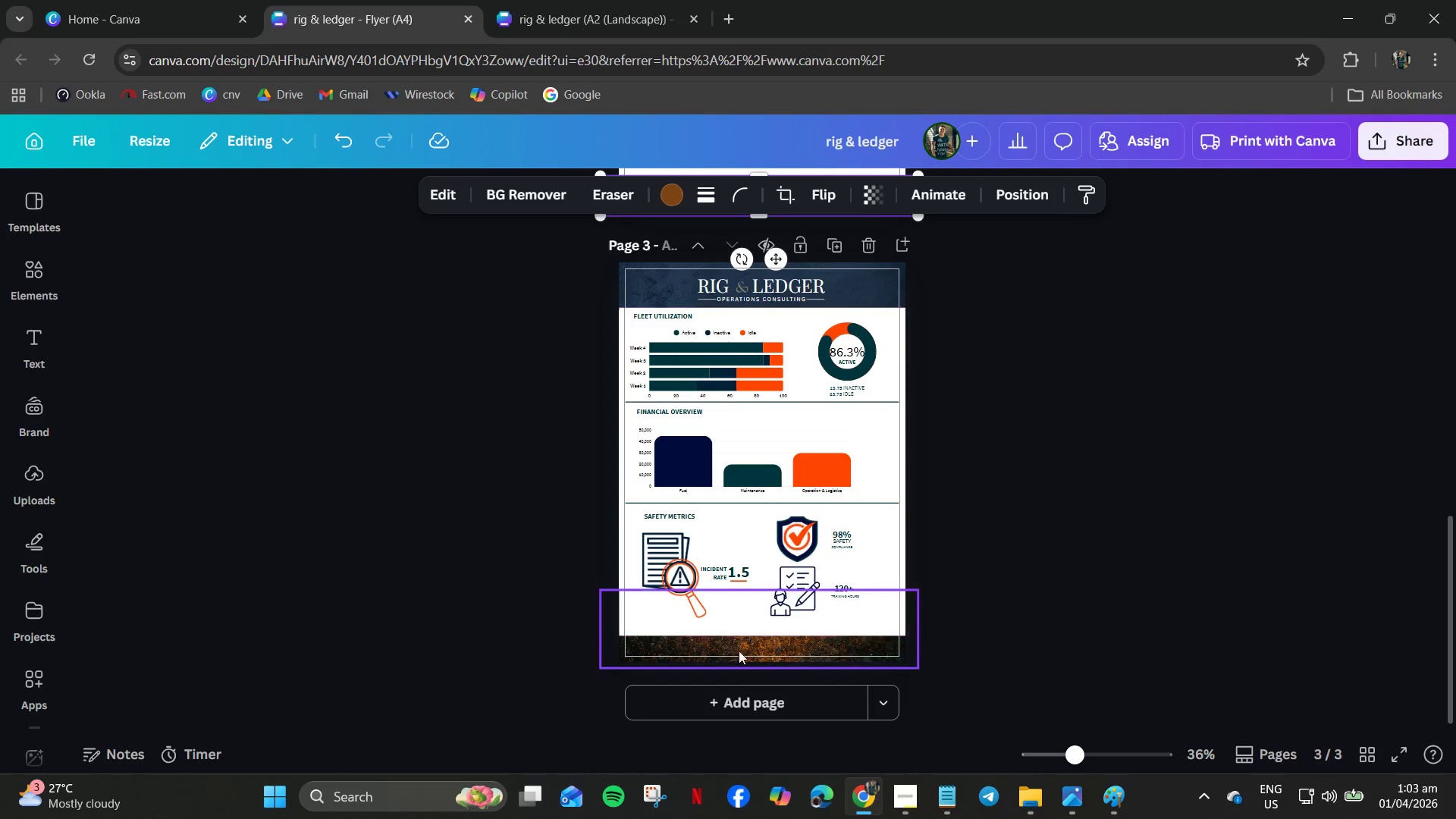 
left_click([740, 651])
 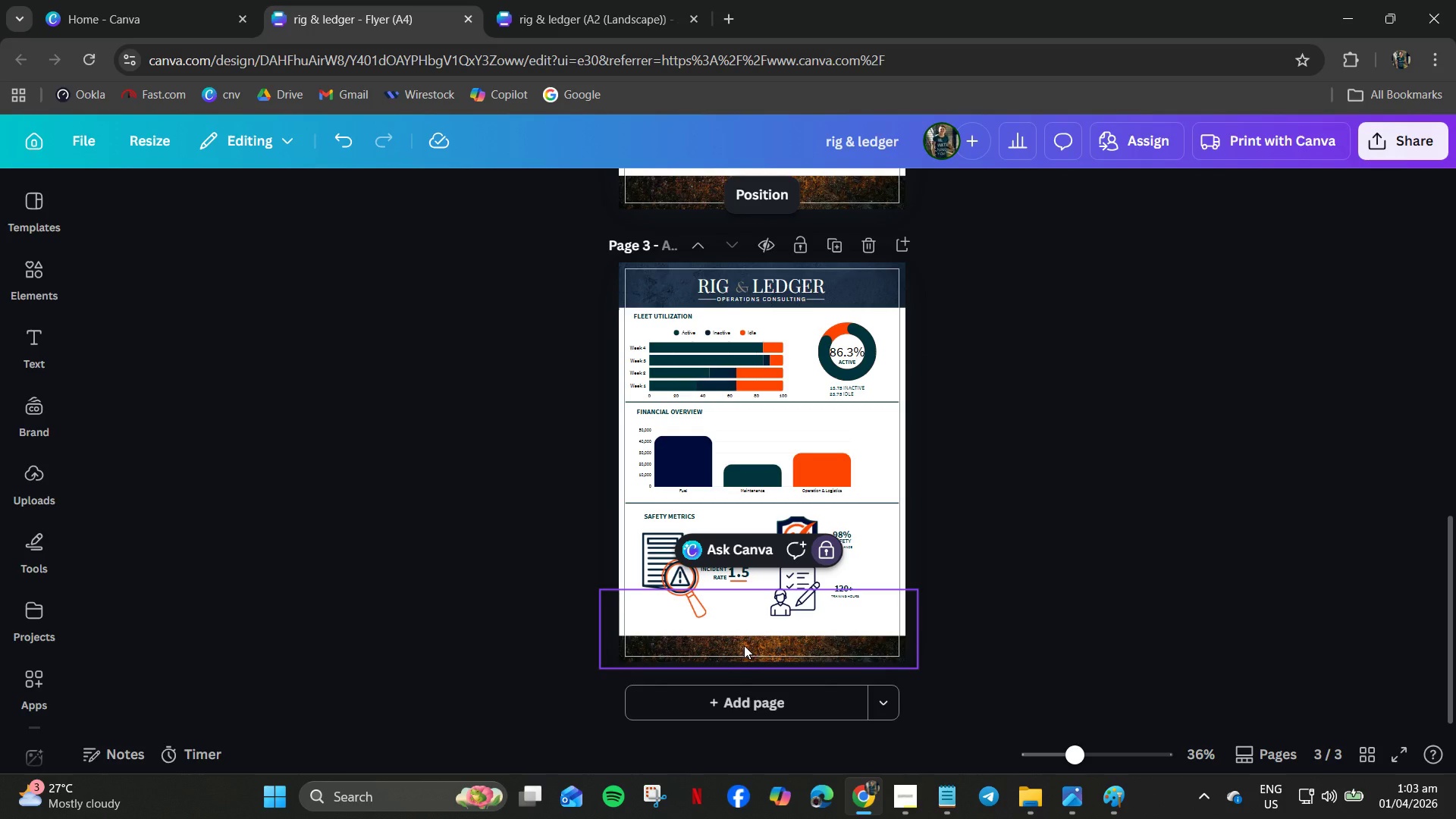 
double_click([744, 645])
 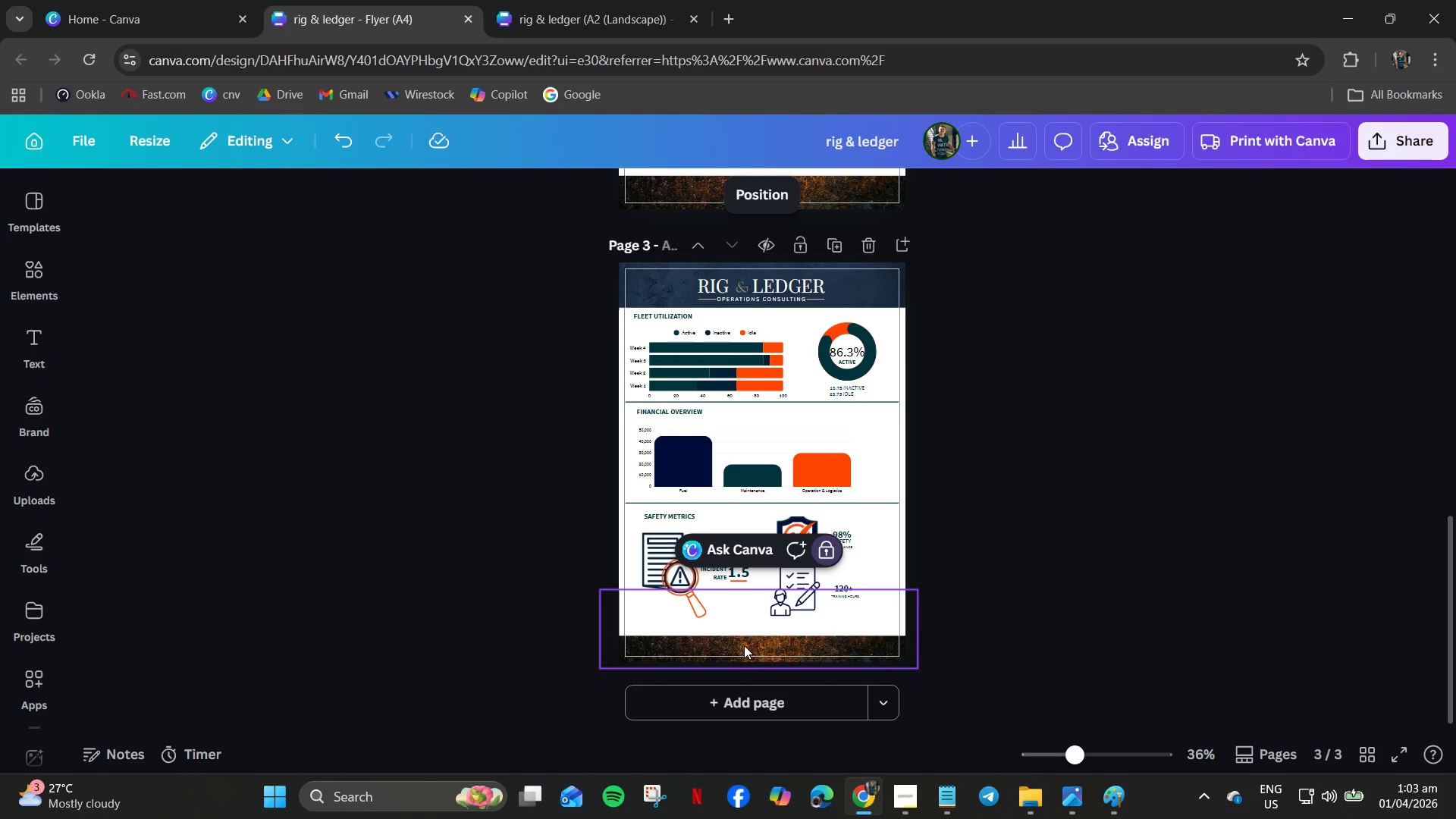 
right_click([744, 645])
 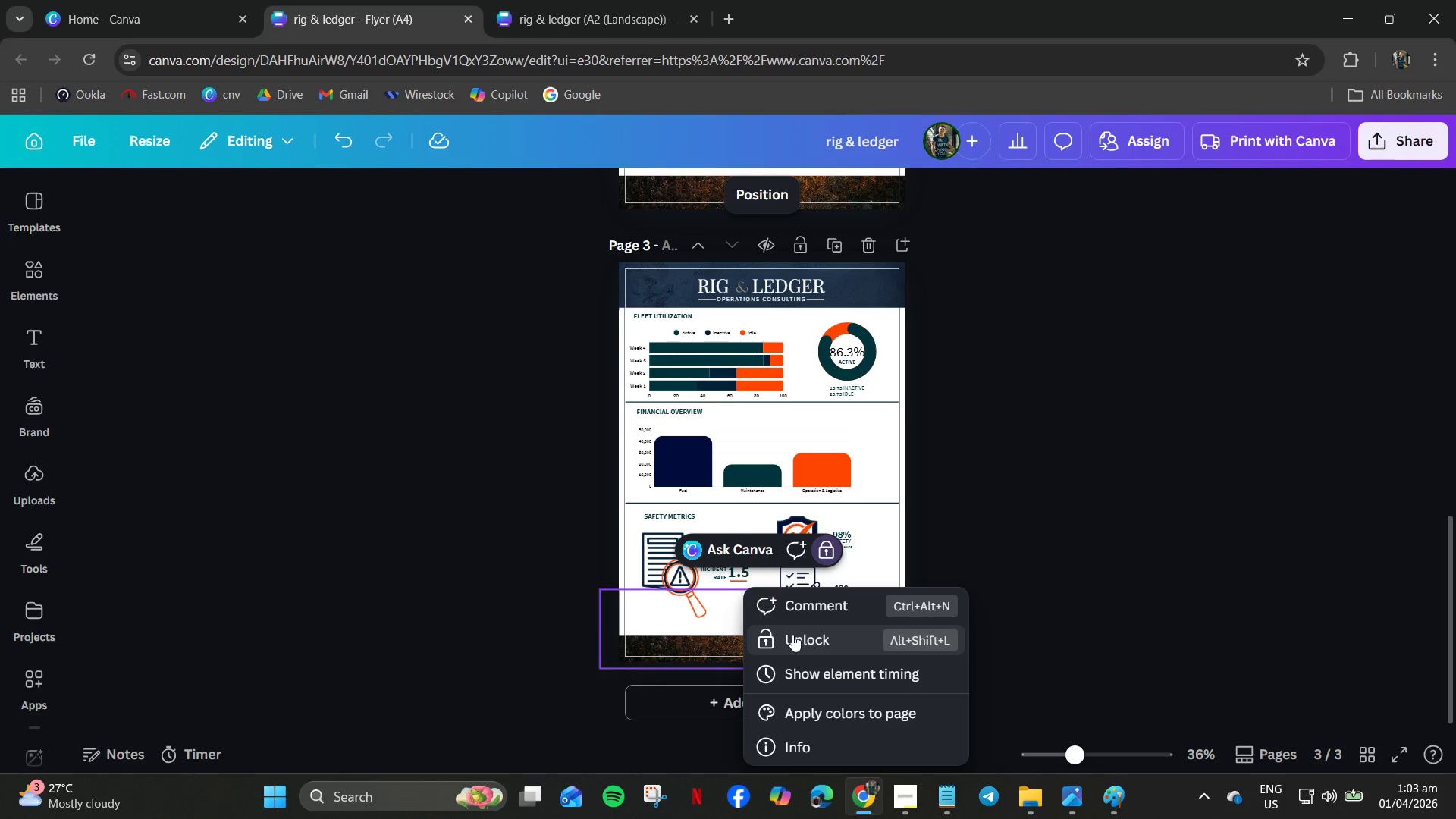 
left_click([792, 635])
 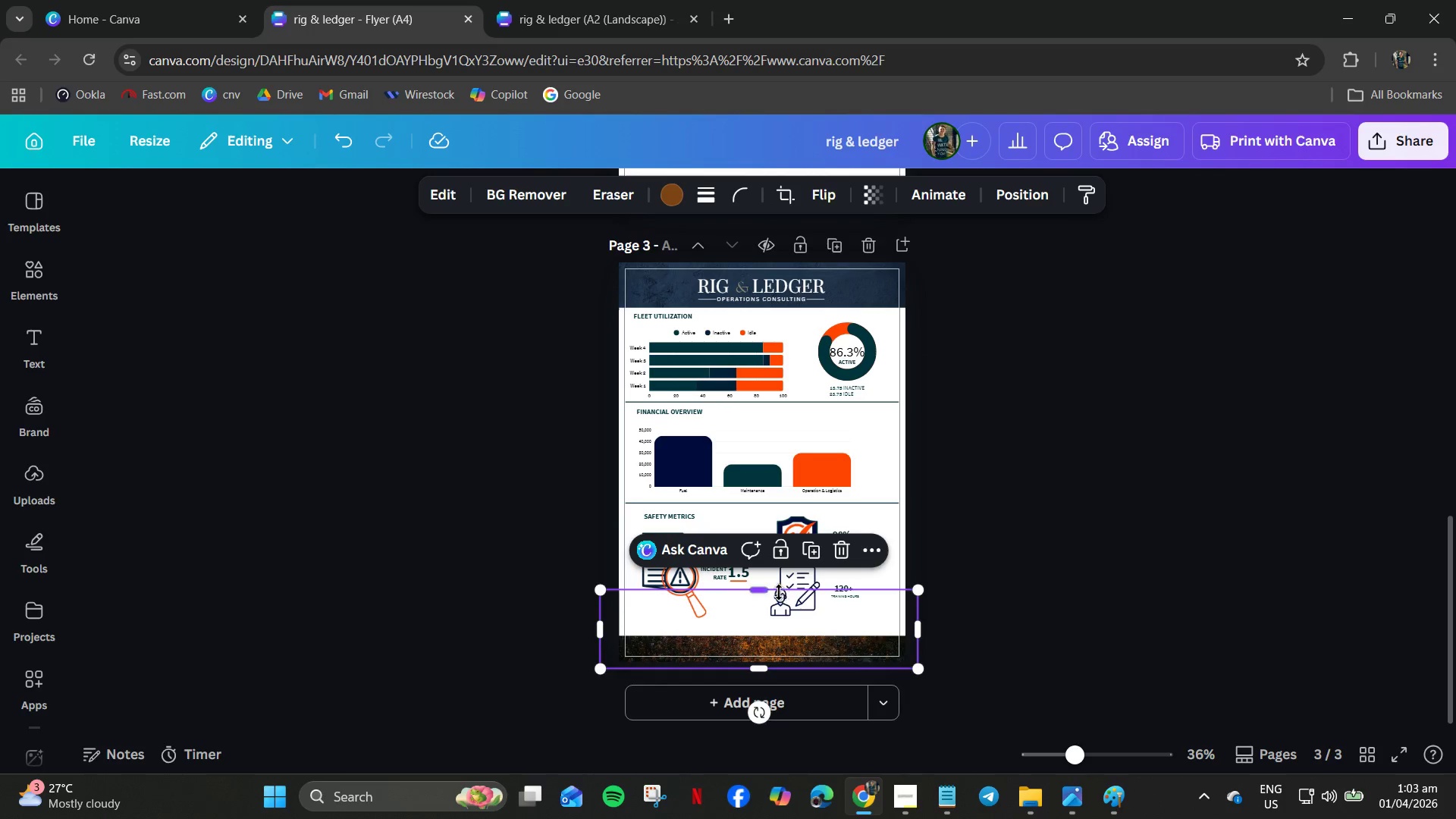 
left_click_drag(start_coordinate=[761, 592], to_coordinate=[760, 639])
 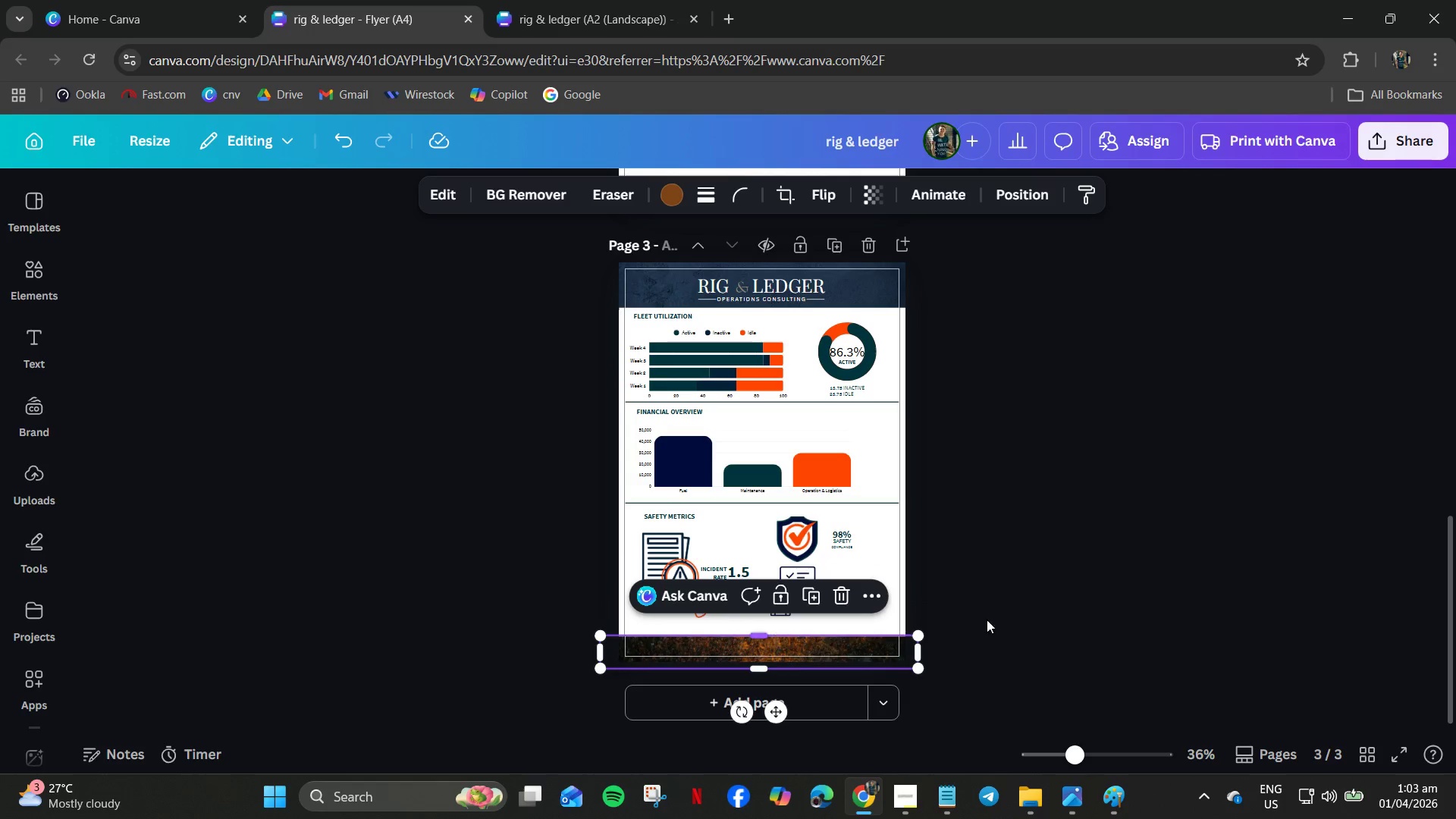 
left_click([1010, 604])
 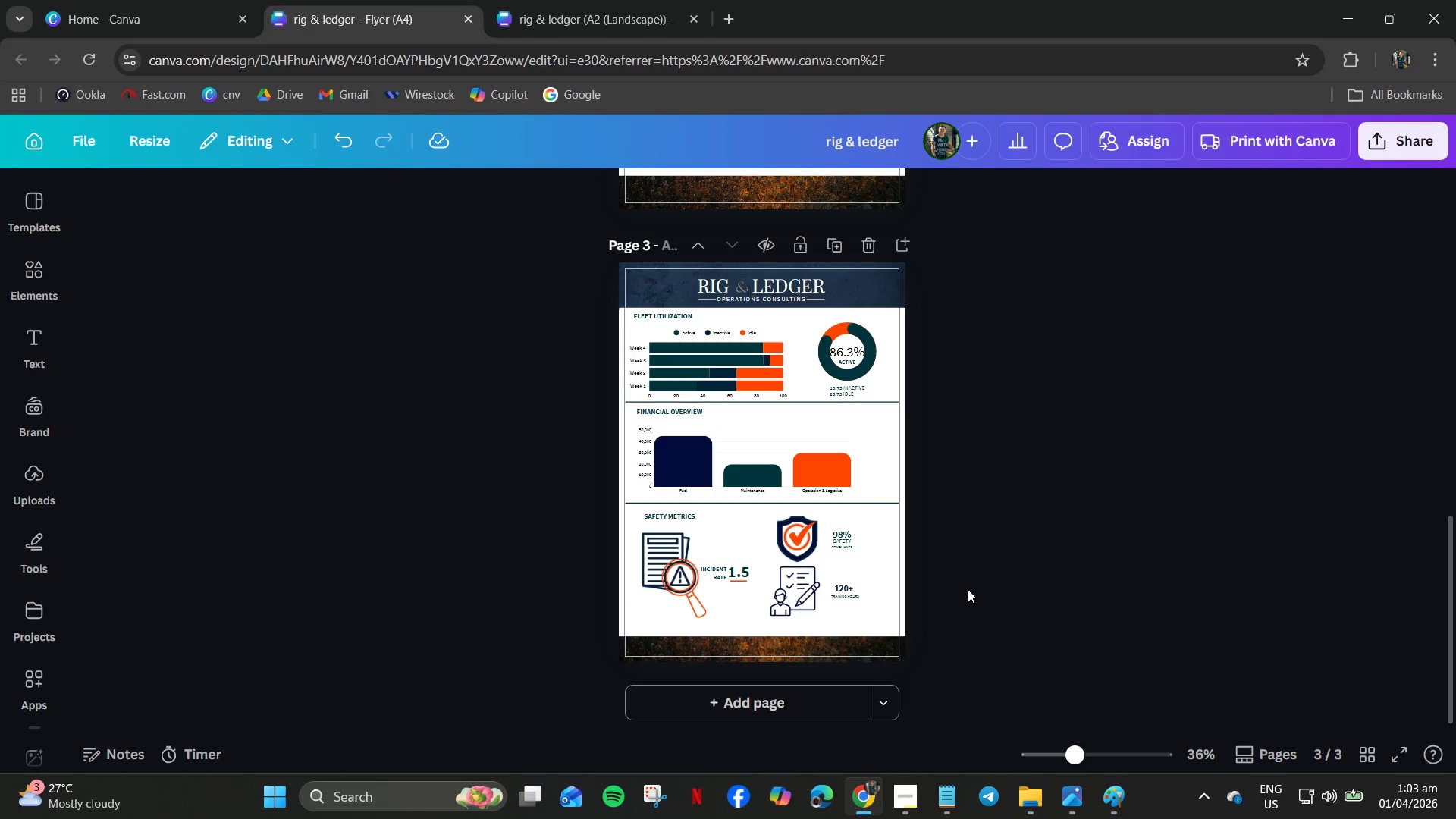 
scroll: coordinate [965, 582], scroll_direction: up, amount: 3.0
 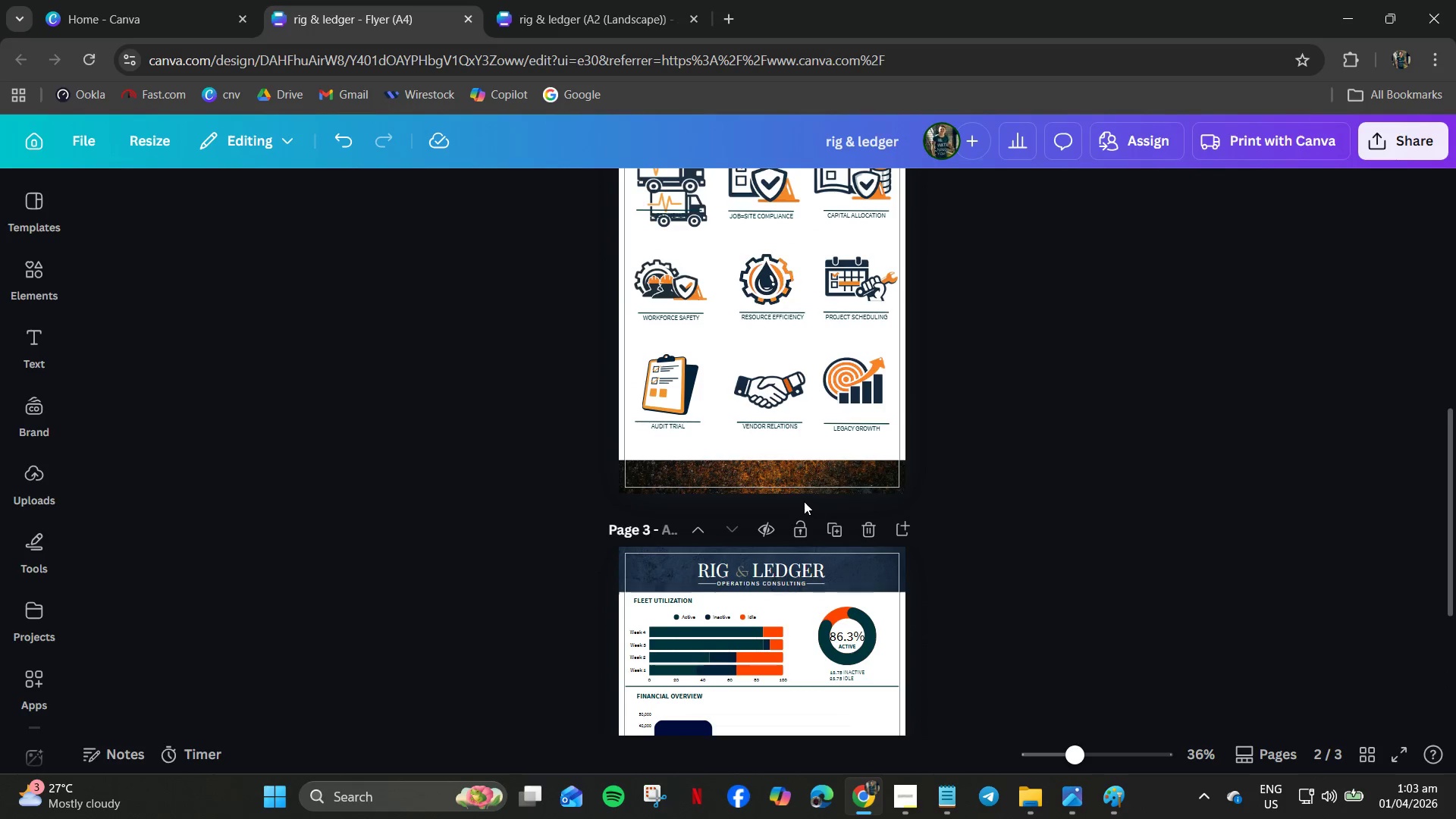 
left_click([795, 475])
 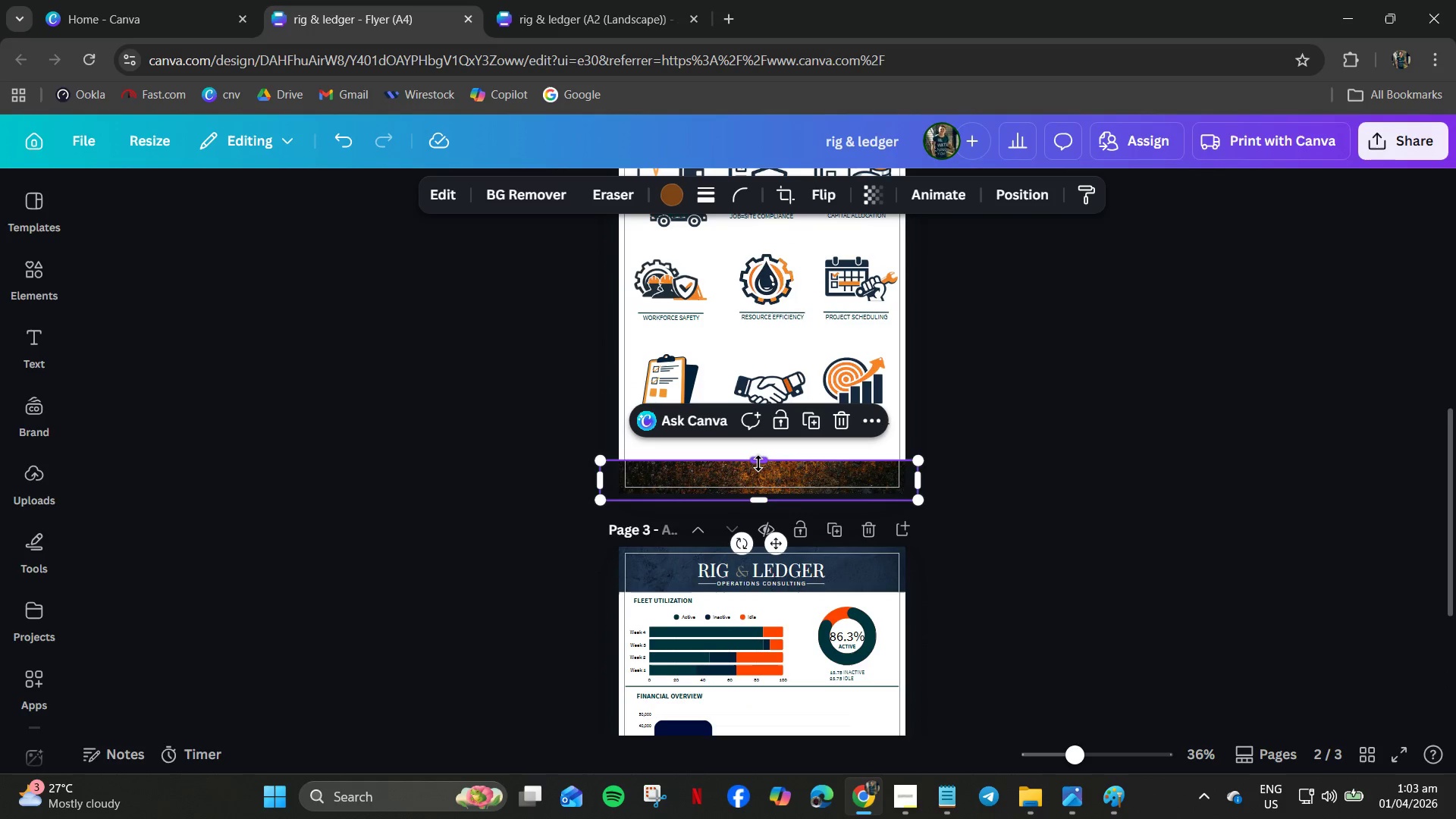 
left_click_drag(start_coordinate=[758, 464], to_coordinate=[759, 468])
 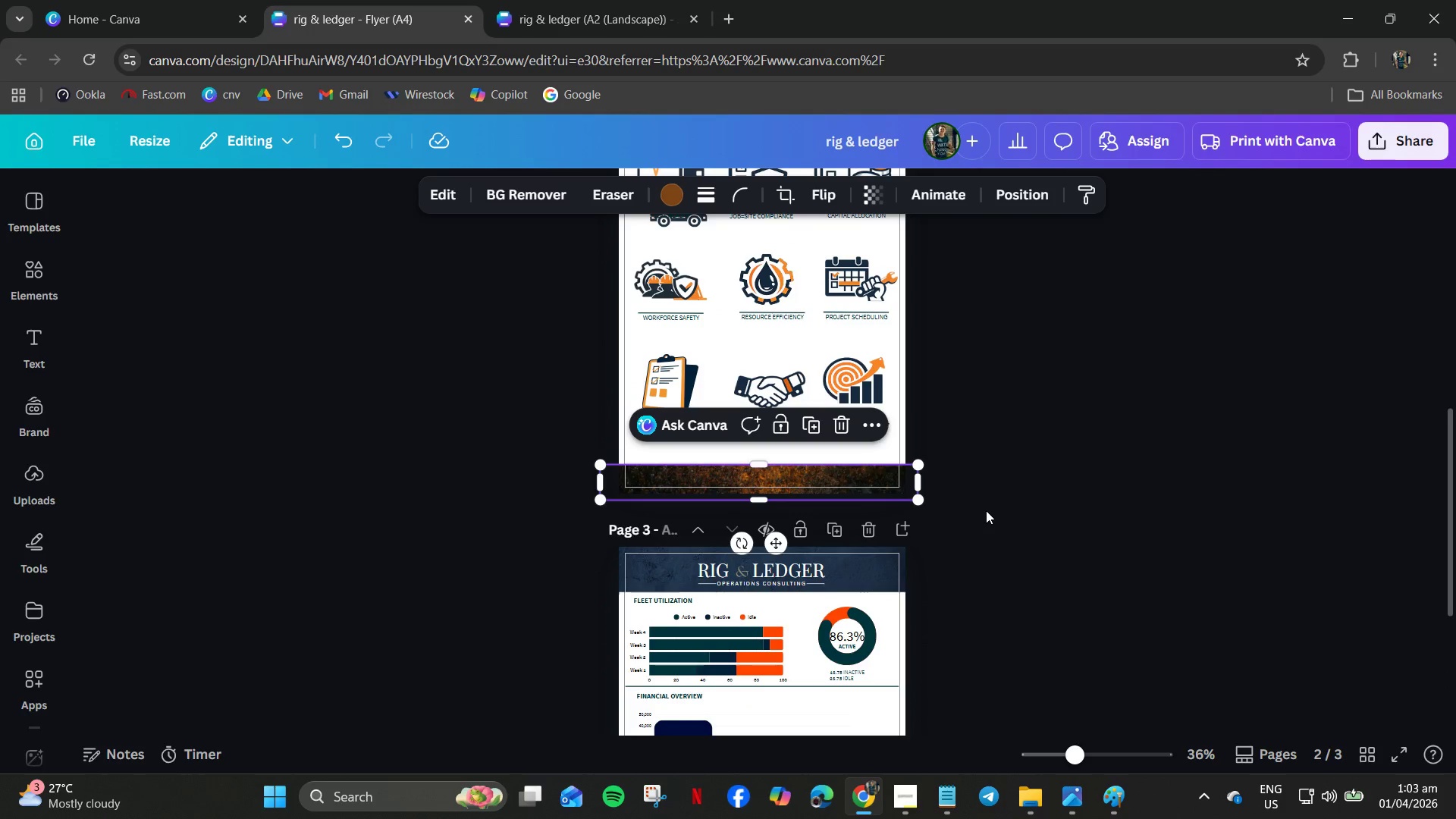 
left_click([986, 510])
 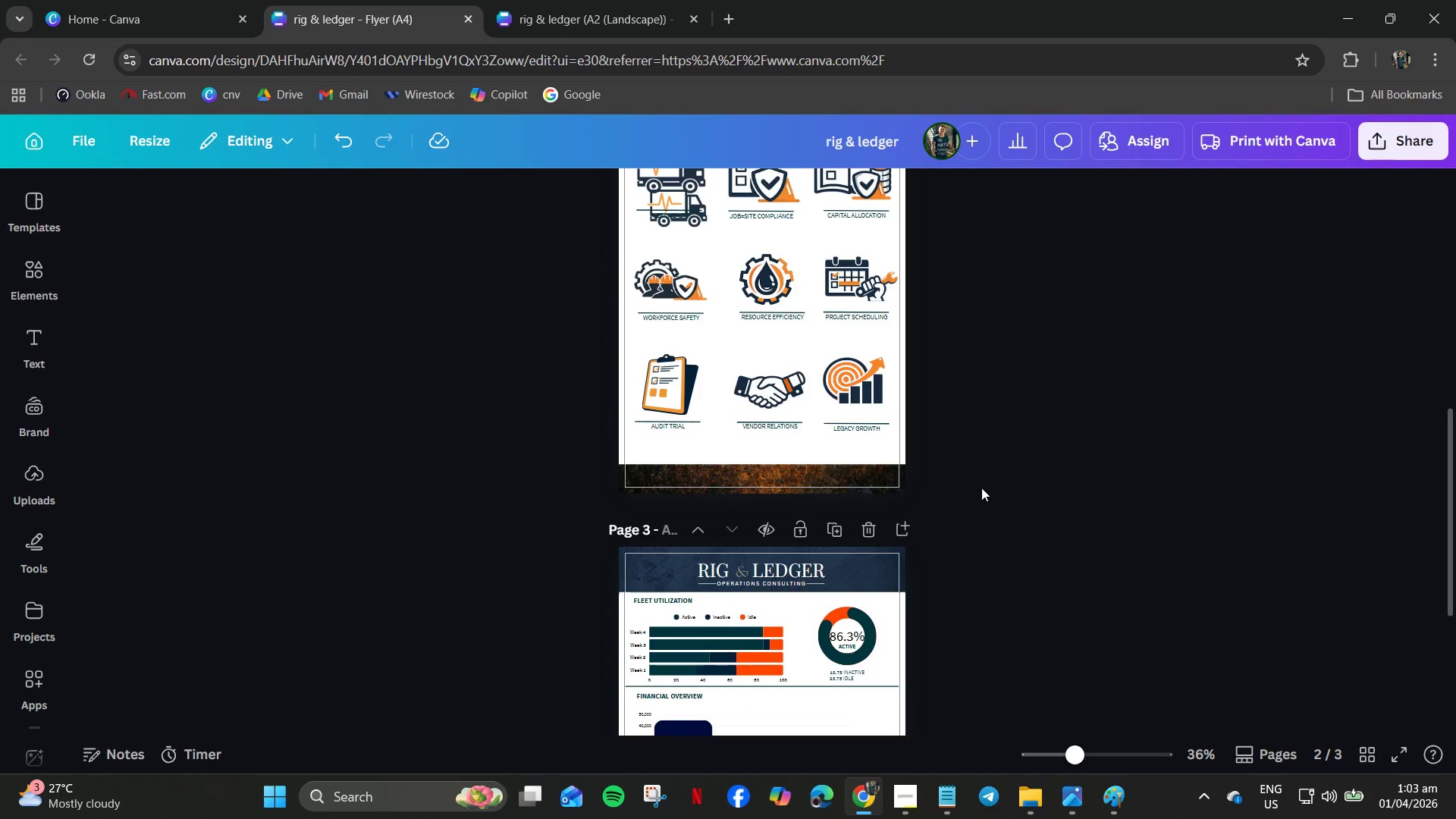 
left_click([983, 485])
 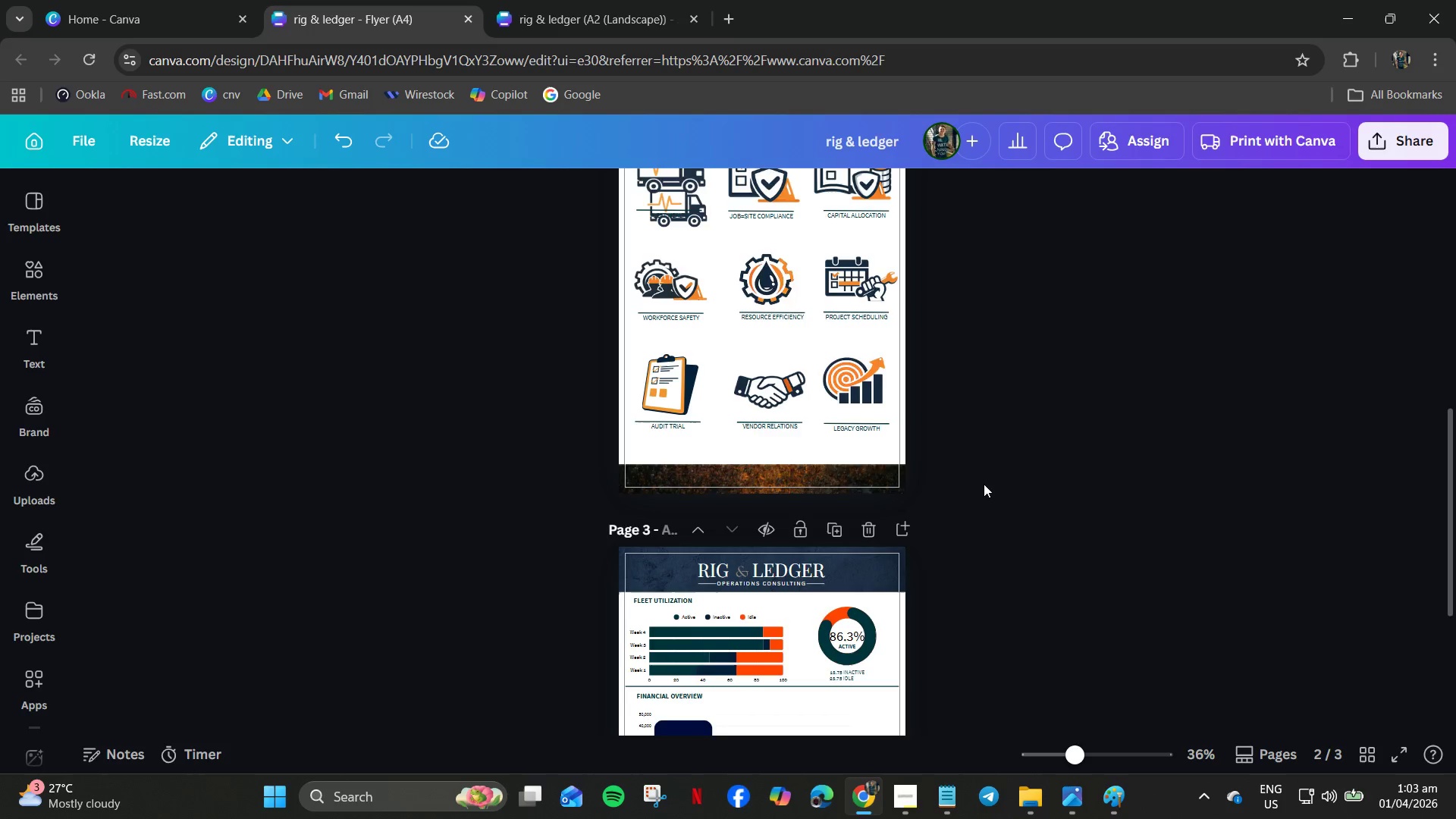 
scroll: coordinate [983, 485], scroll_direction: down, amount: 5.0
 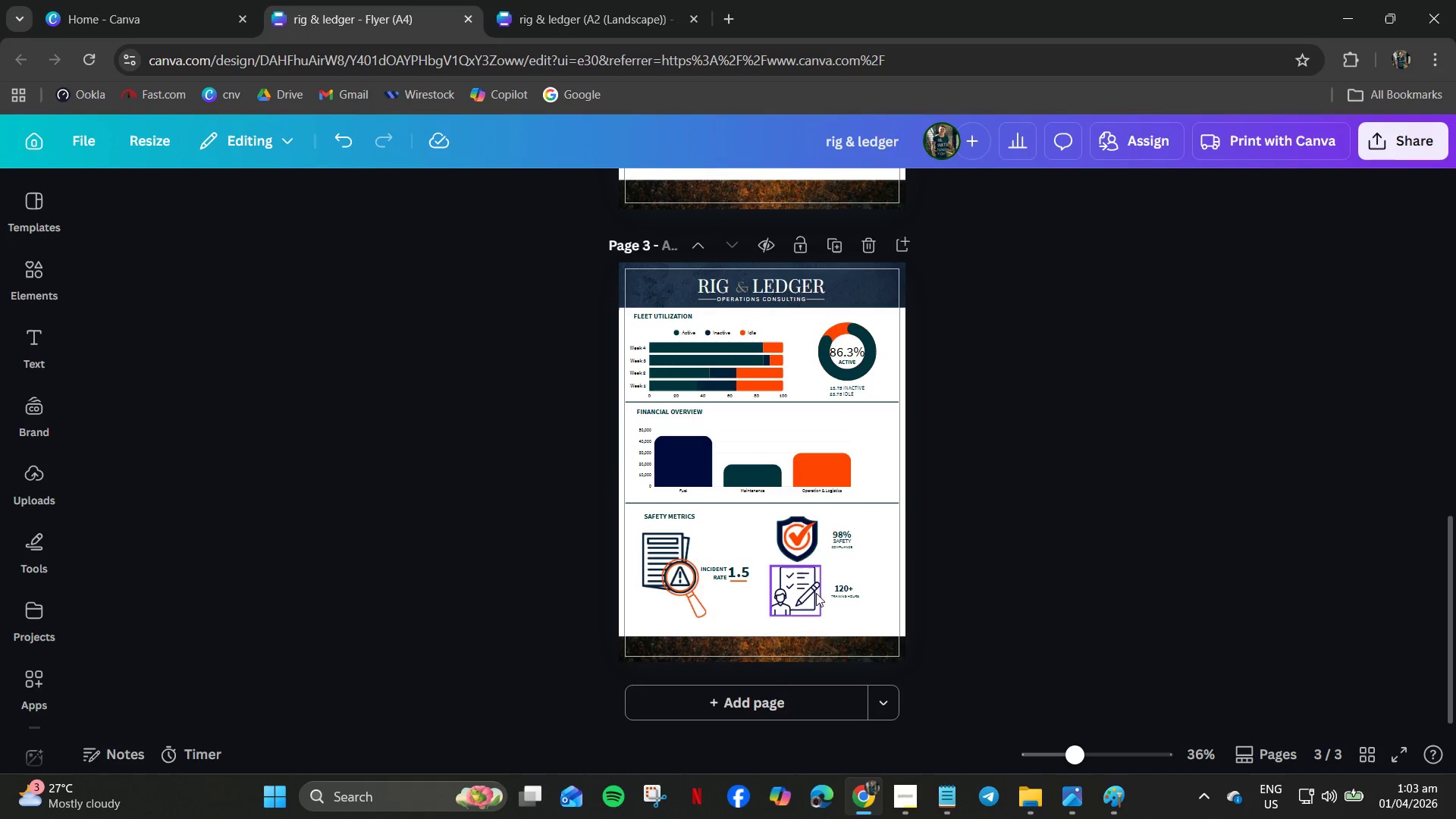 
left_click_drag(start_coordinate=[934, 584], to_coordinate=[802, 595])
 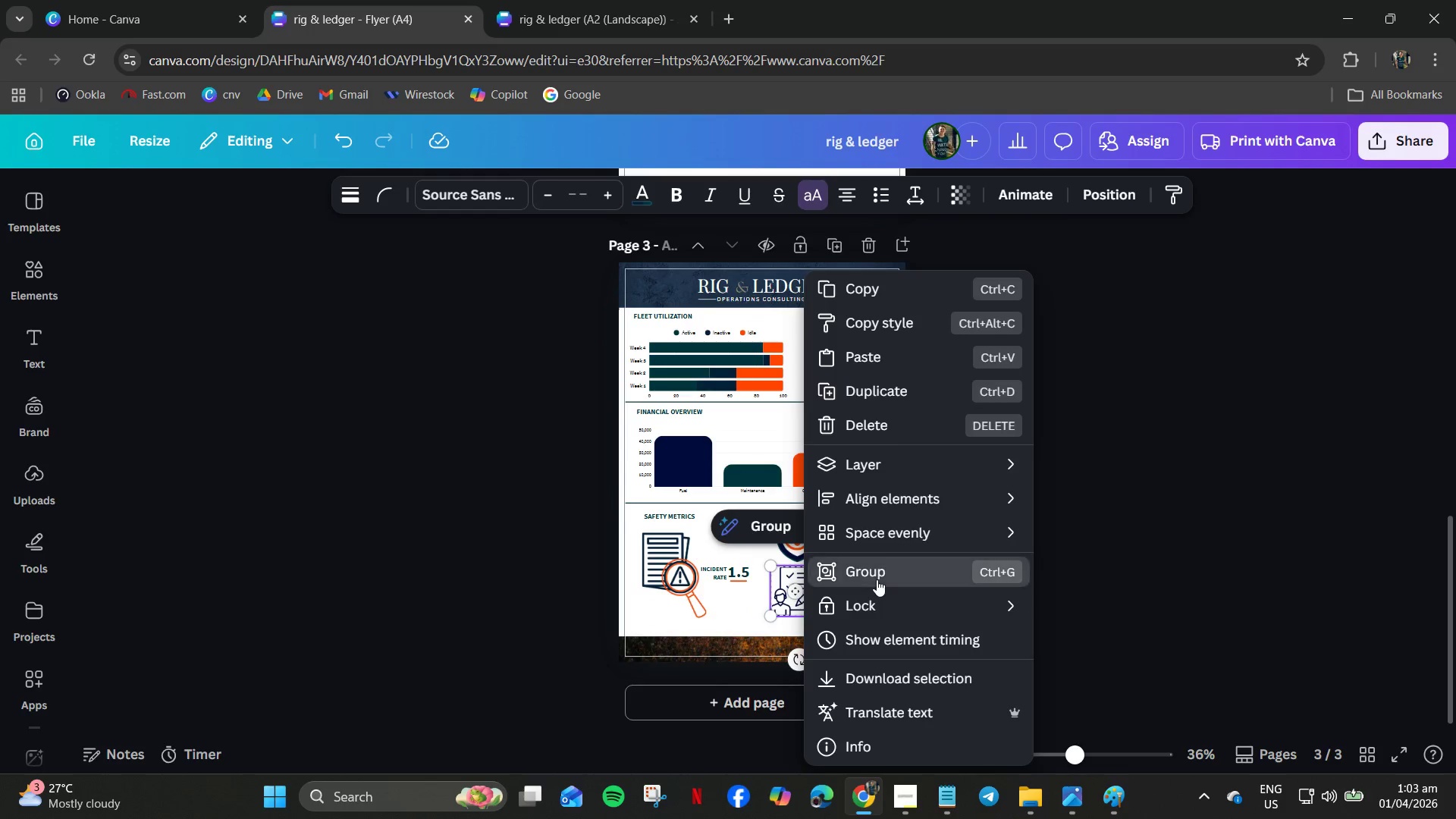 
left_click_drag(start_coordinate=[837, 586], to_coordinate=[839, 593])
 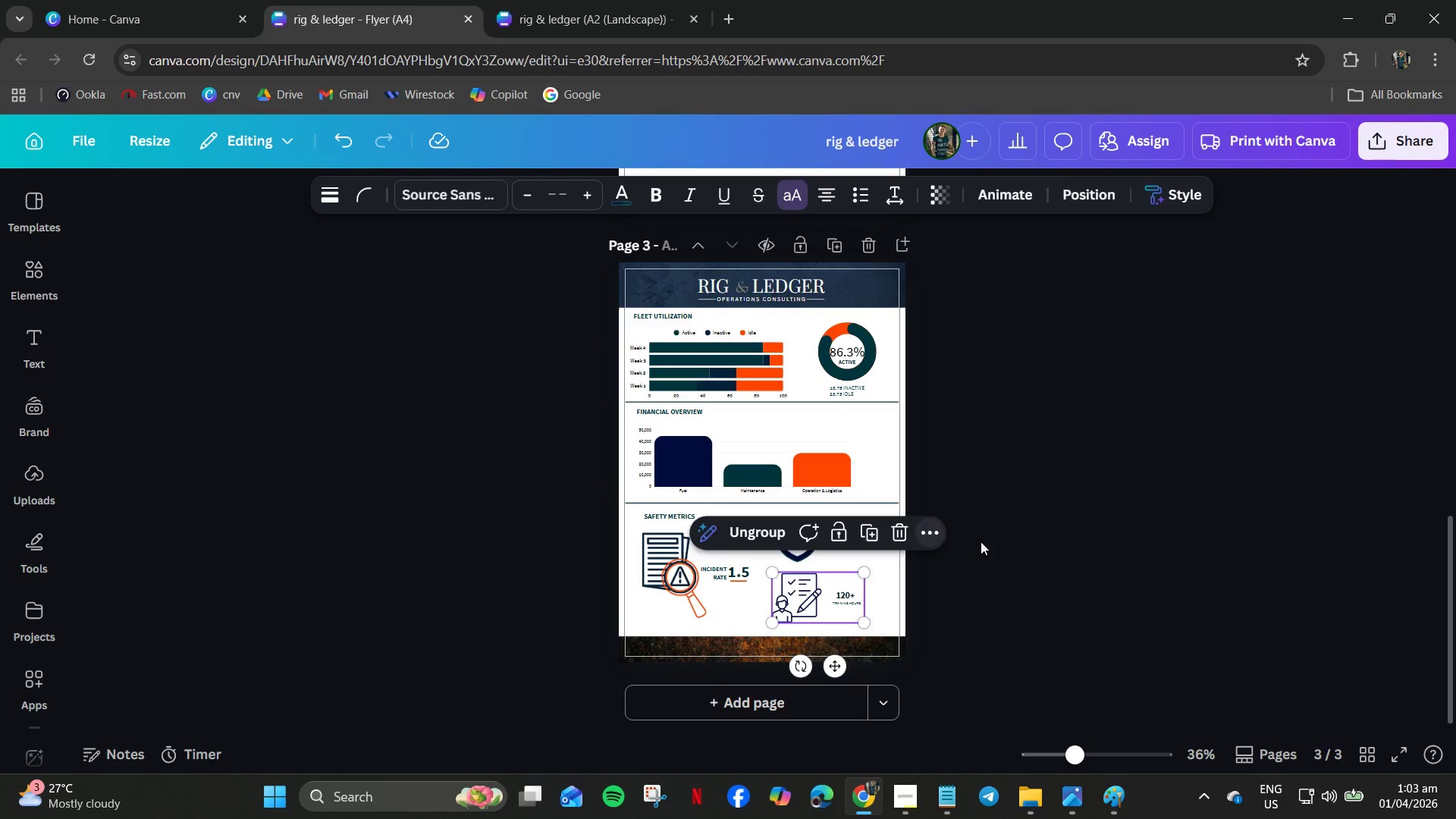 
left_click([988, 541])
 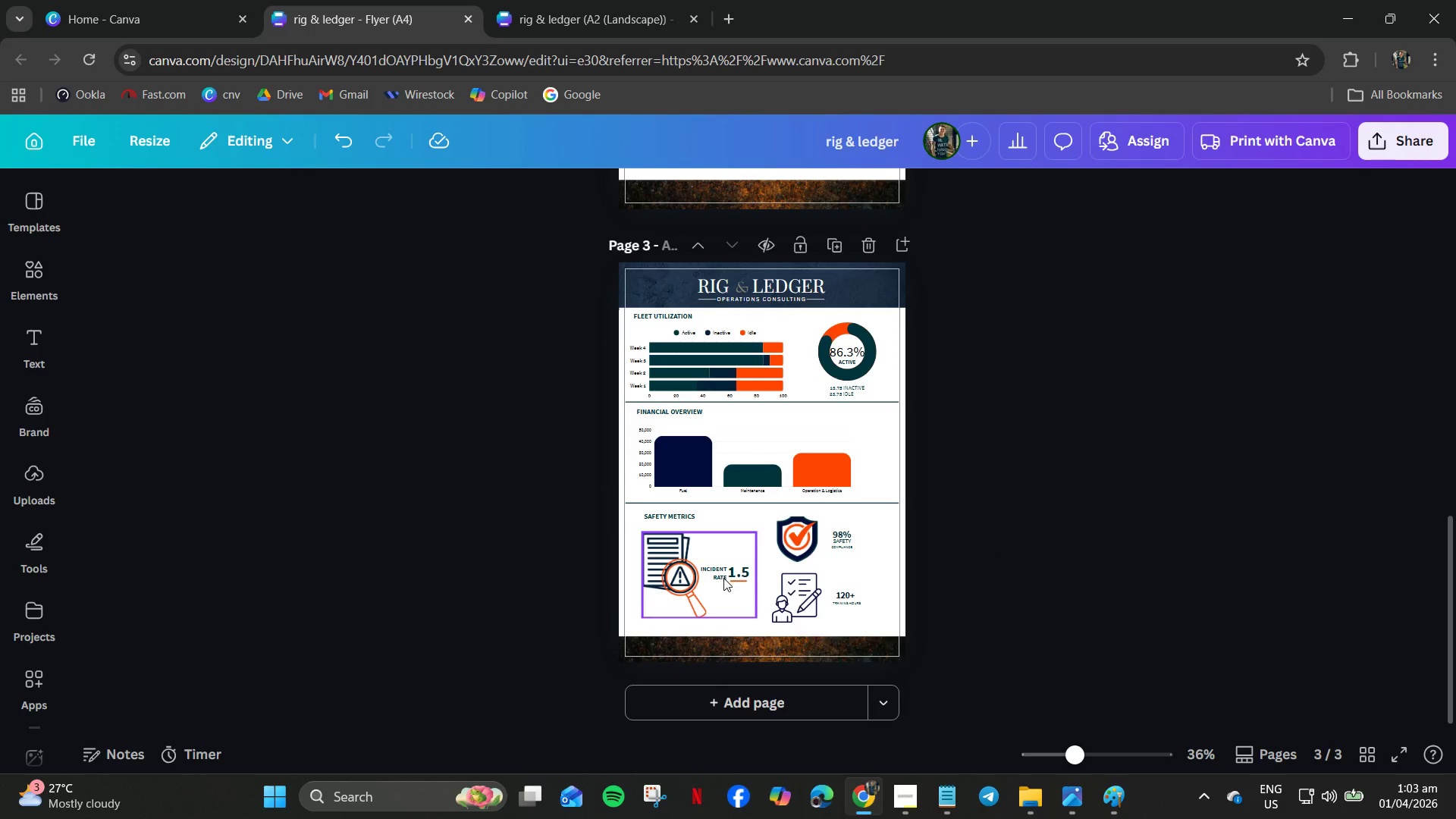 
left_click_drag(start_coordinate=[723, 578], to_coordinate=[724, 585])
 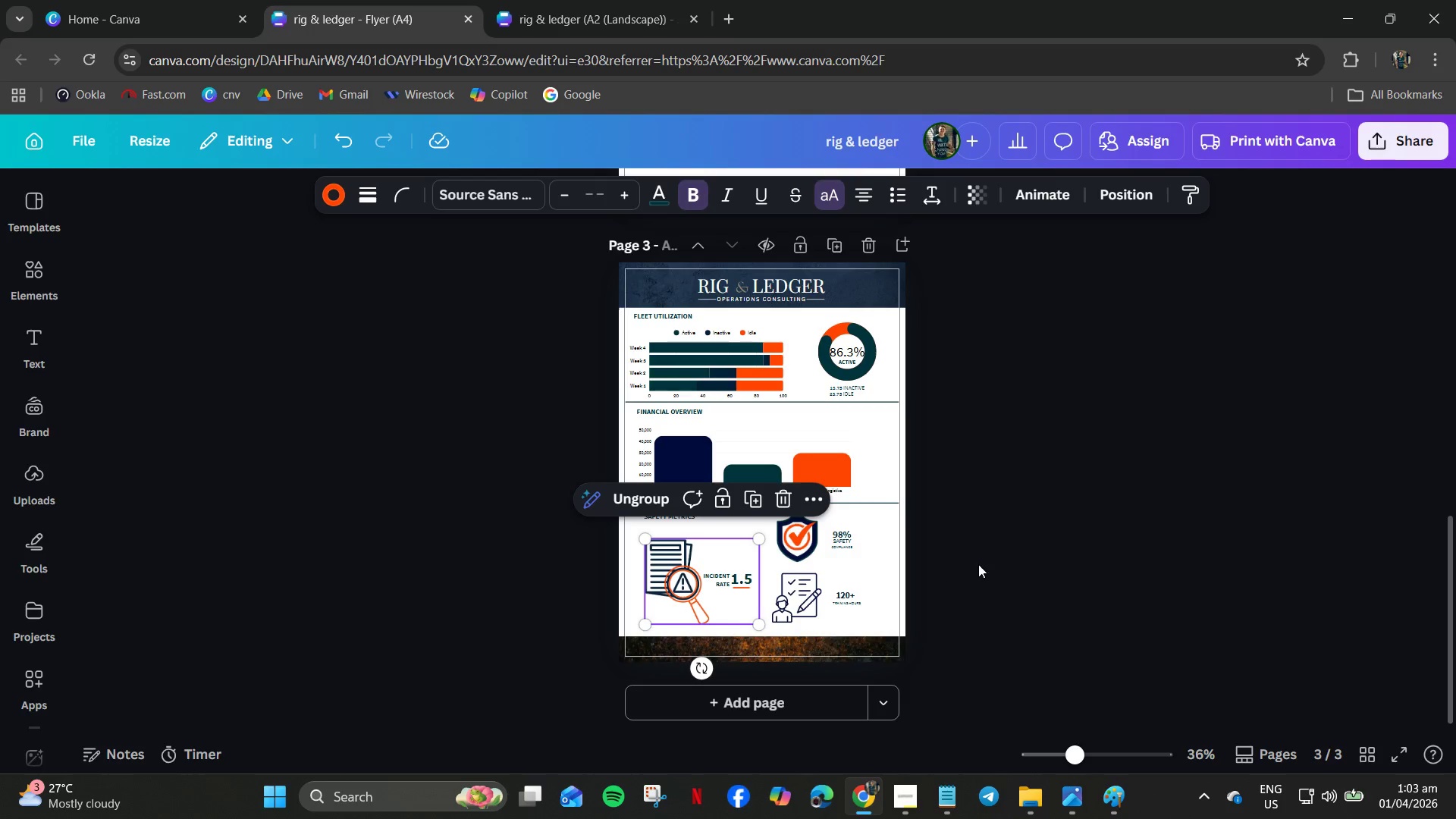 
left_click([979, 564])
 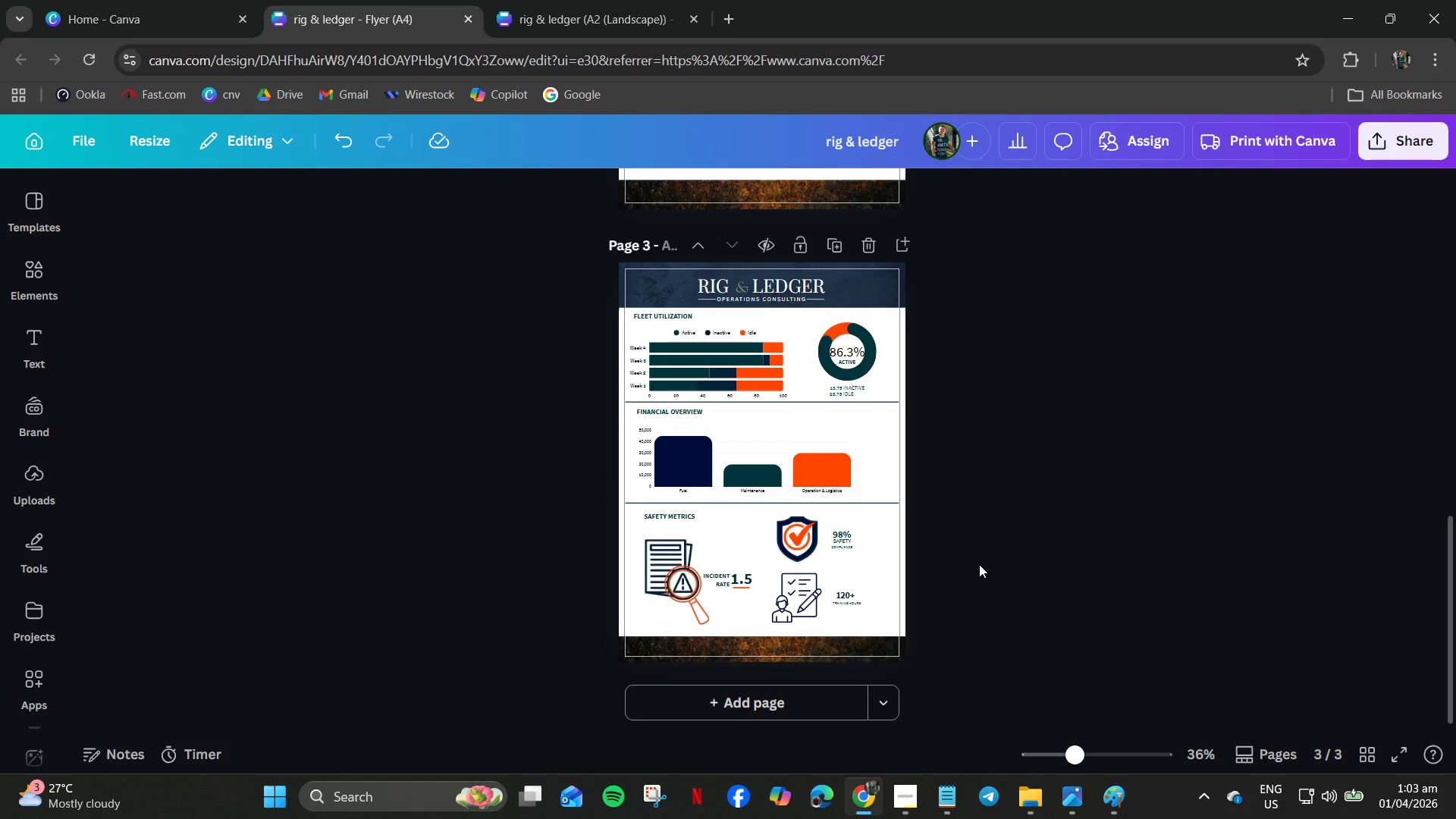 
scroll: coordinate [979, 564], scroll_direction: up, amount: 2.0
 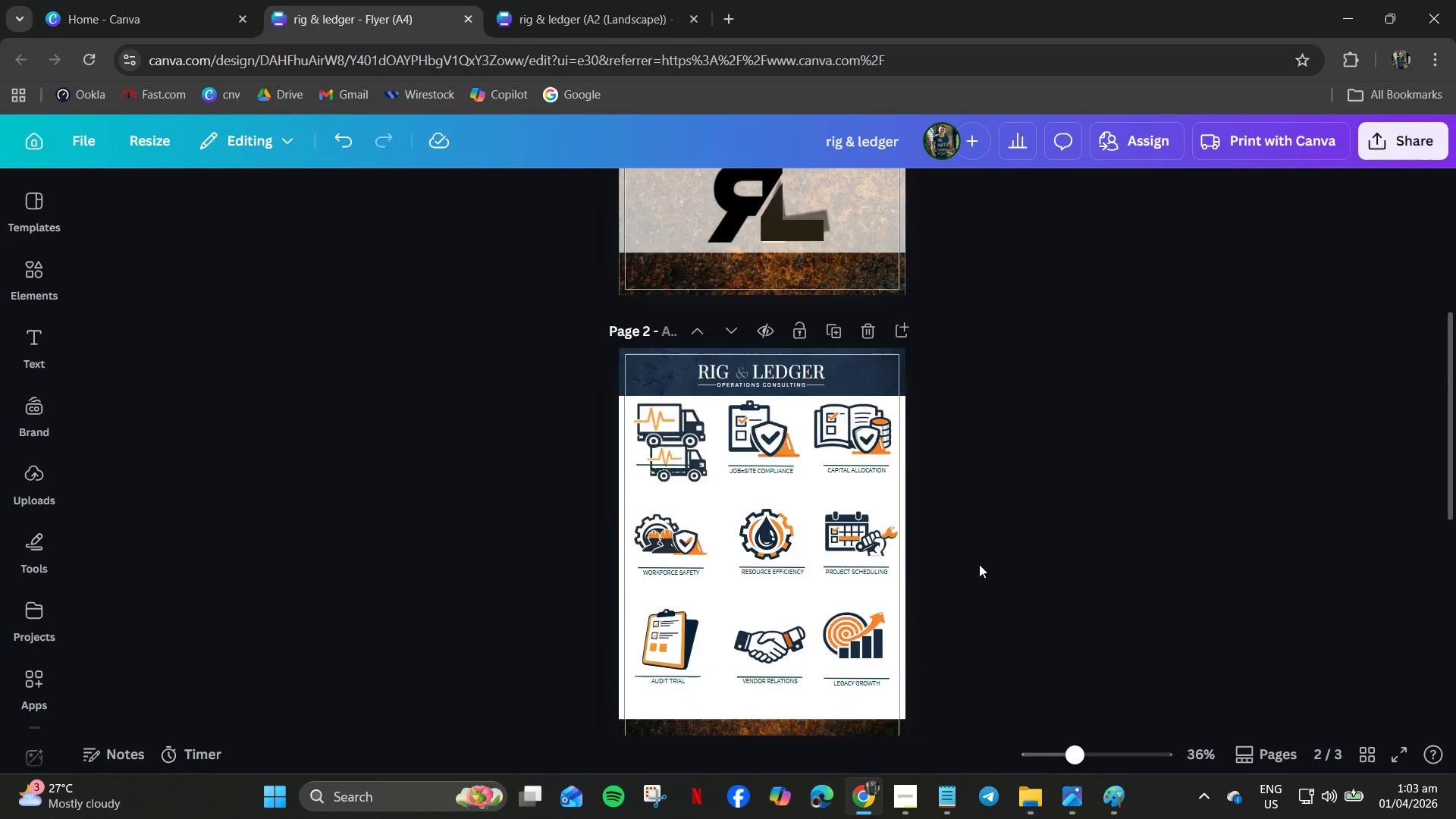 
scroll: coordinate [979, 564], scroll_direction: down, amount: 4.0
 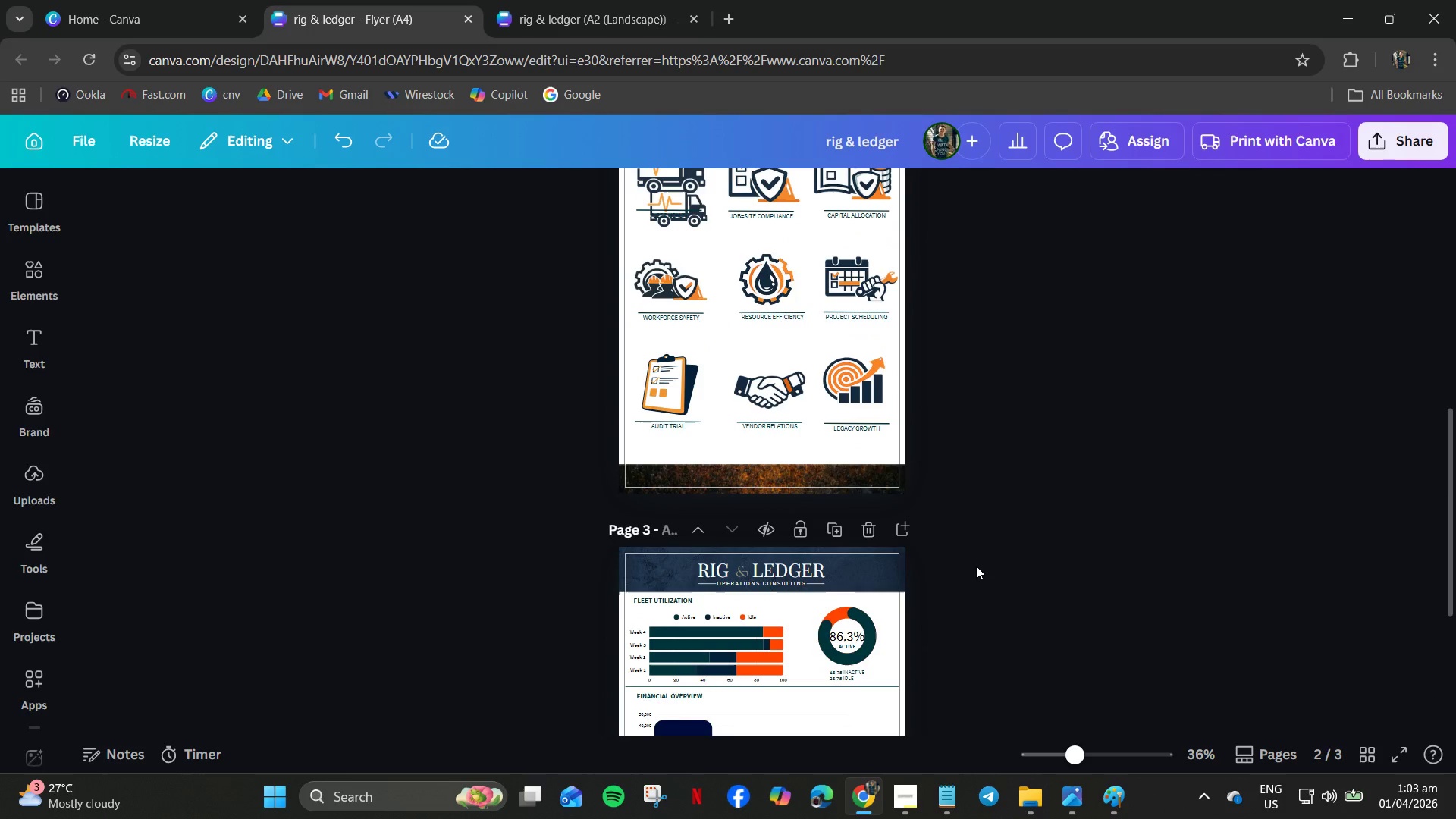 
scroll: coordinate [974, 566], scroll_direction: up, amount: 4.0
 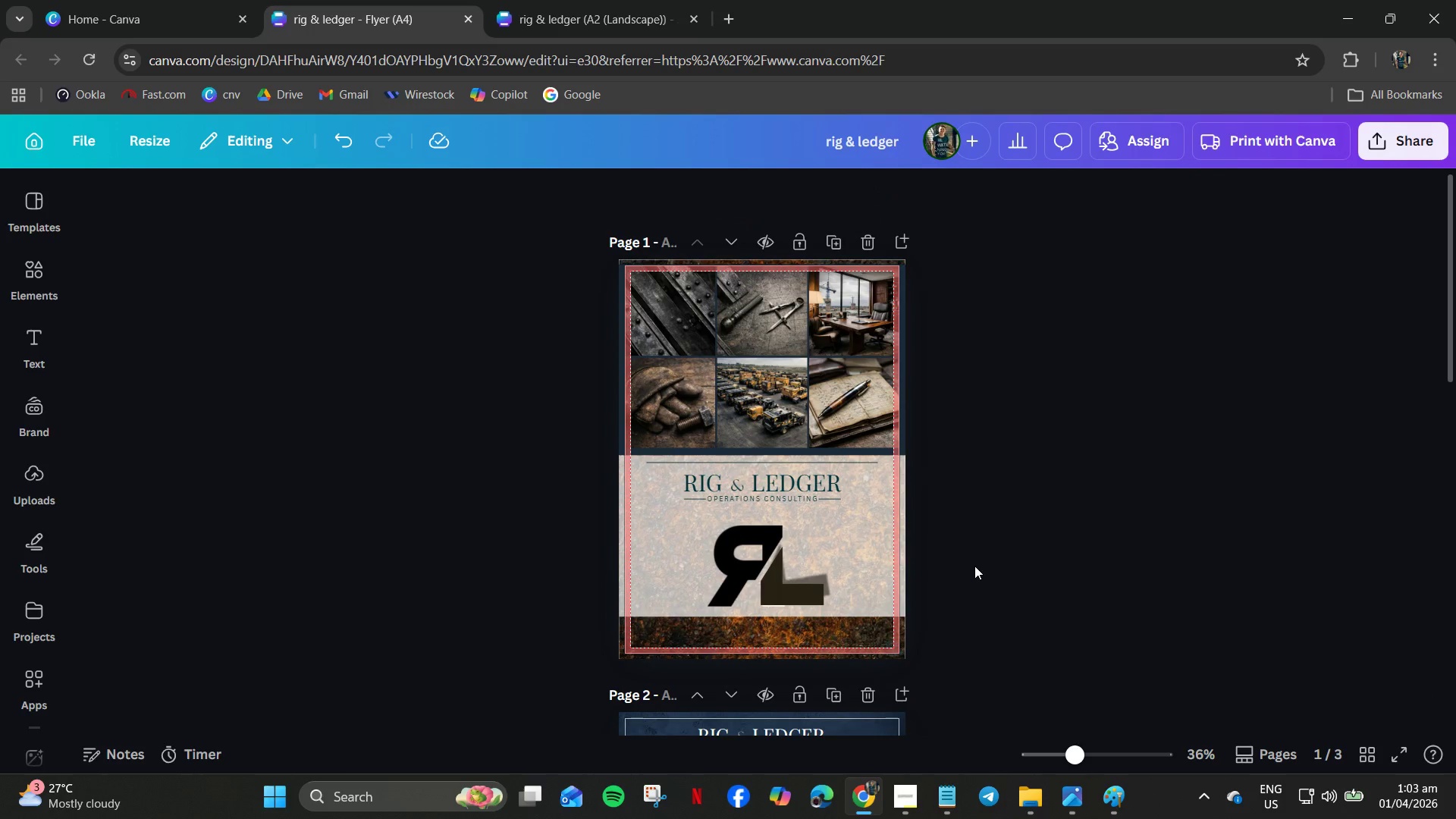 
scroll: coordinate [962, 543], scroll_direction: down, amount: 6.0
 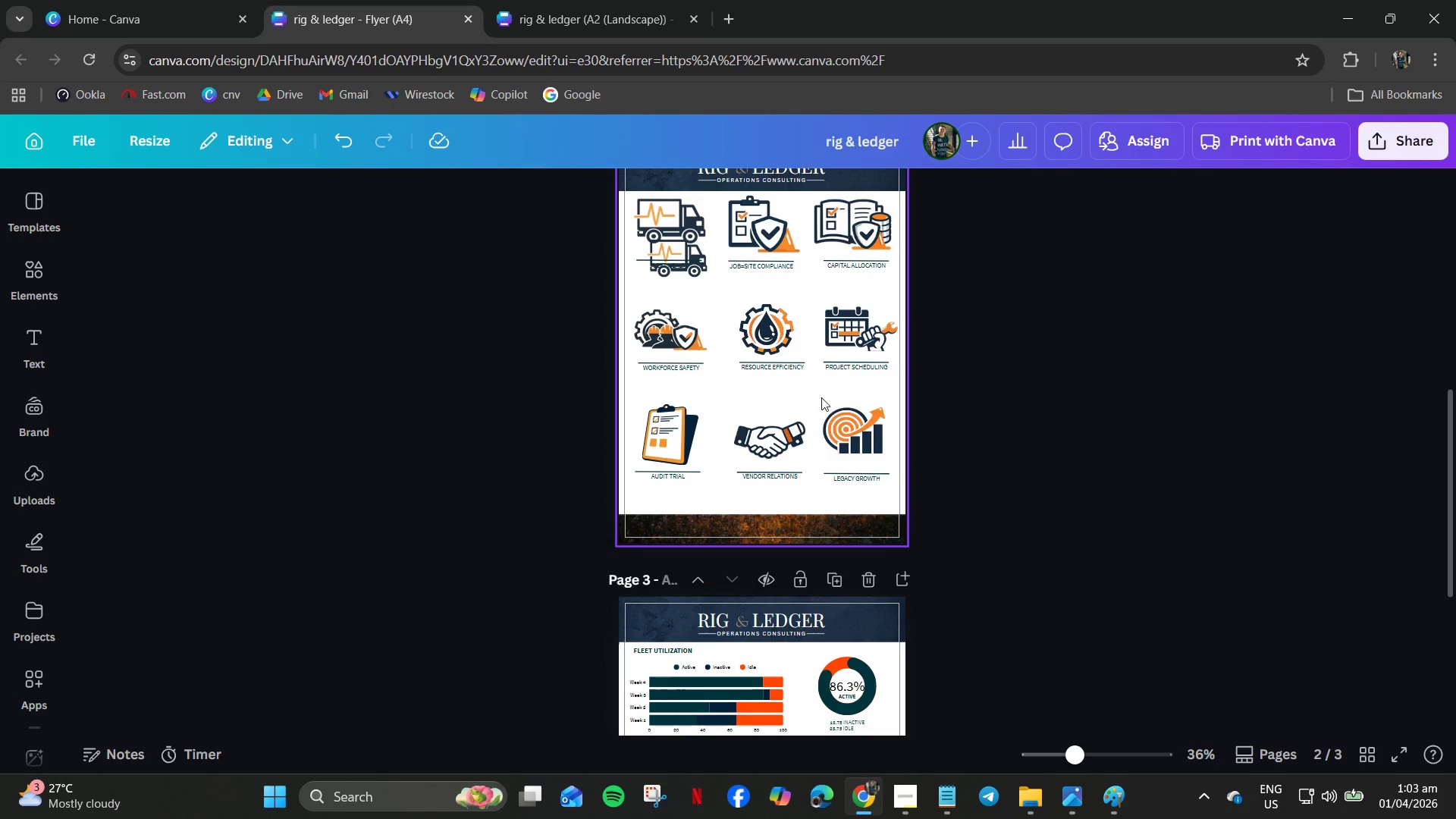 
left_click([817, 383])
 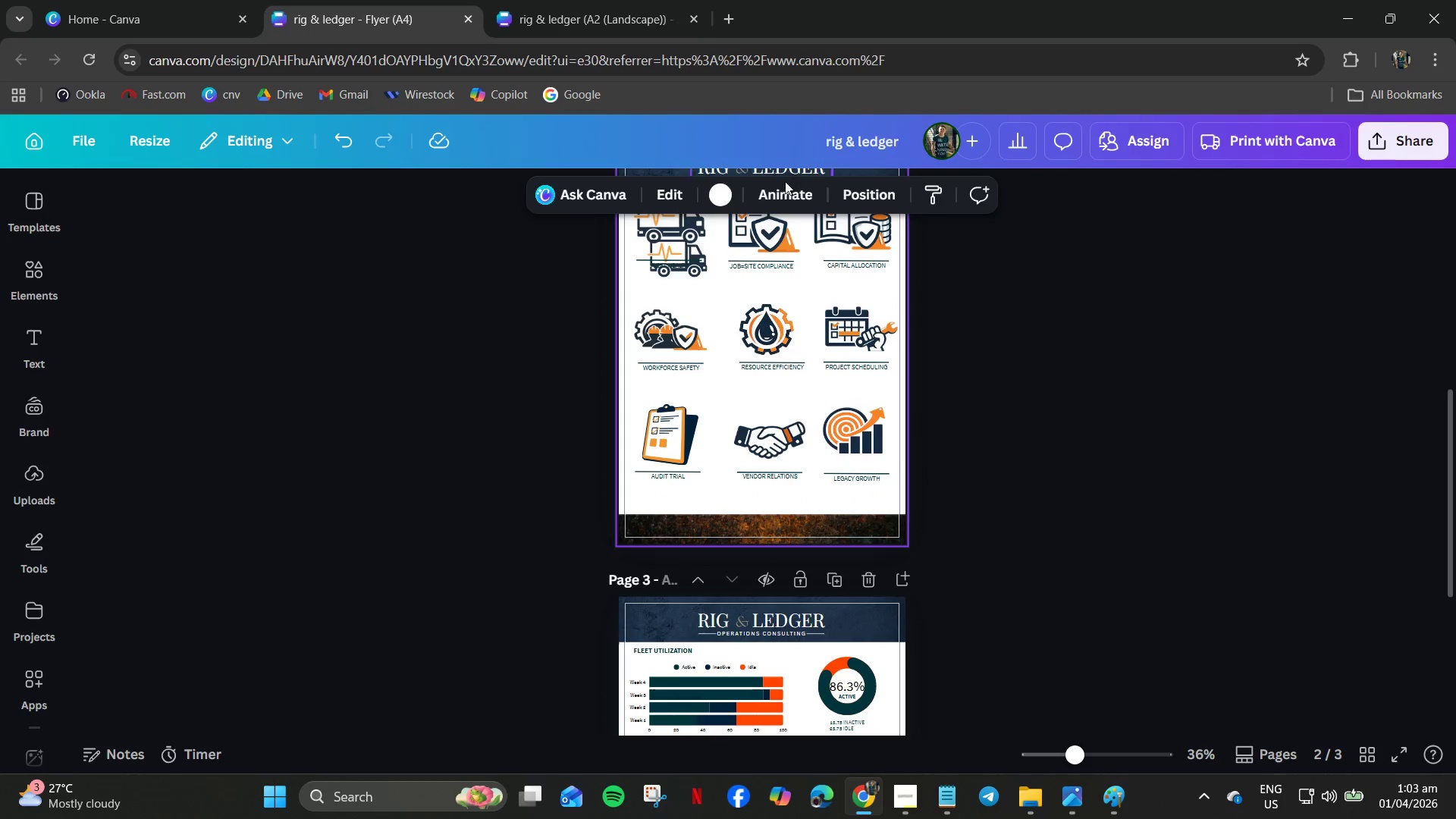 
left_click([732, 198])
 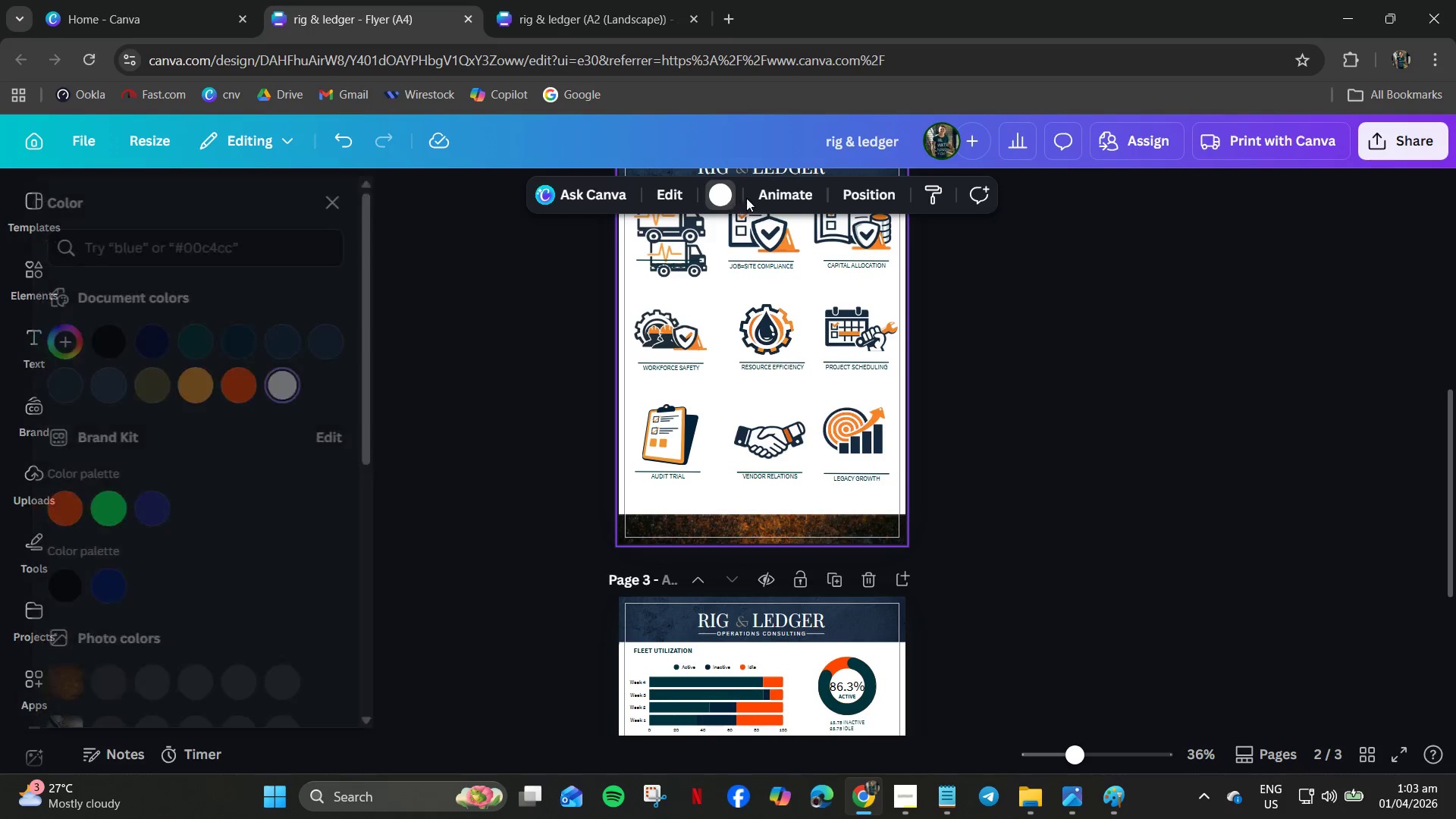 
left_click([811, 196])
 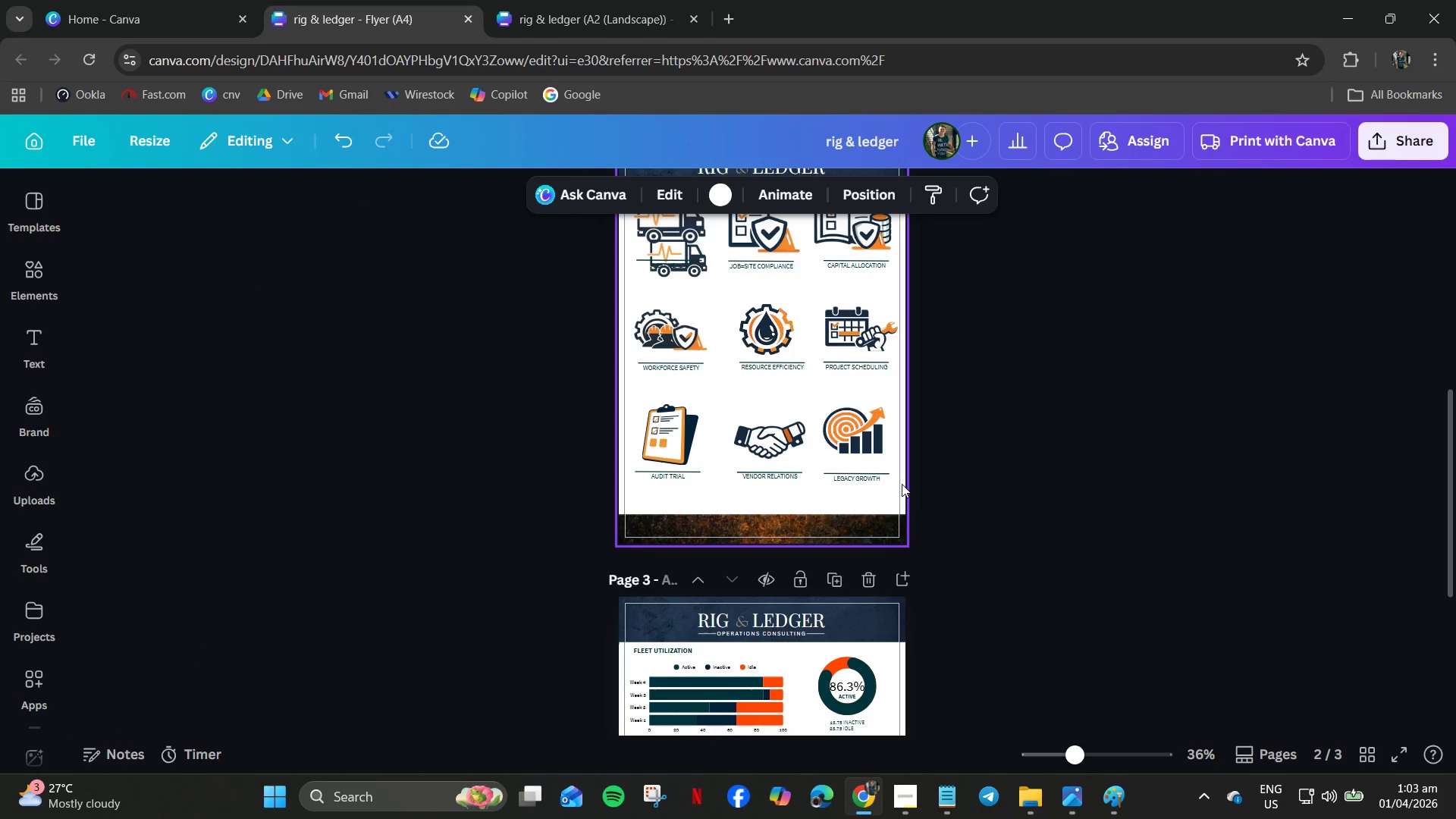 
right_click([896, 493])
 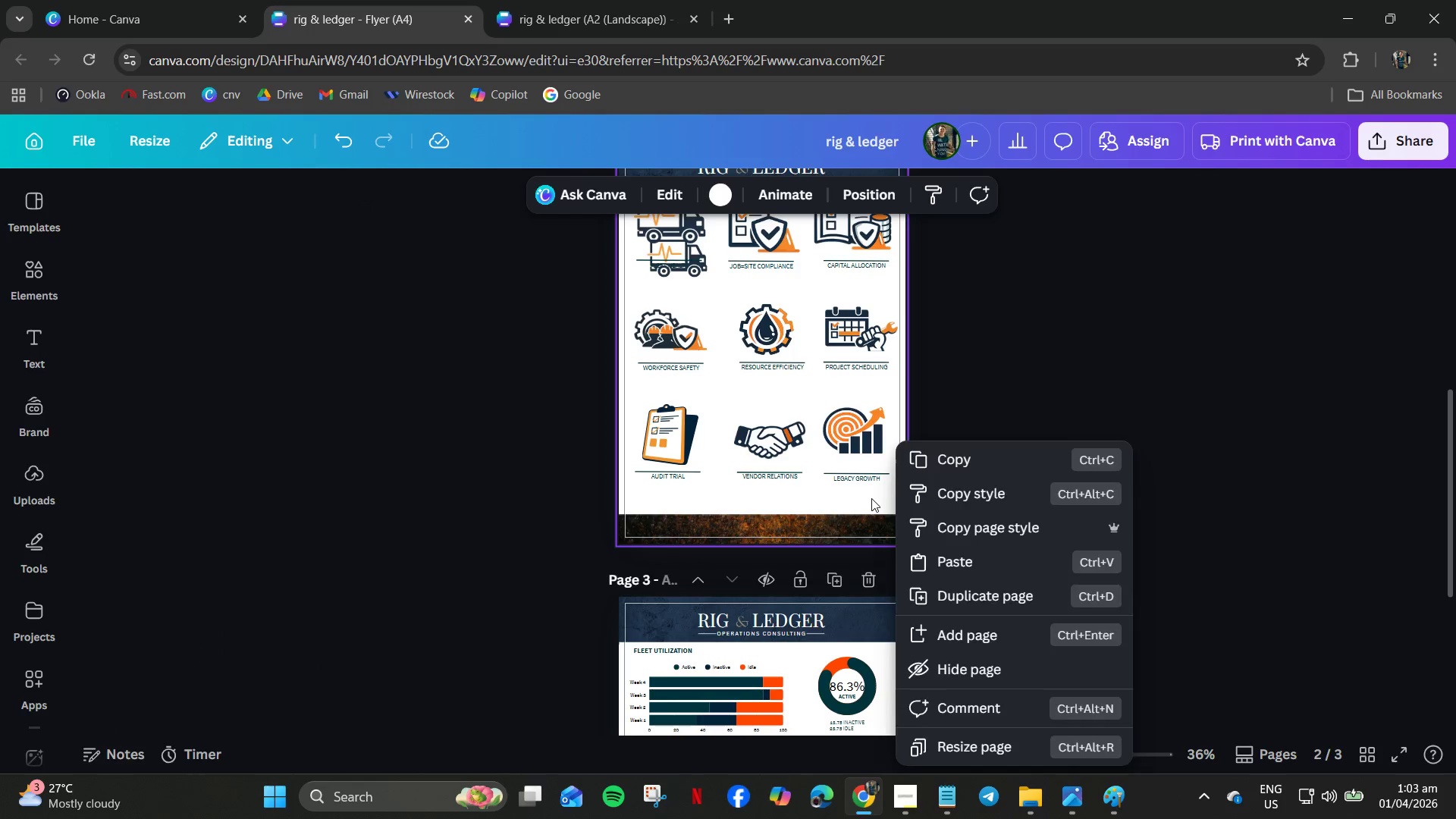 
double_click([871, 499])
 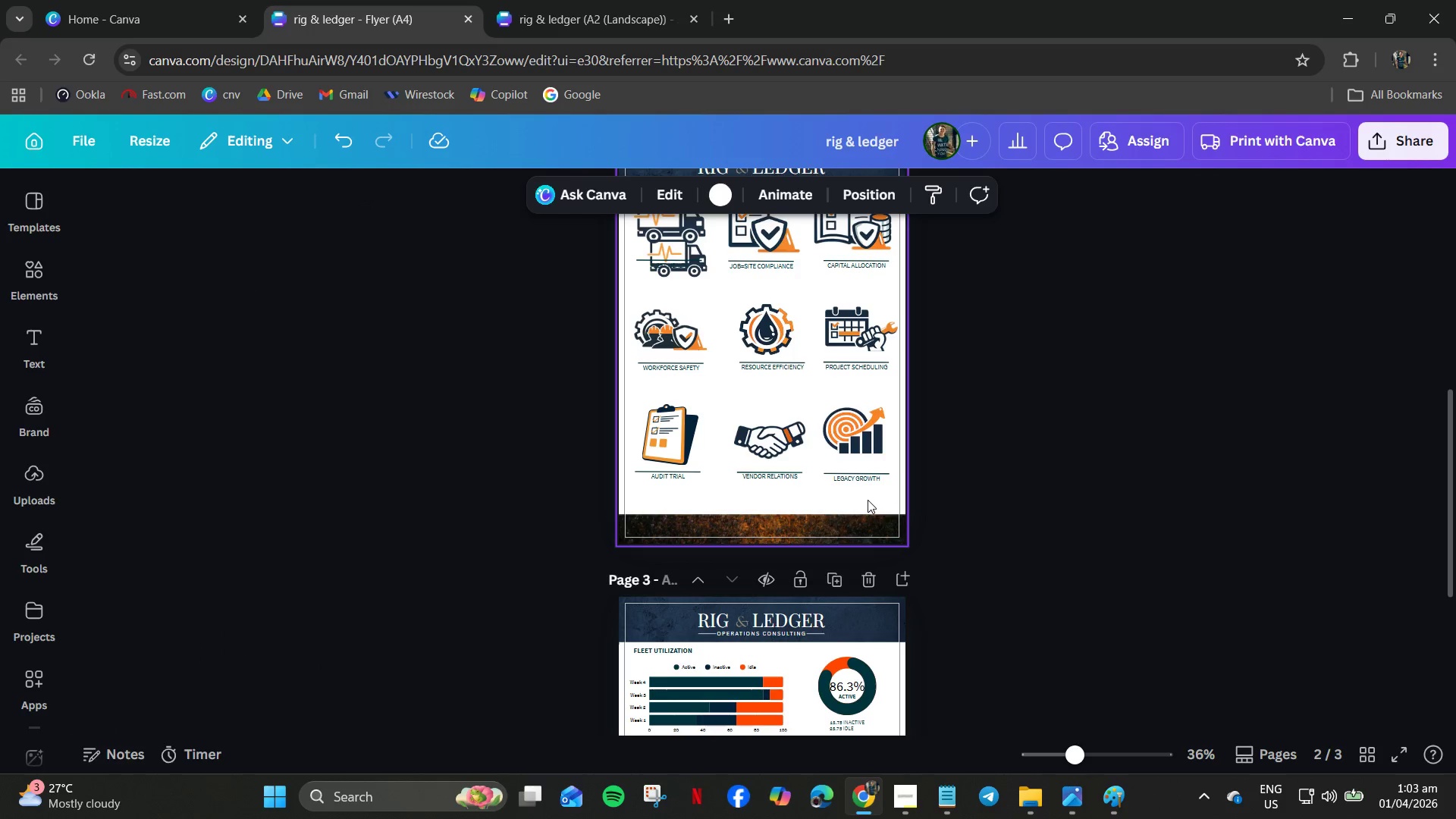 
left_click([868, 500])
 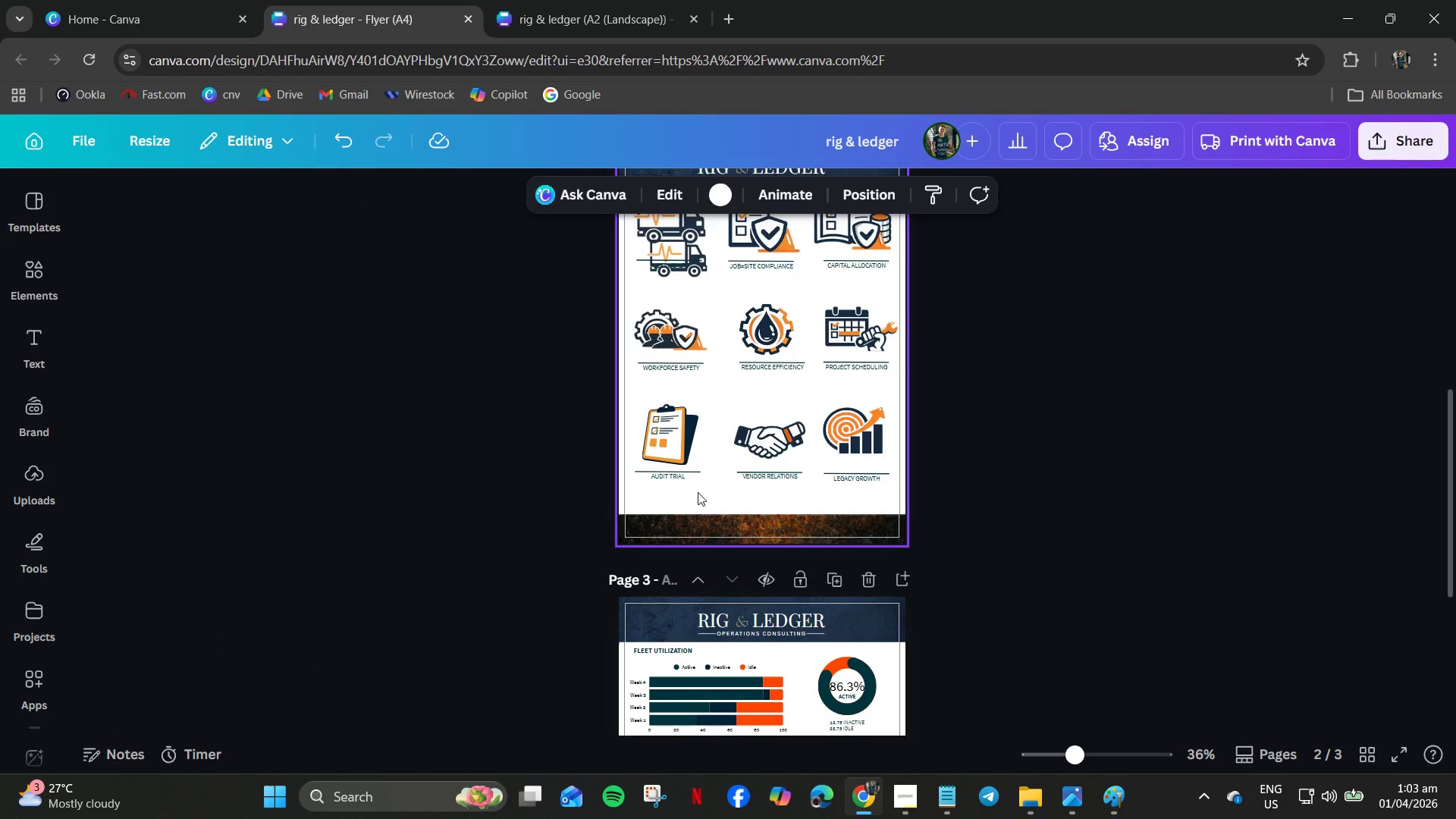 
left_click([719, 203])
 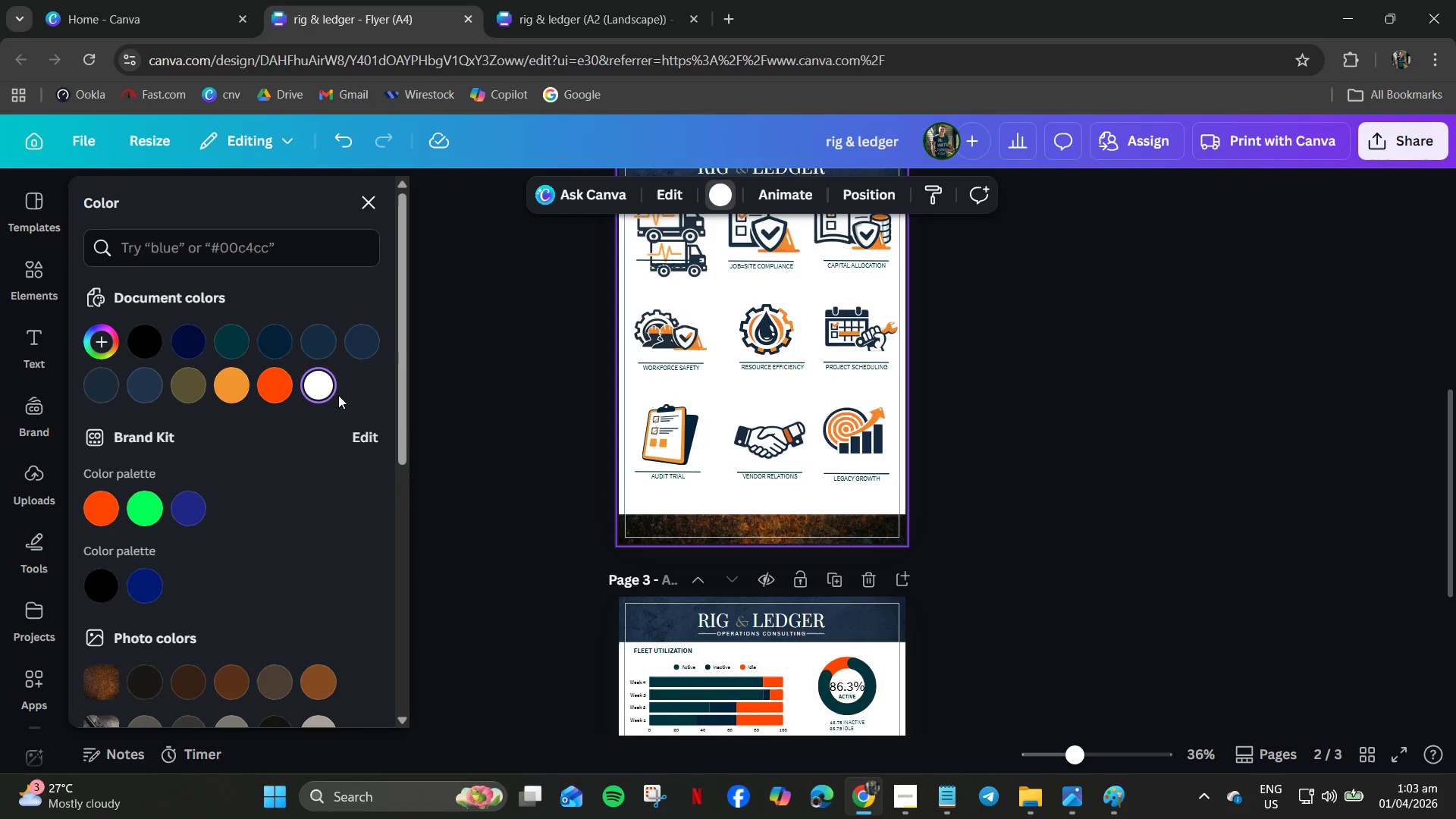 
left_click([329, 343])
 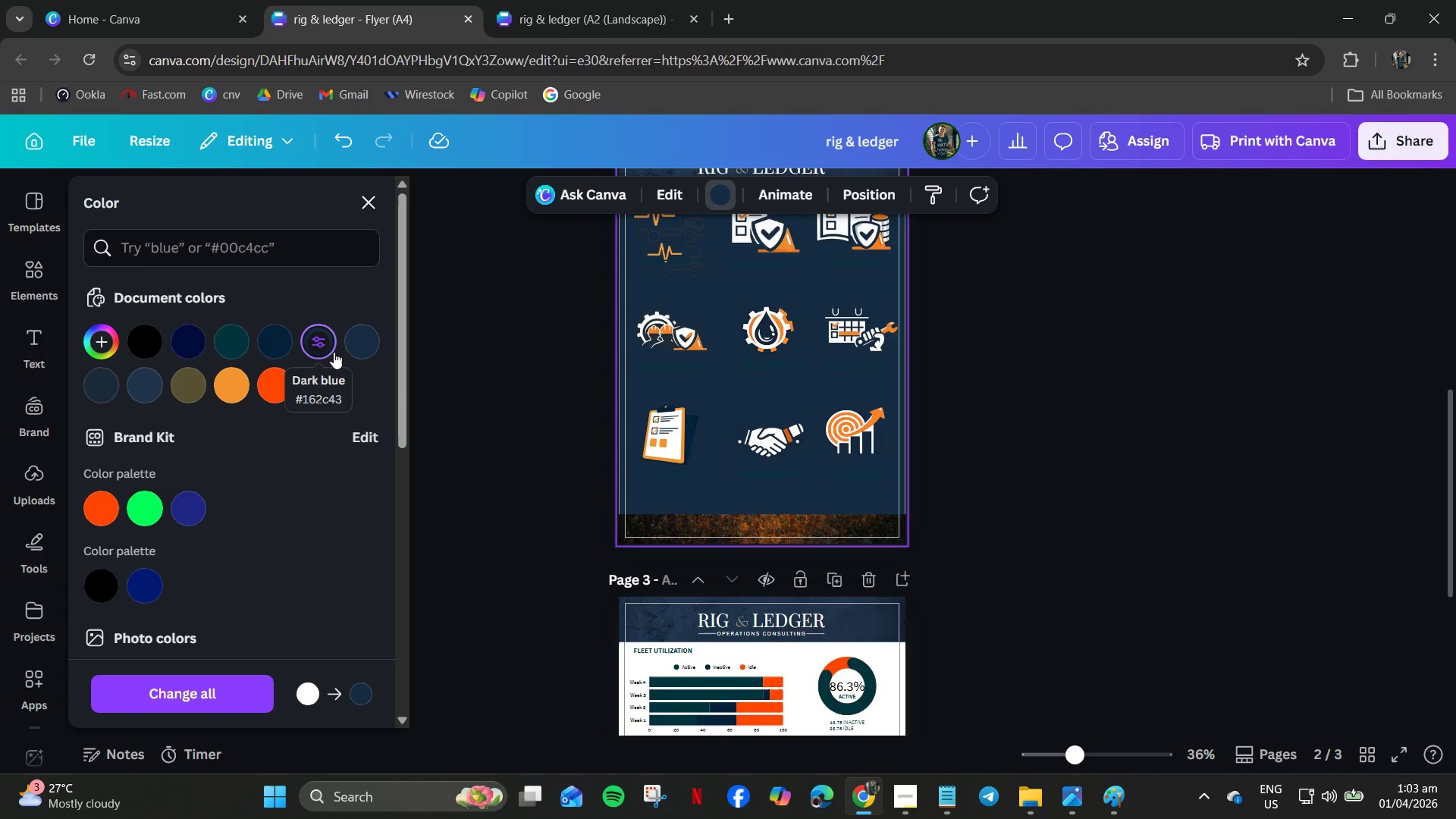 
key(Control+Z)
 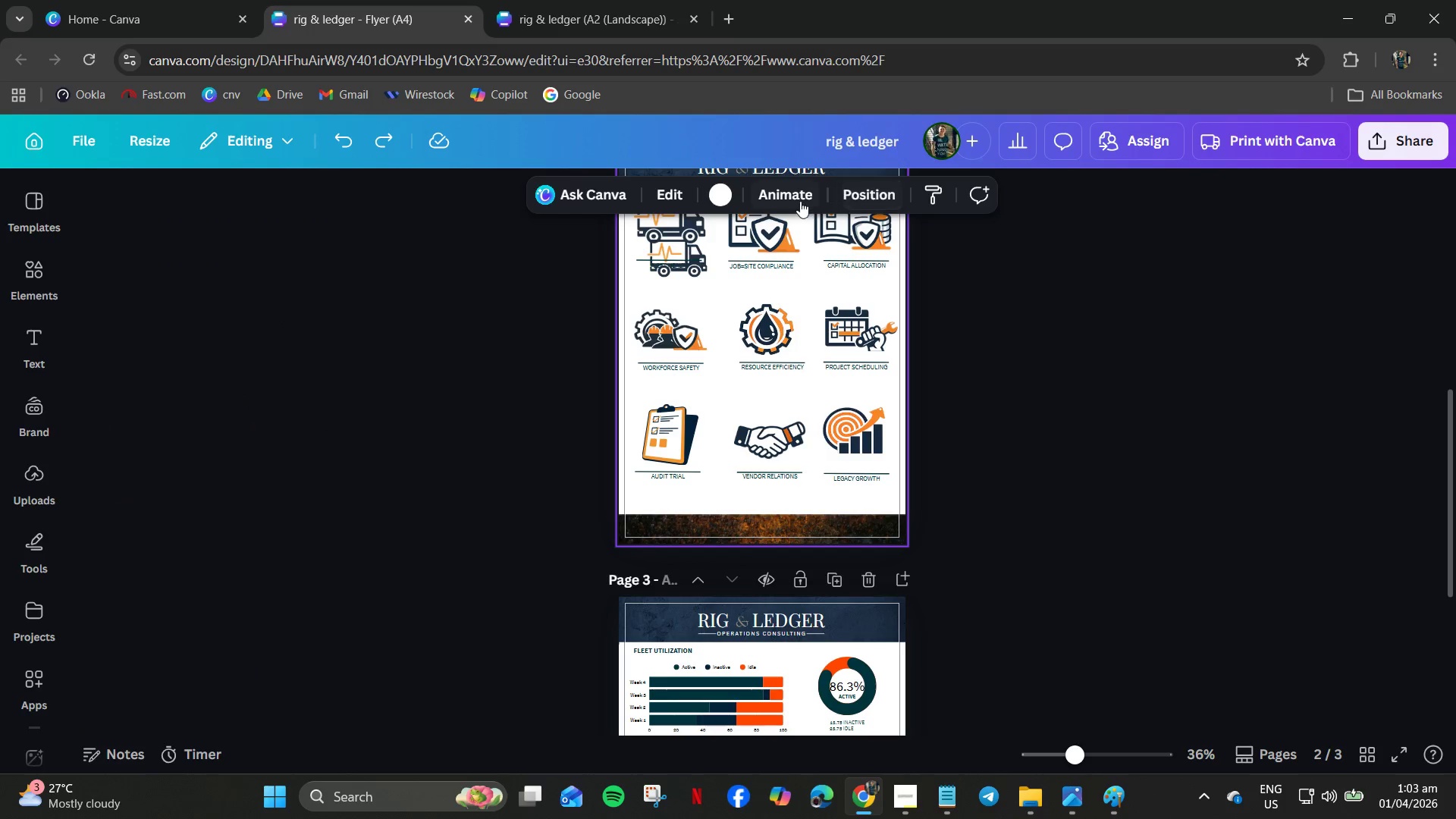 
left_click([800, 201])
 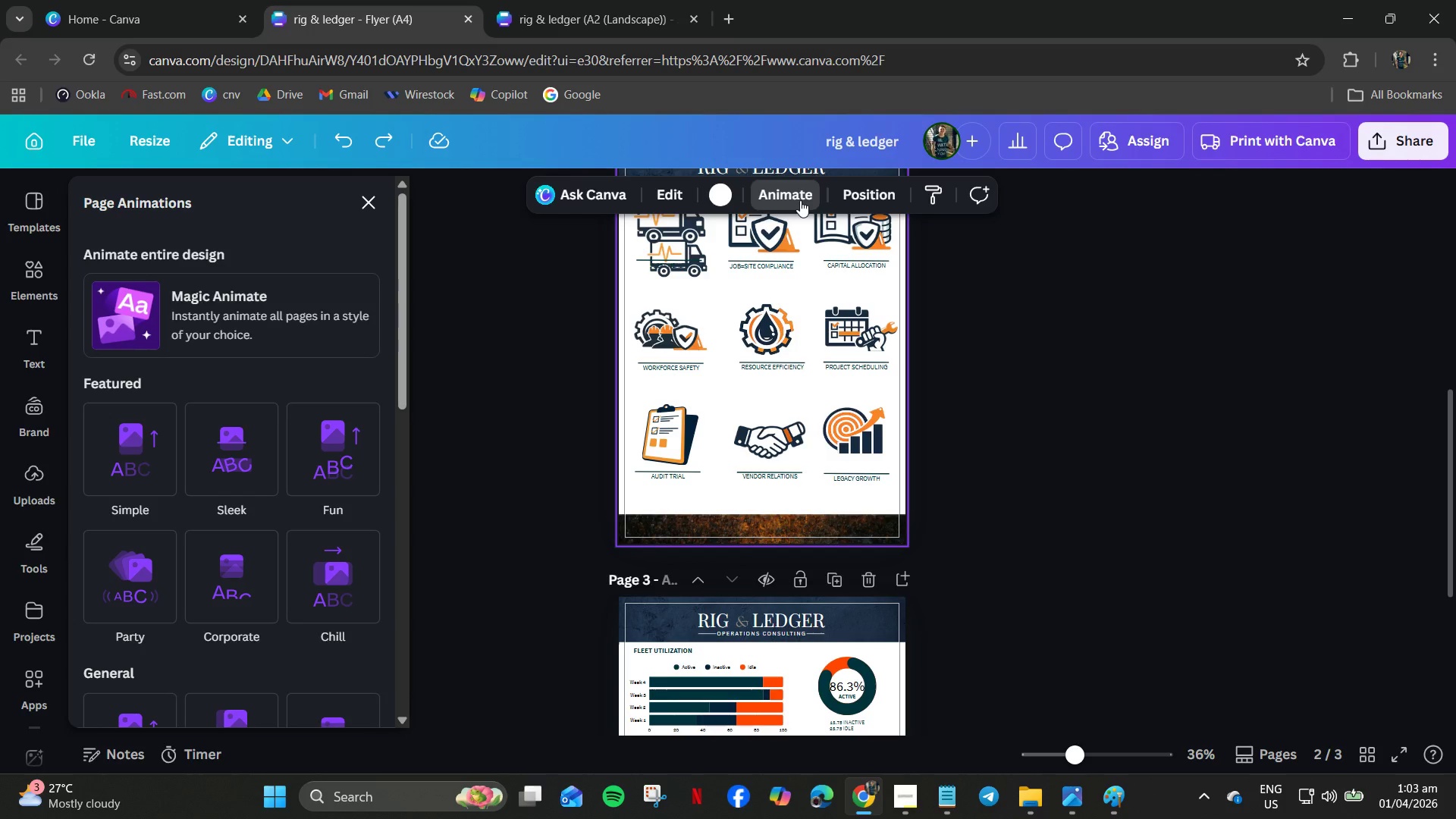 
left_click([800, 200])
 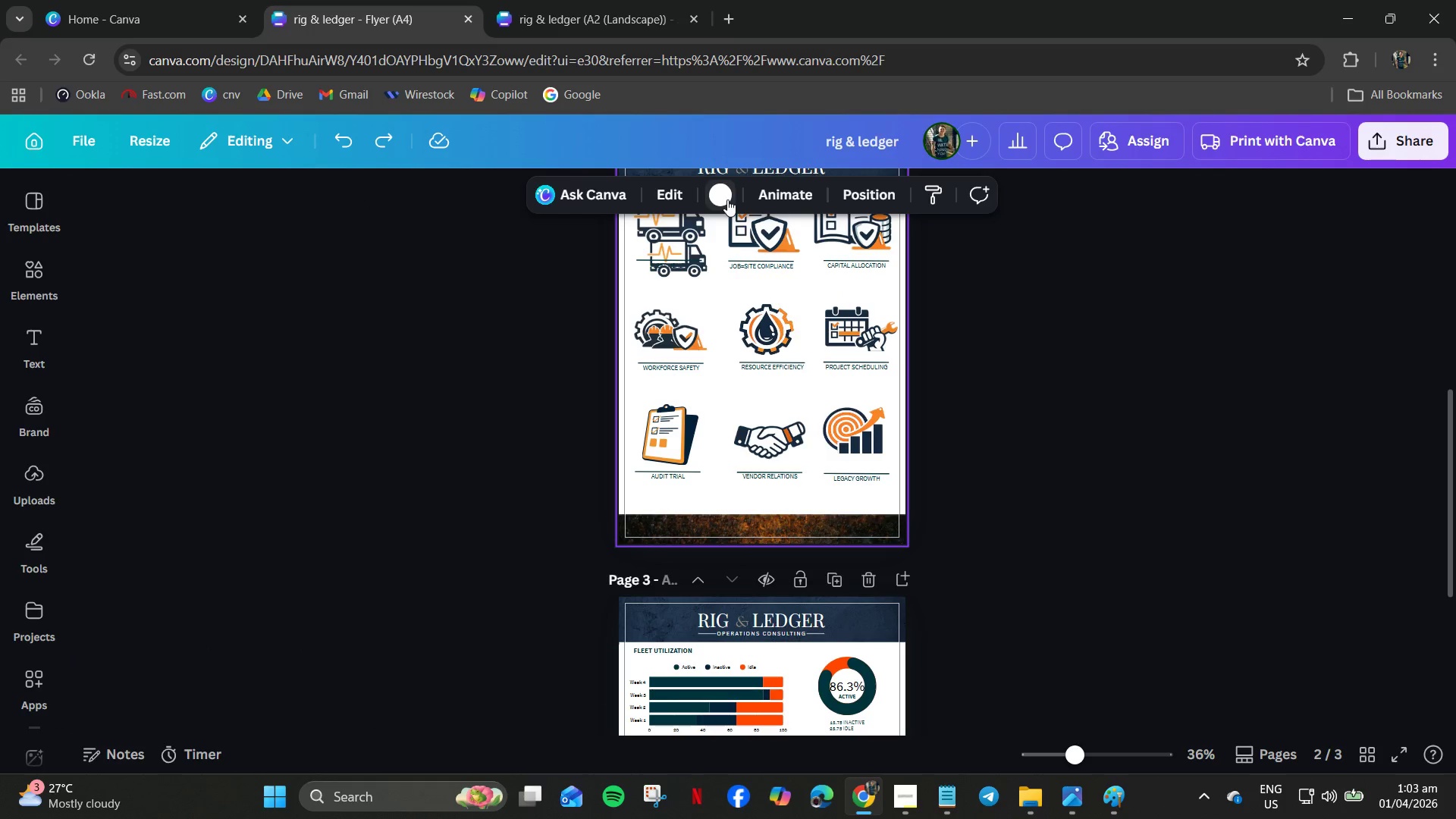 
left_click([813, 518])
 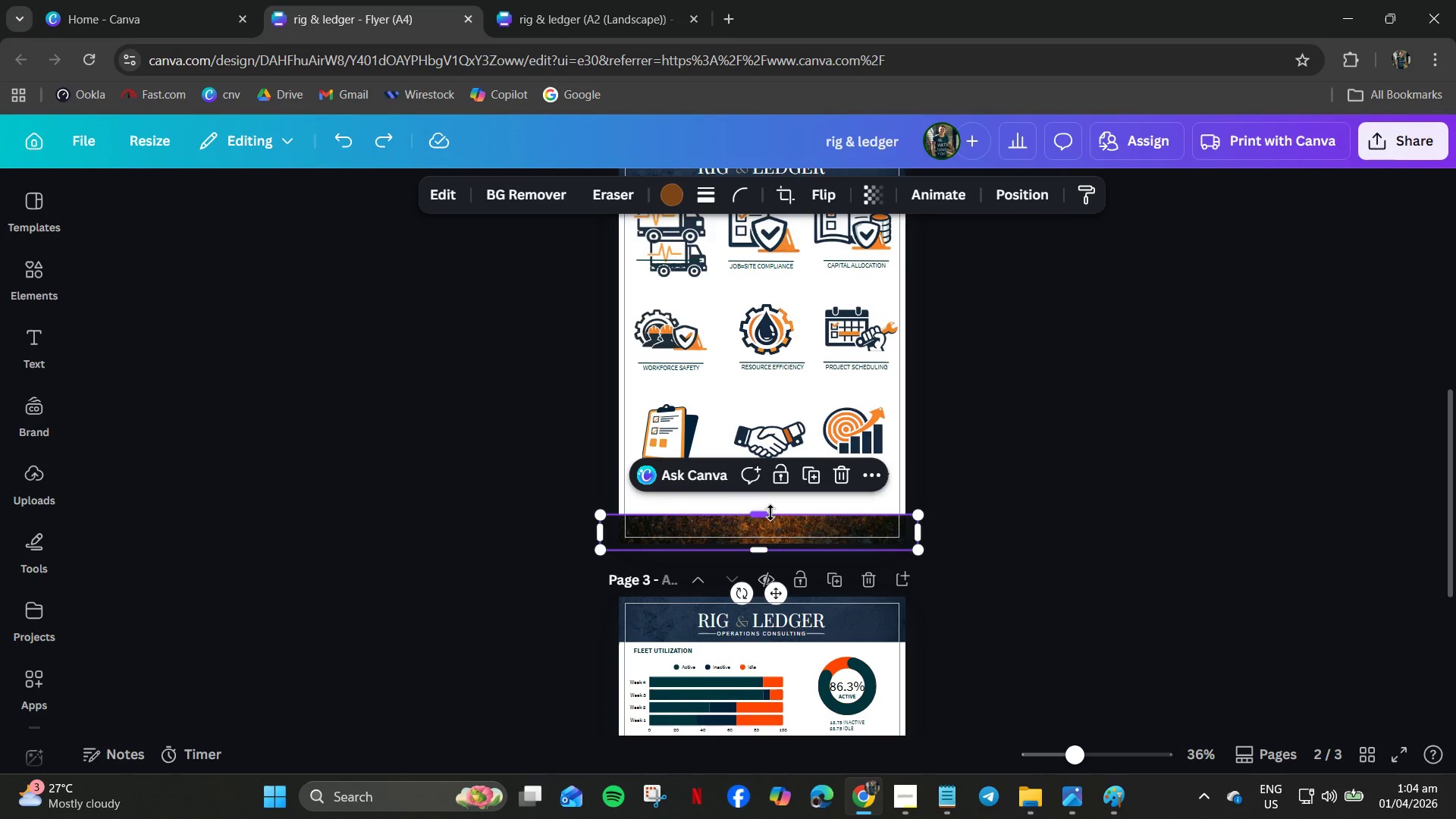 
left_click_drag(start_coordinate=[764, 514], to_coordinate=[733, 200])
 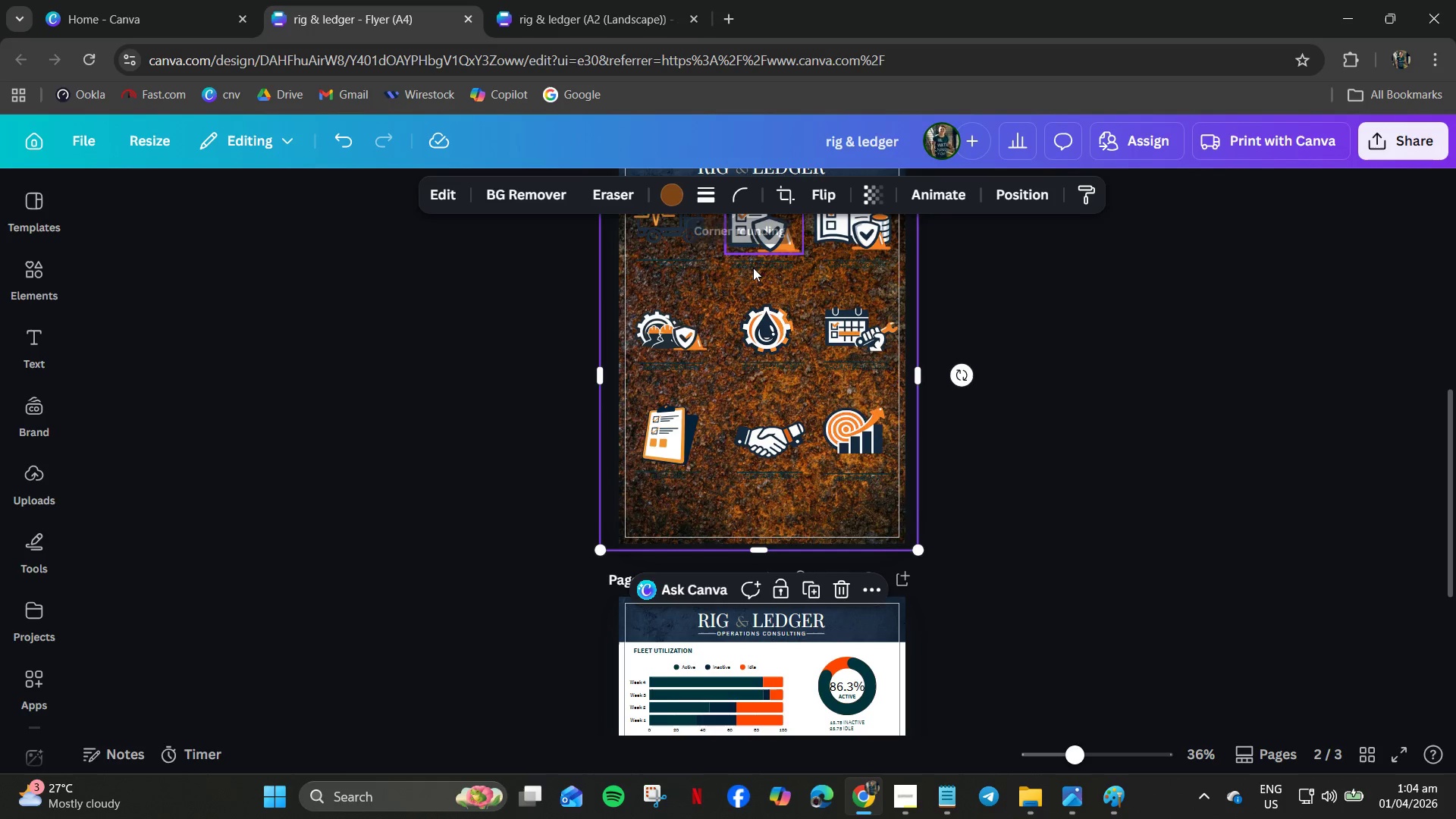 
key(Control+Z)
 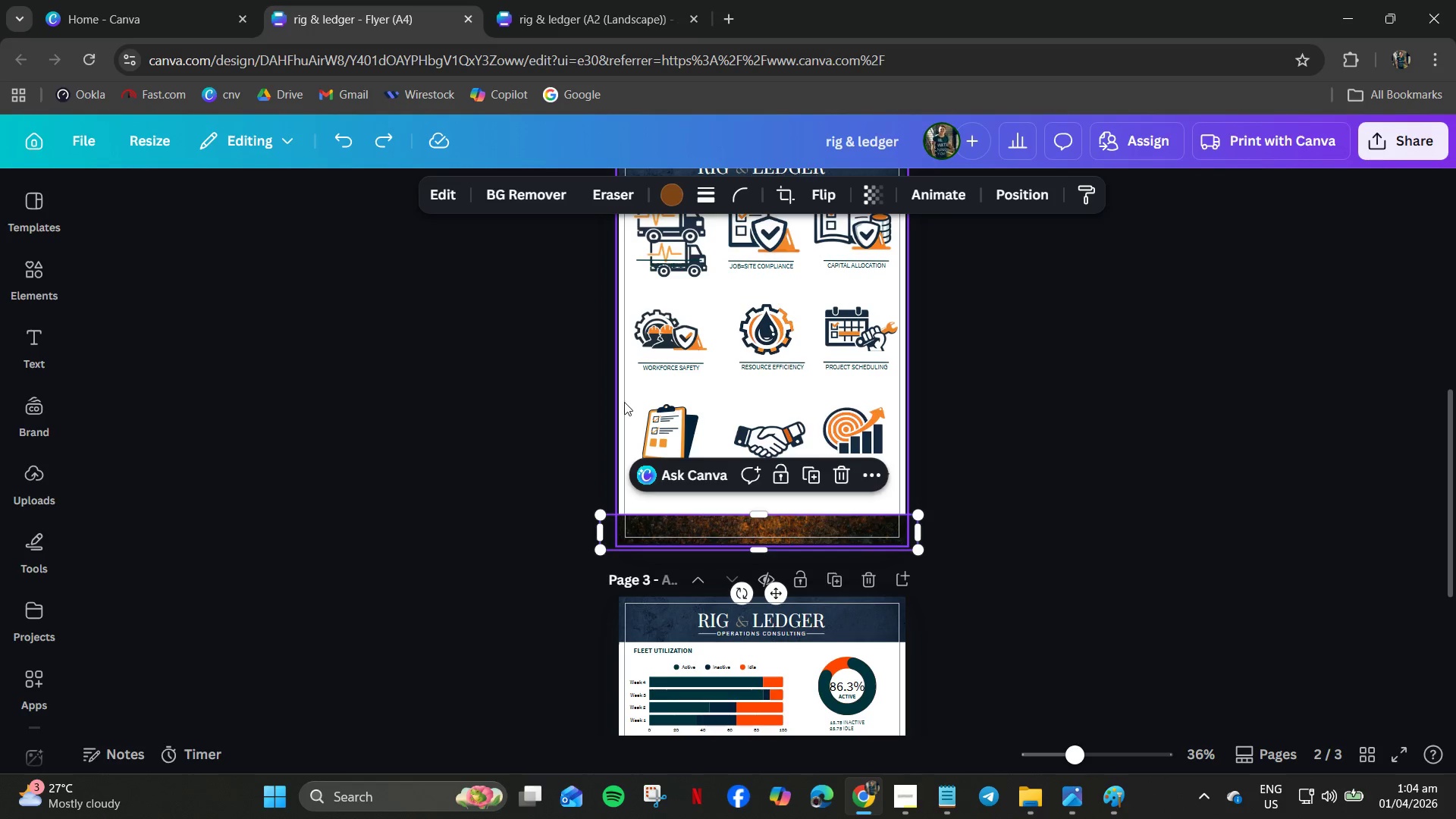 
left_click([559, 390])
 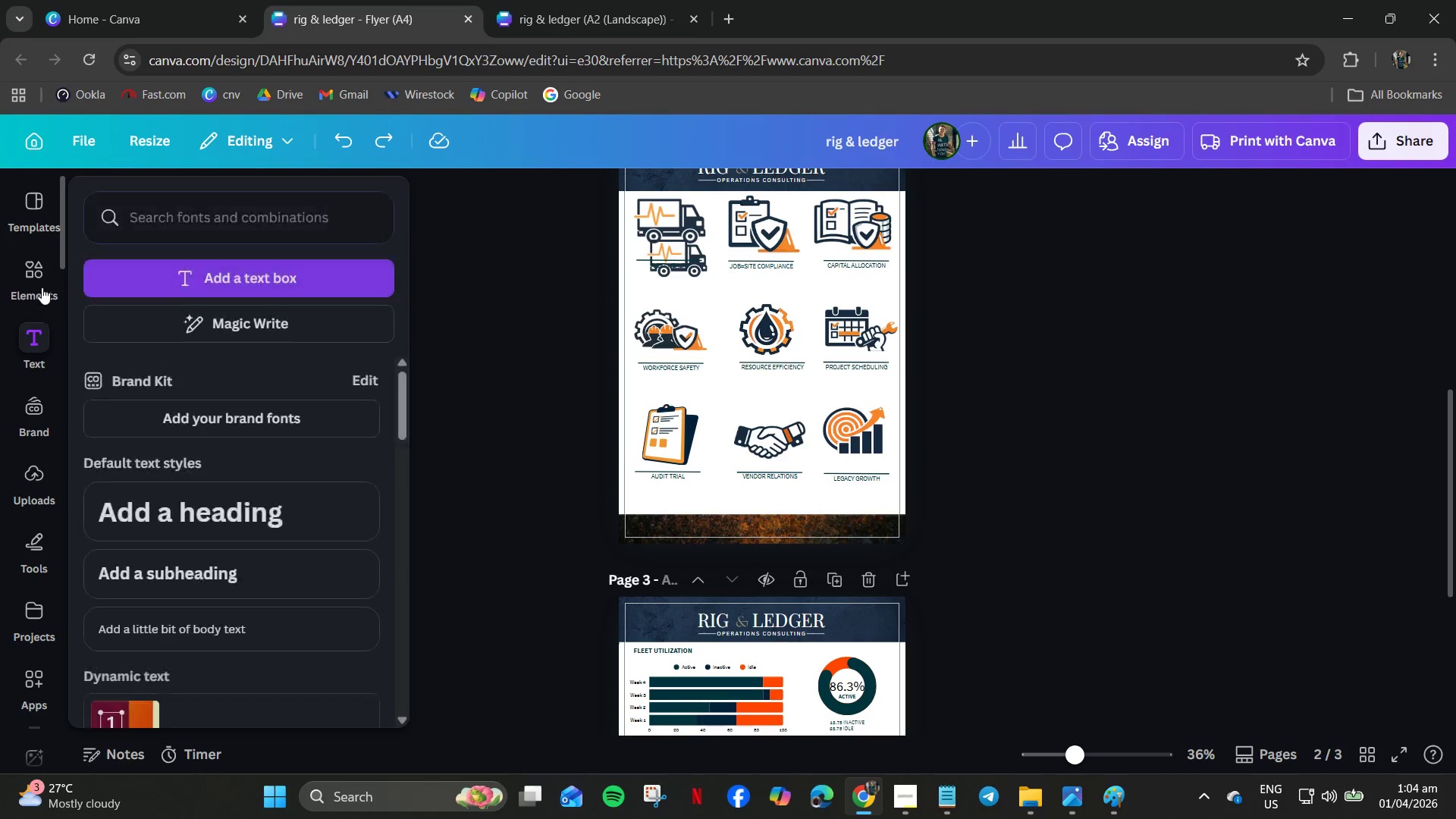 
left_click([41, 279])
 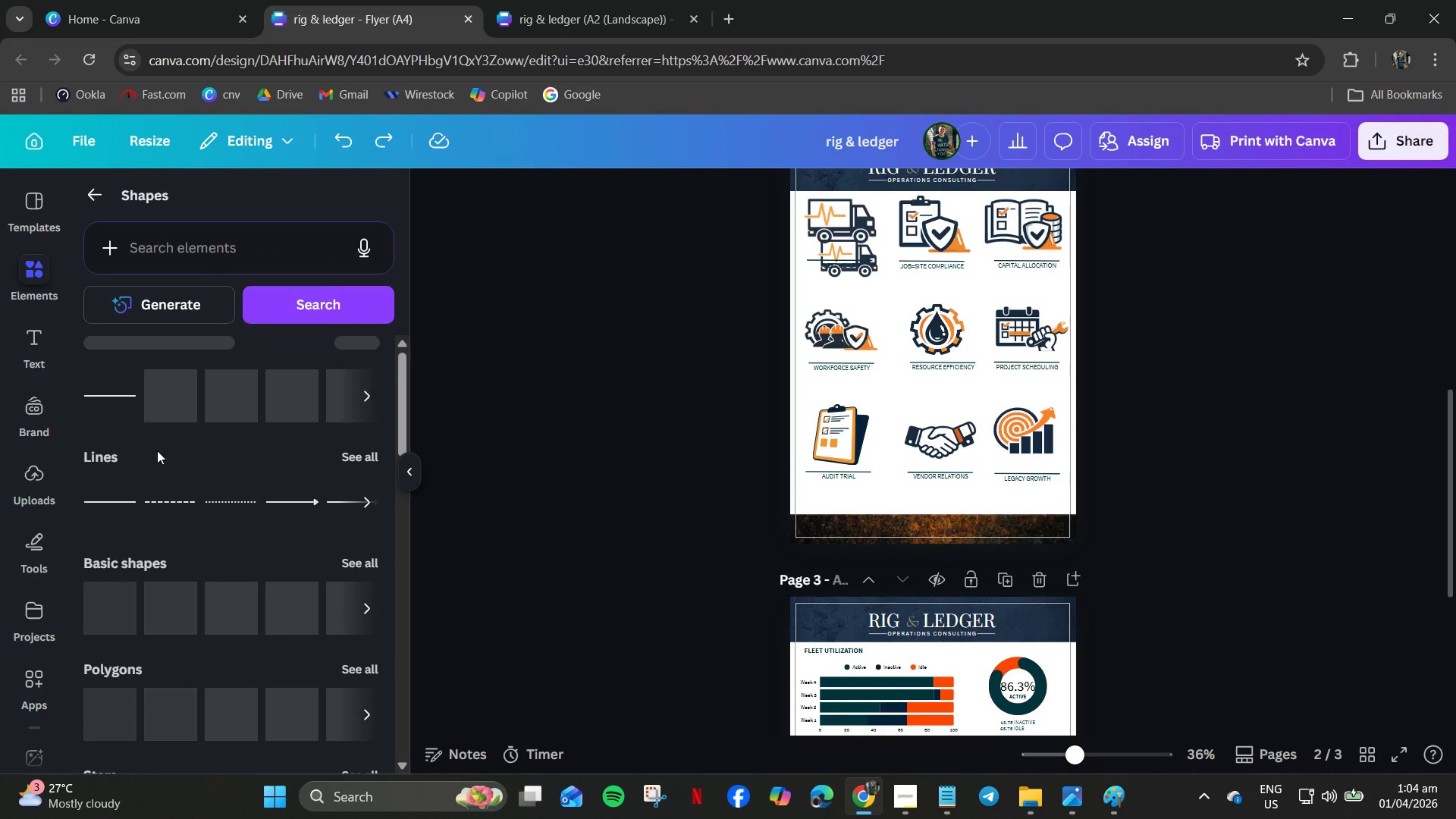 
left_click([168, 409])
 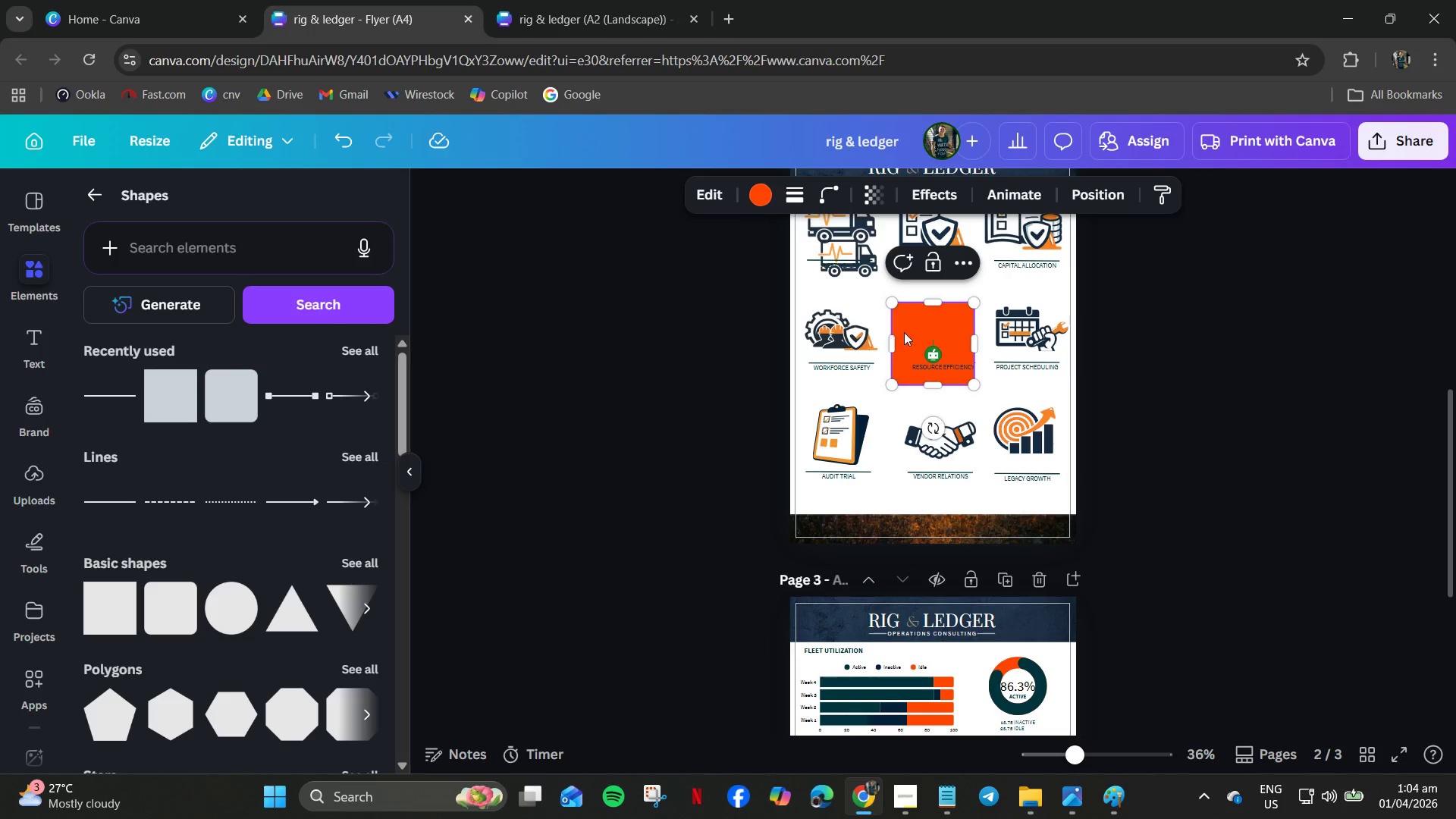 
scroll: coordinate [949, 373], scroll_direction: up, amount: 2.0
 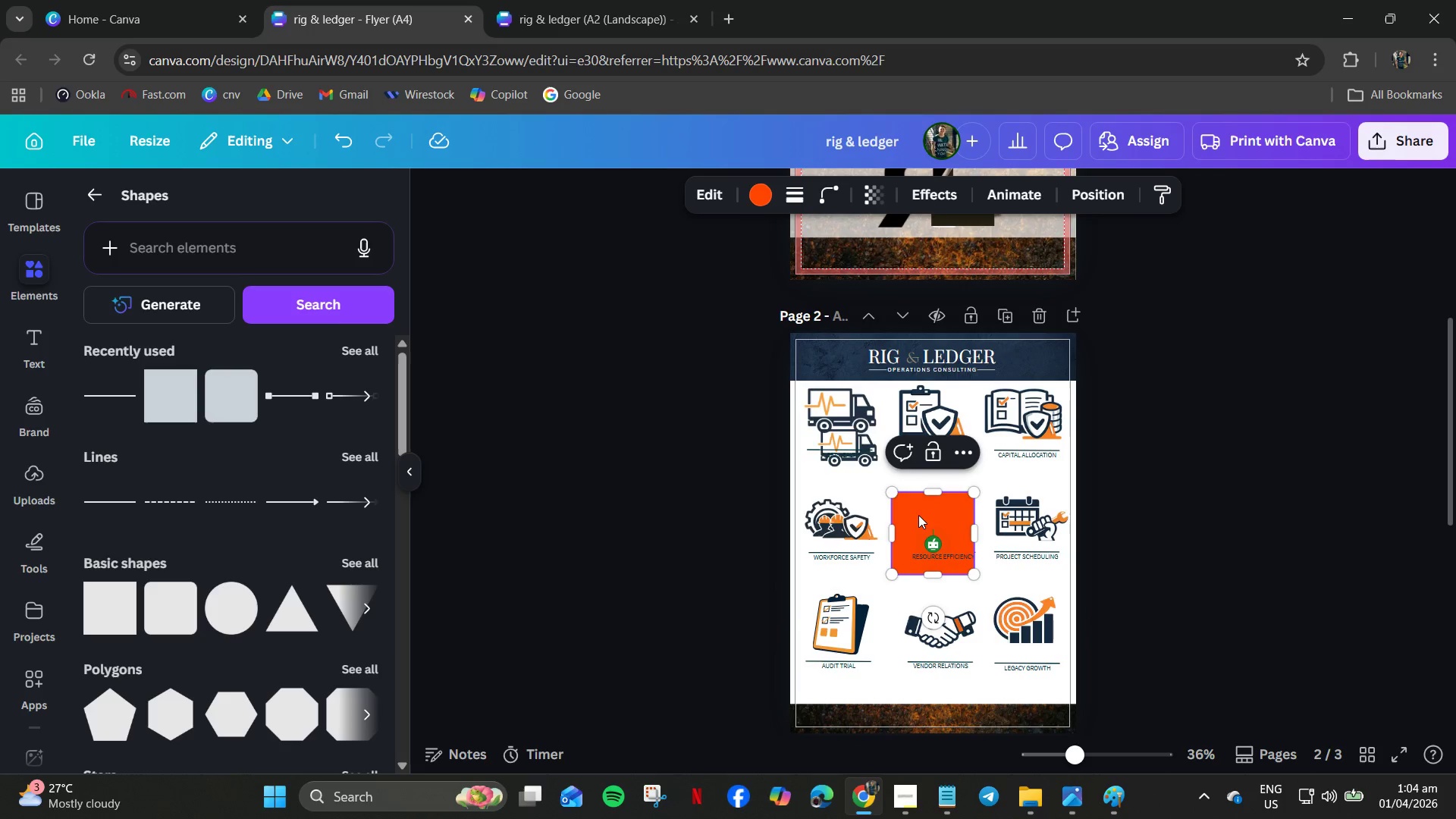 
left_click_drag(start_coordinate=[918, 515], to_coordinate=[814, 405])
 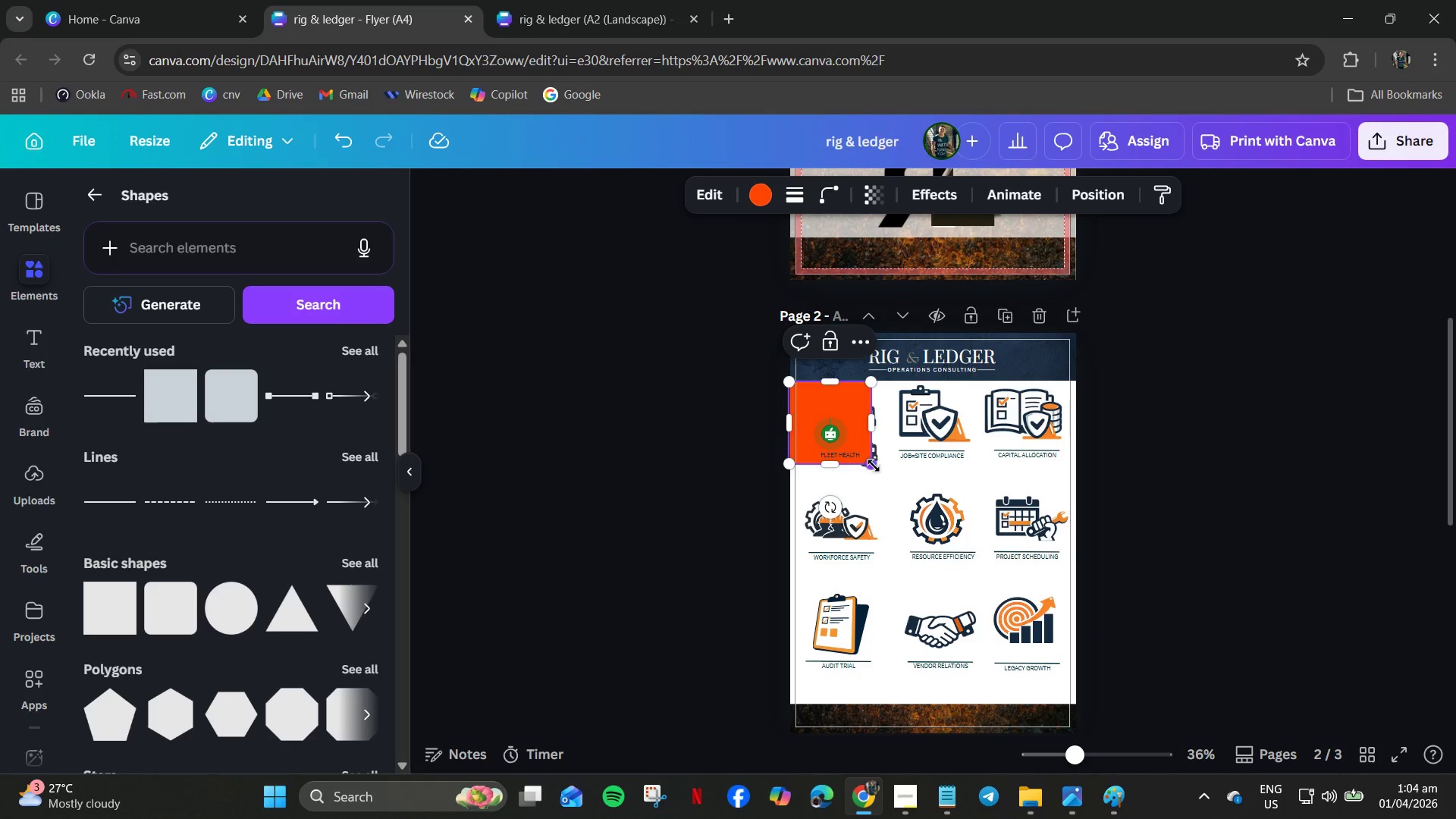 
left_click_drag(start_coordinate=[874, 466], to_coordinate=[1079, 707])
 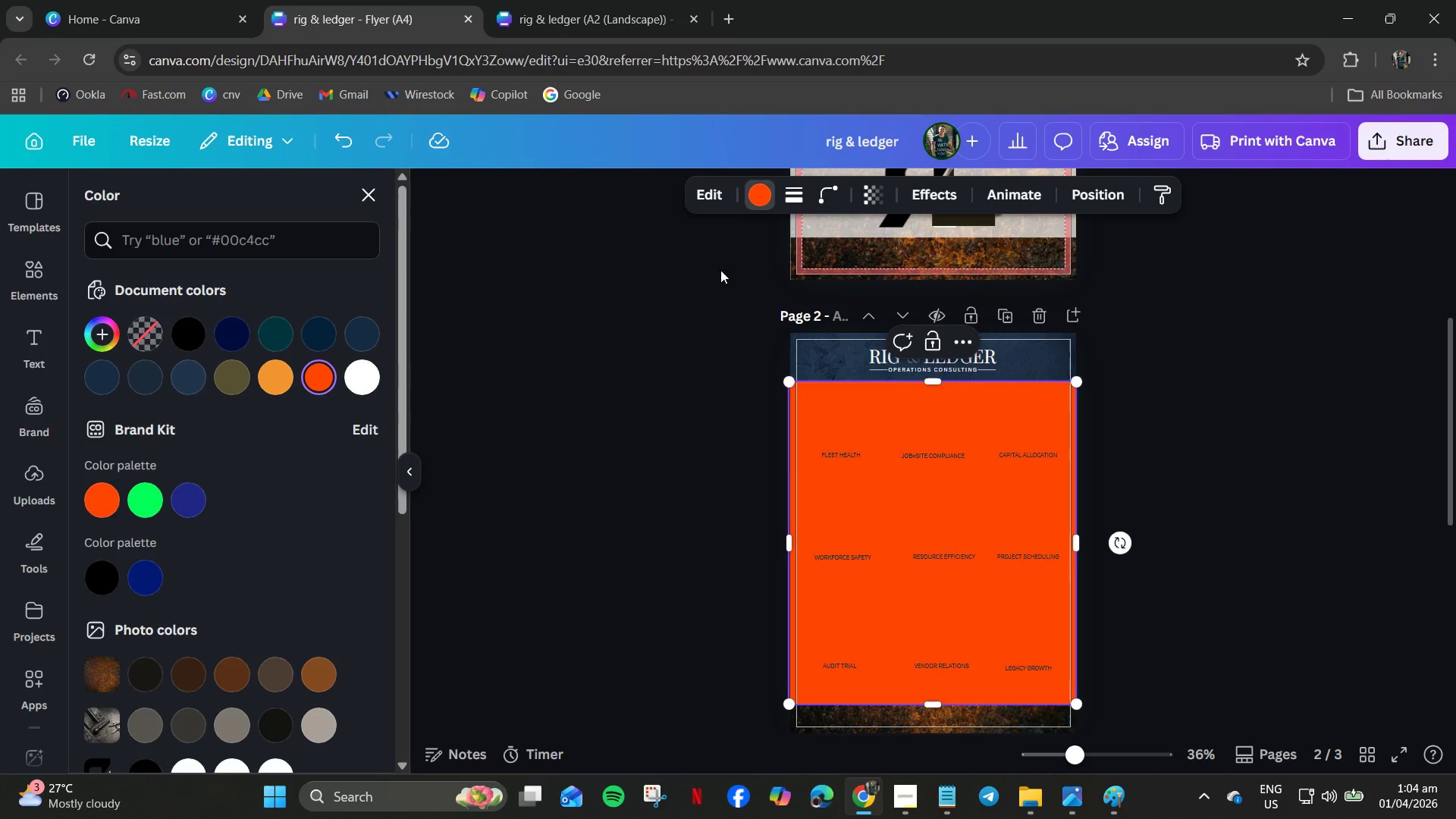 
left_click([367, 381])
 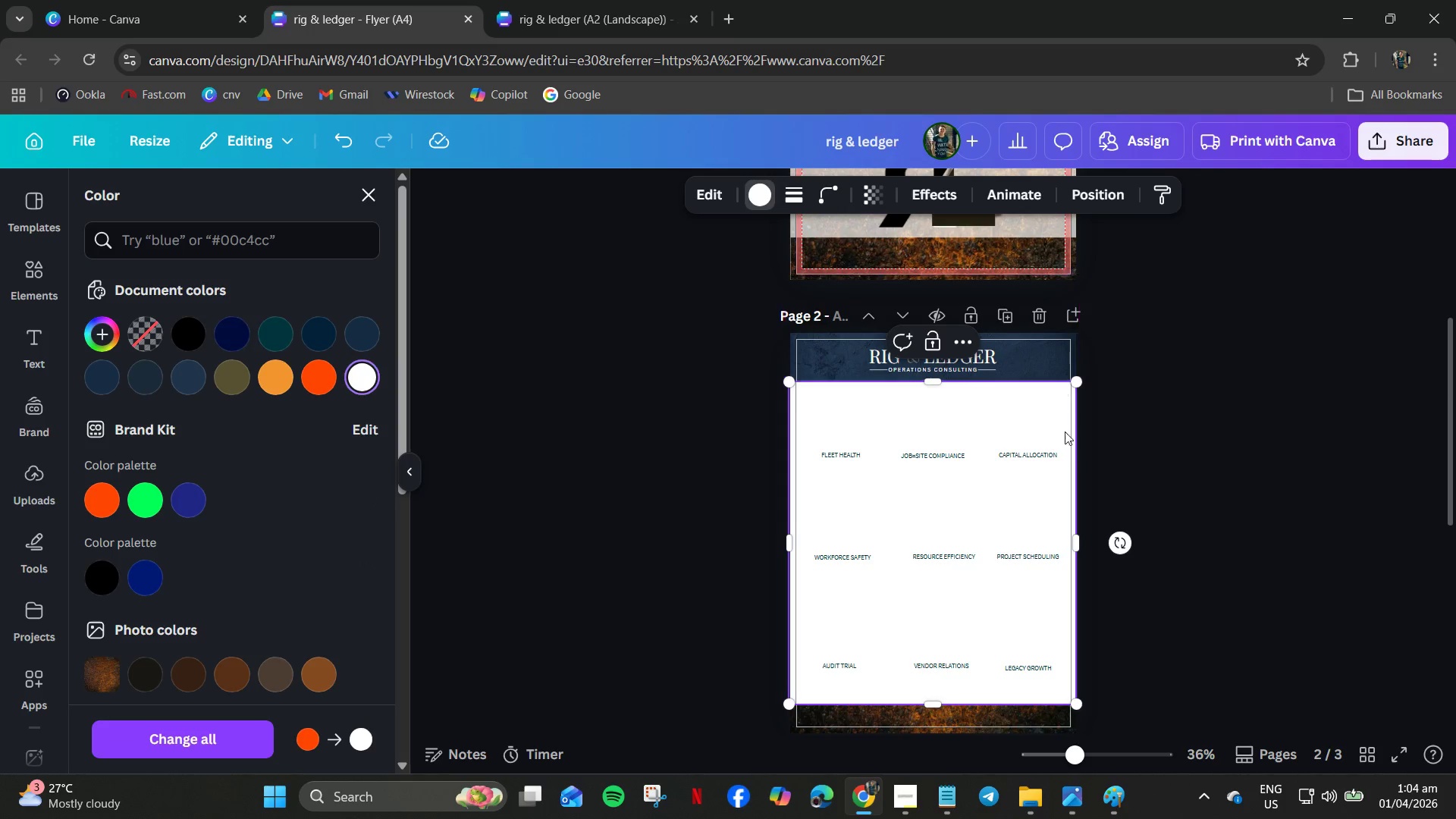 
right_click([1071, 430])
 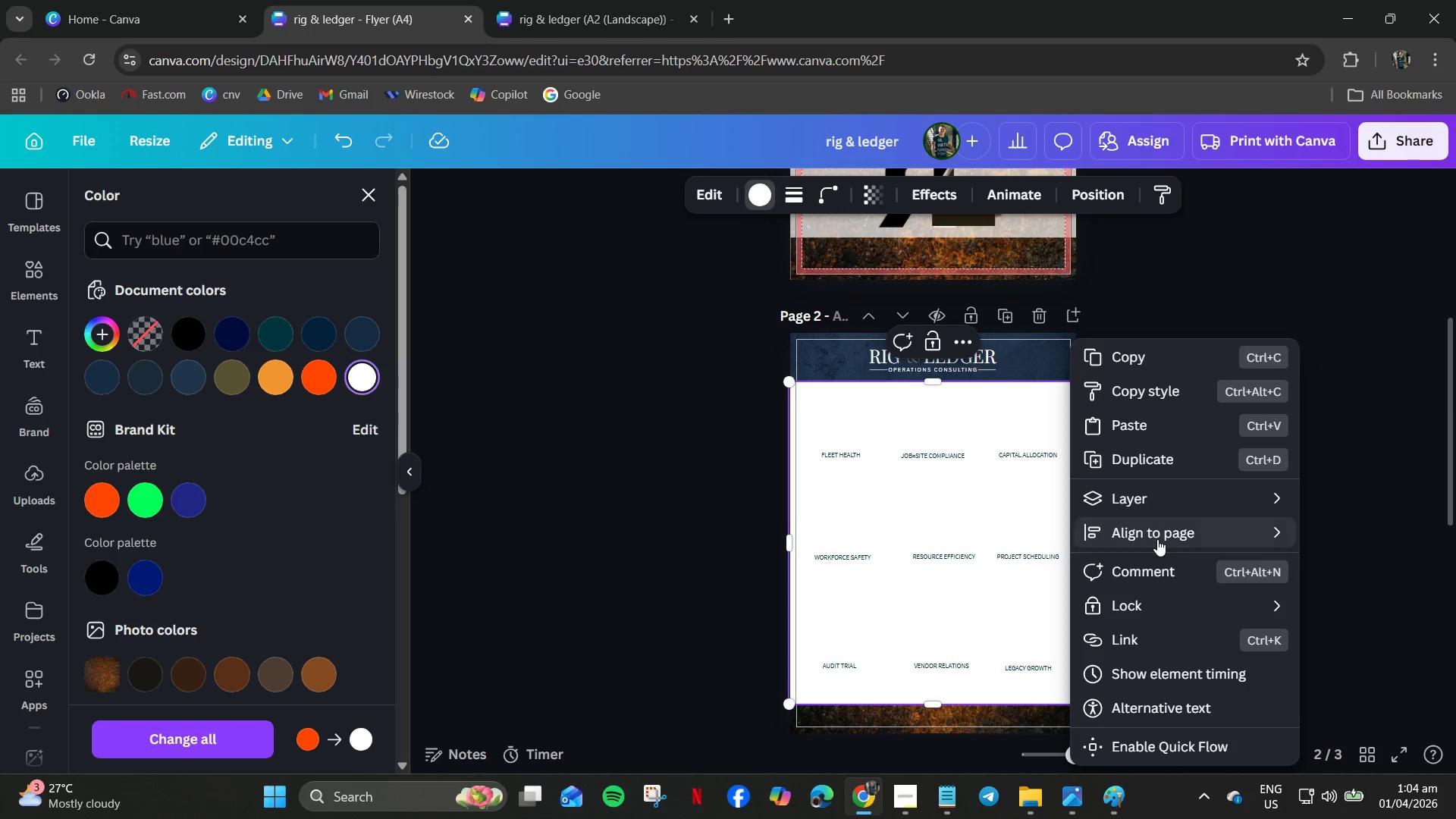 
left_click([1153, 503])
 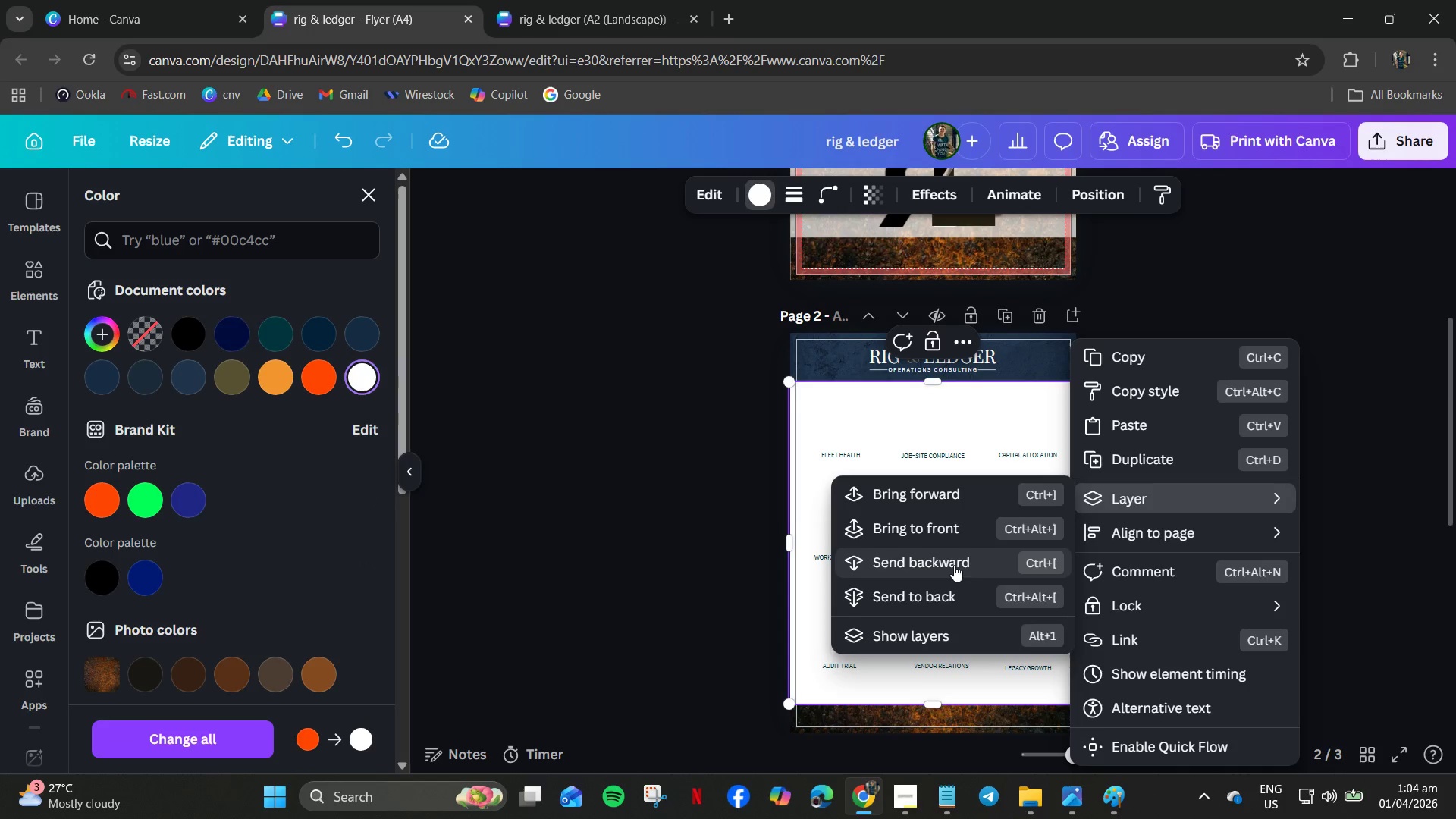 
left_click([946, 598])
 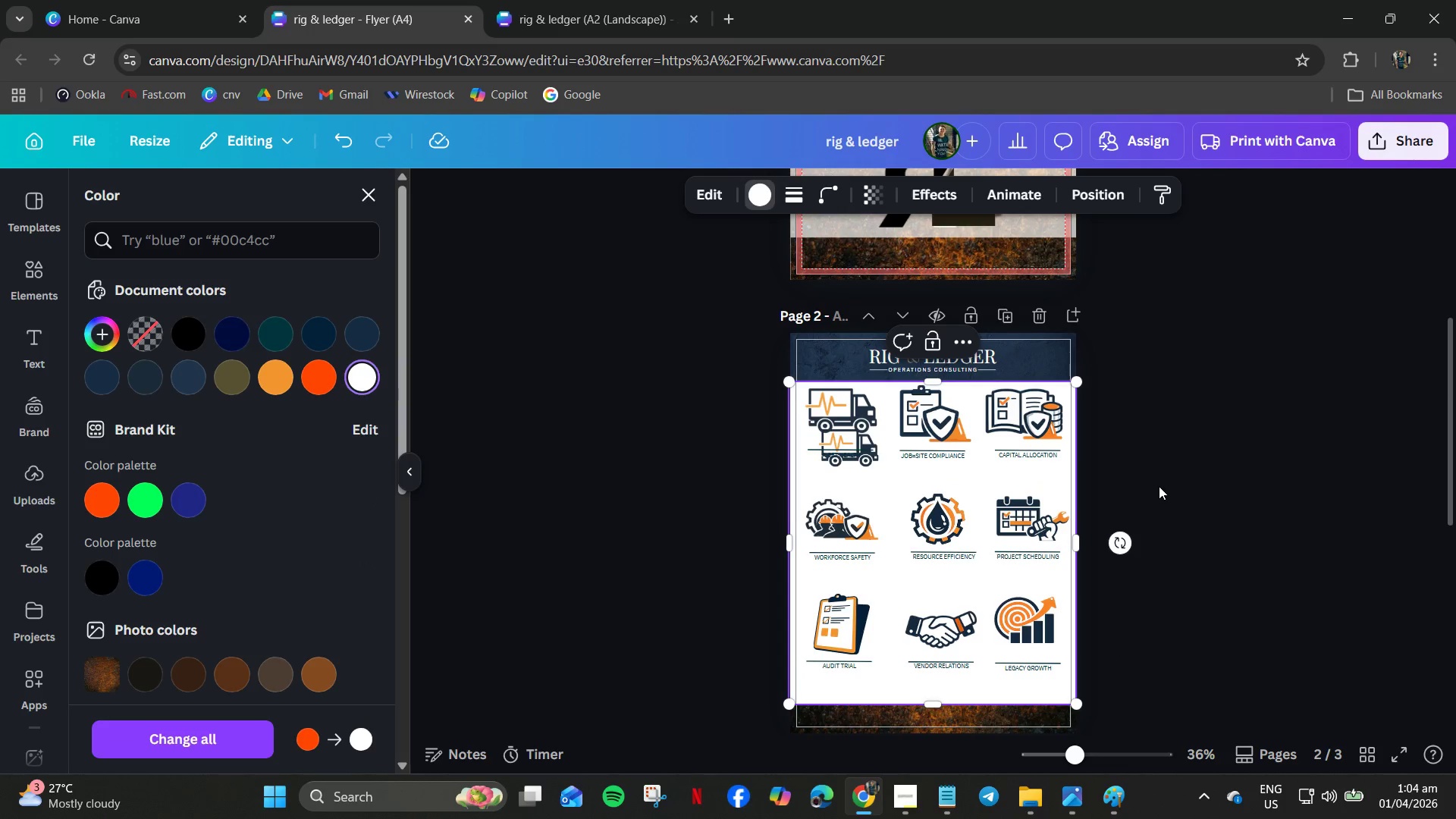 
left_click([1159, 486])
 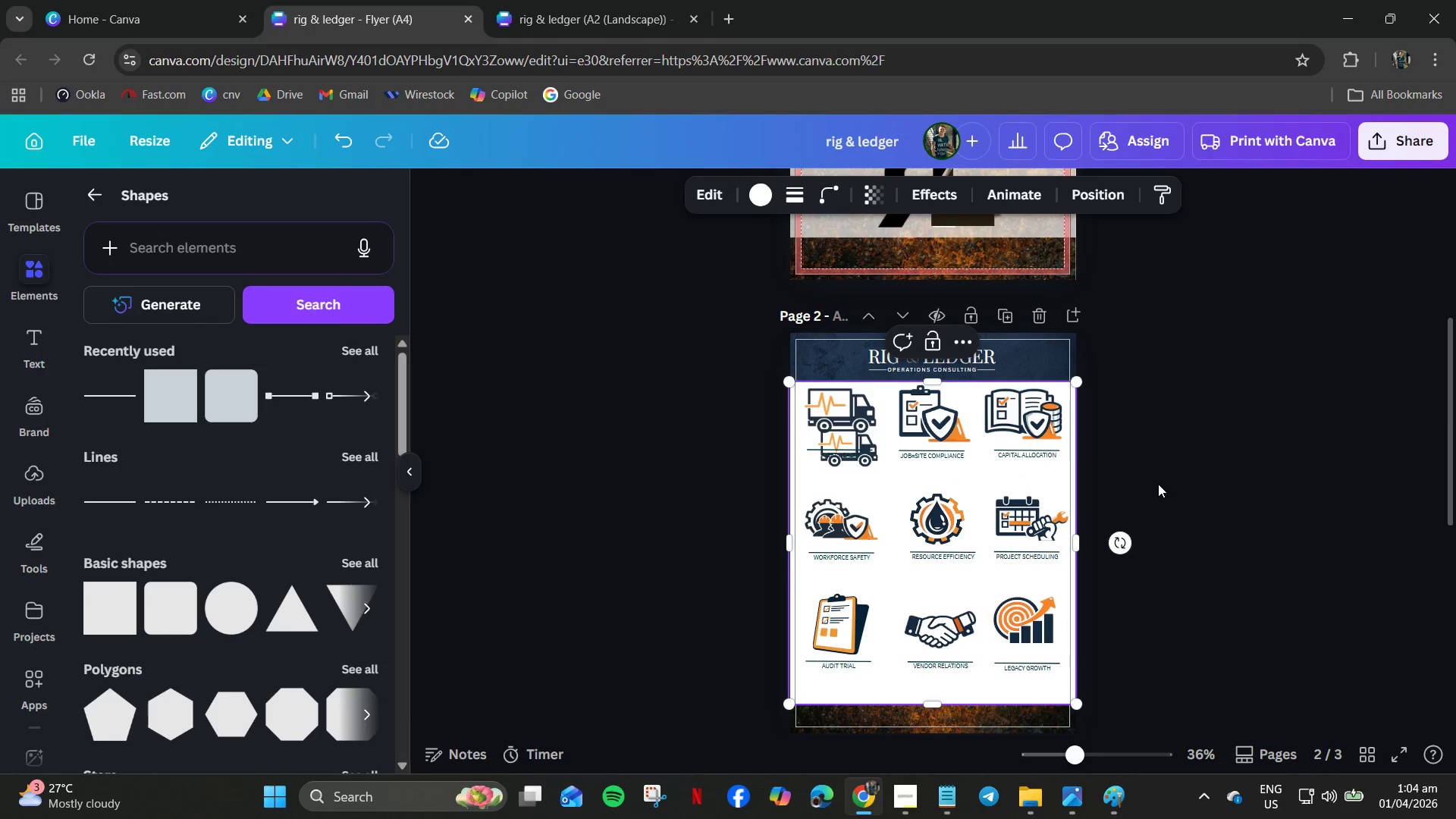 
left_click([1160, 483])
 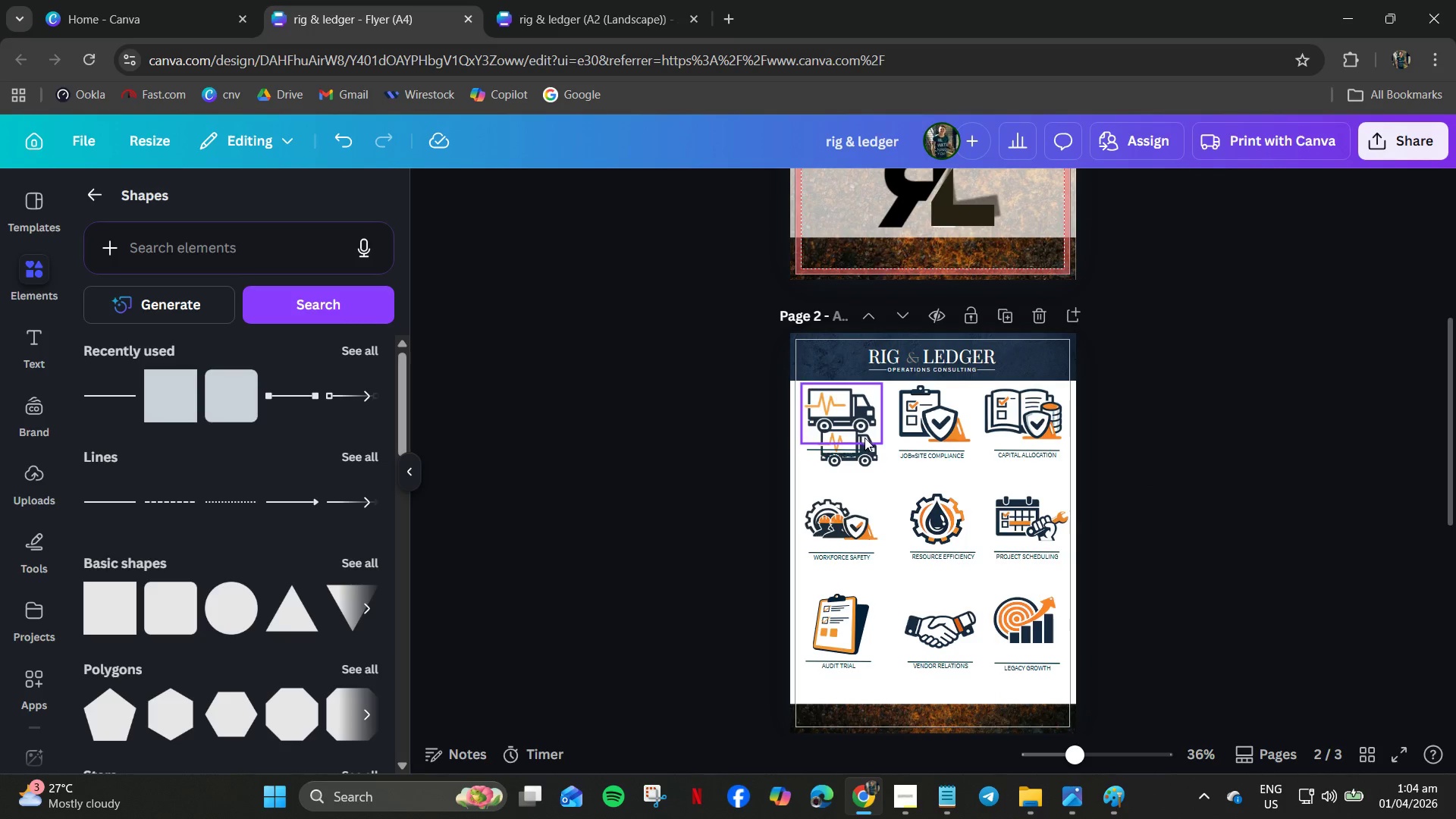 
left_click([876, 460])
 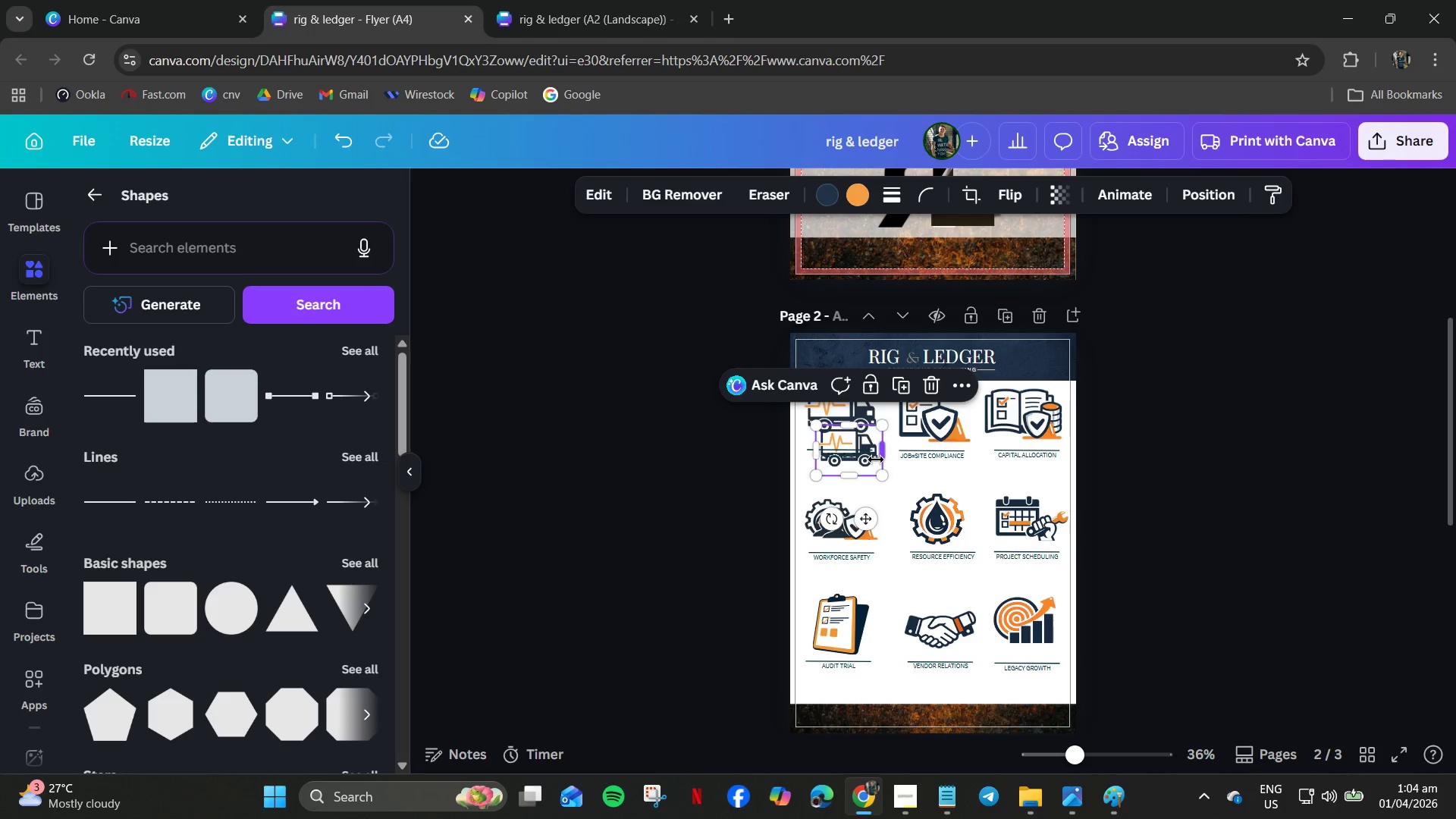 
key(Delete)
 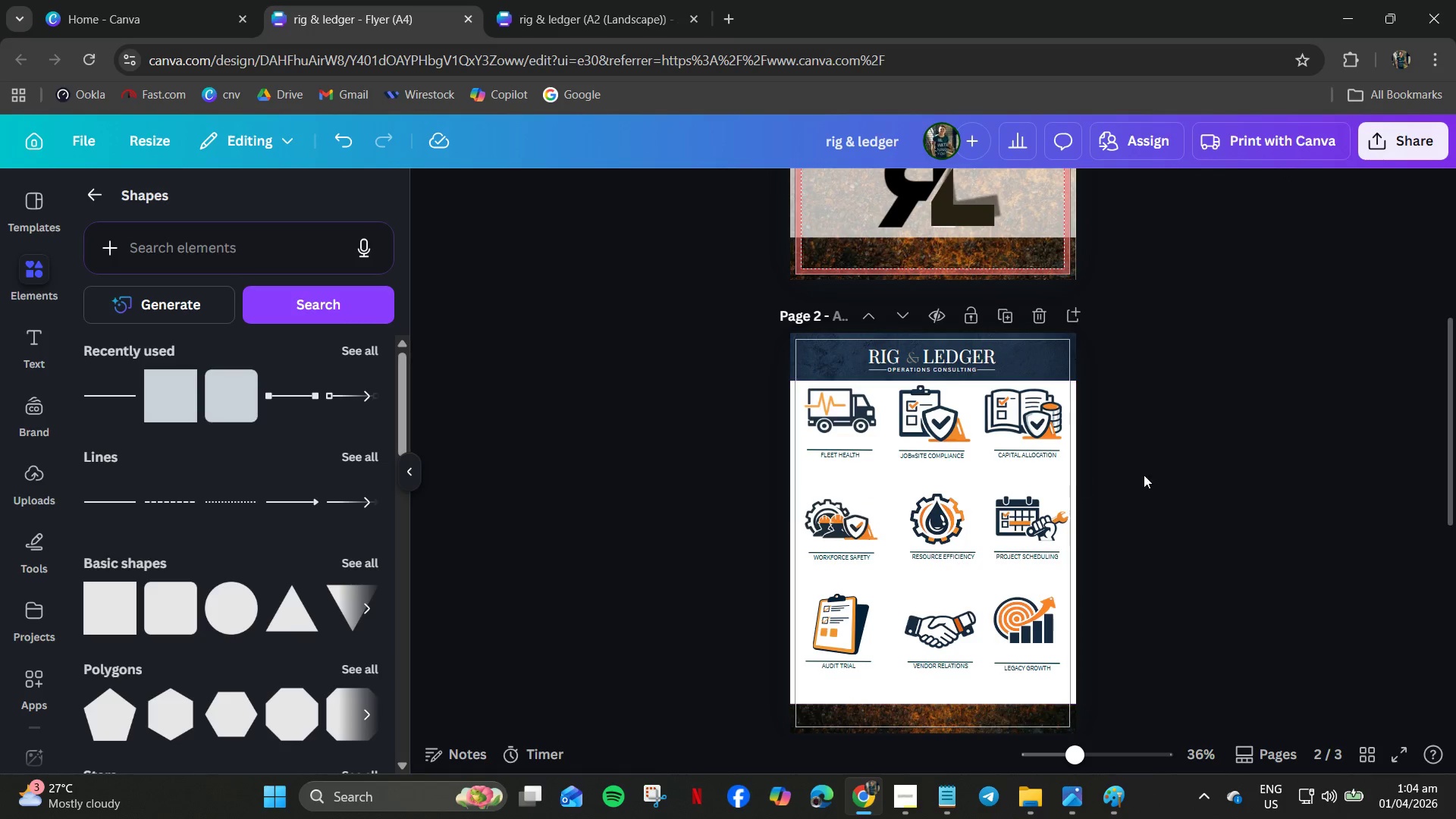 
left_click([1163, 472])
 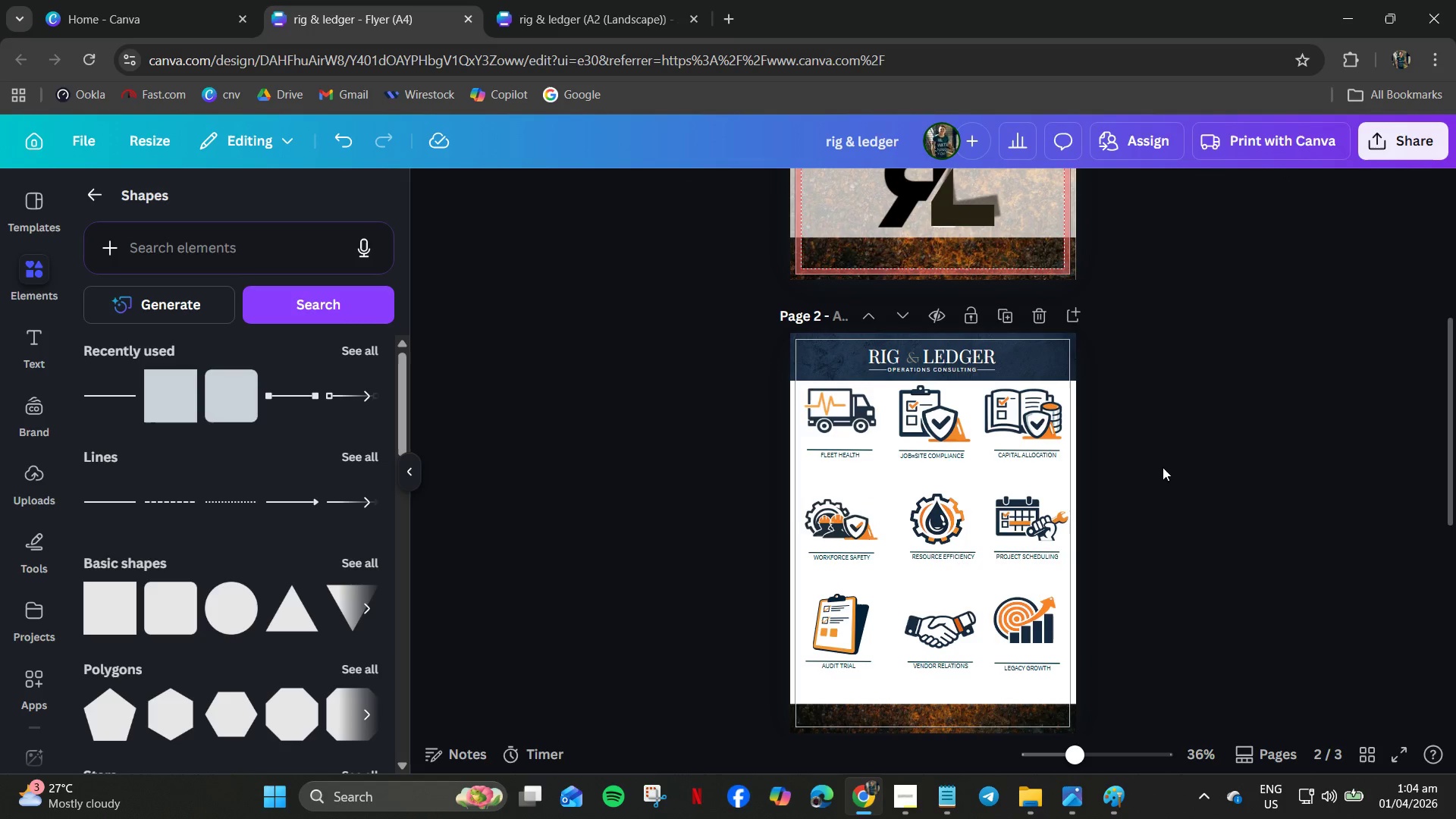 
scroll: coordinate [1147, 526], scroll_direction: down, amount: 1.0
 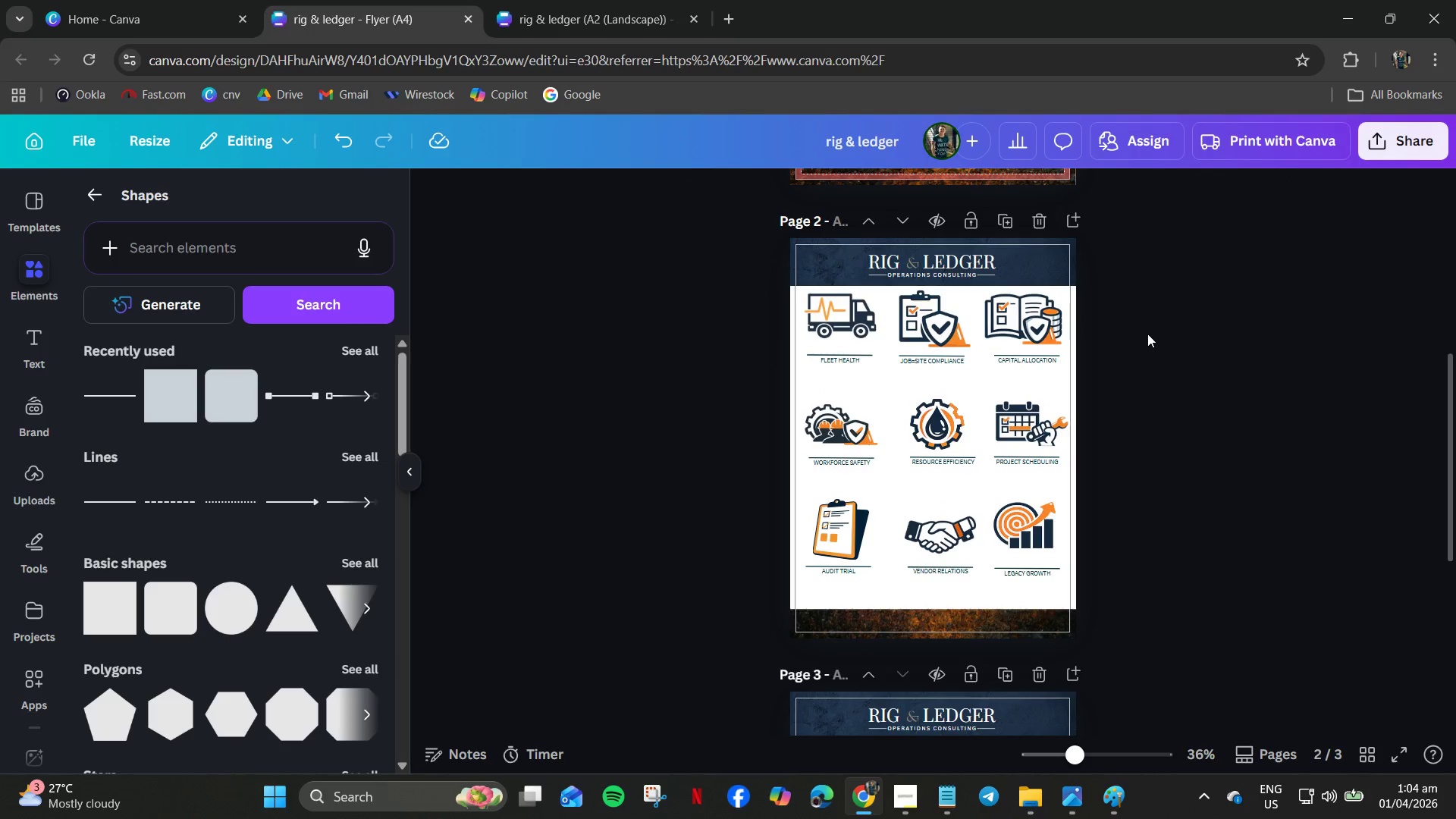 
scroll: coordinate [1147, 333], scroll_direction: up, amount: 1.0
 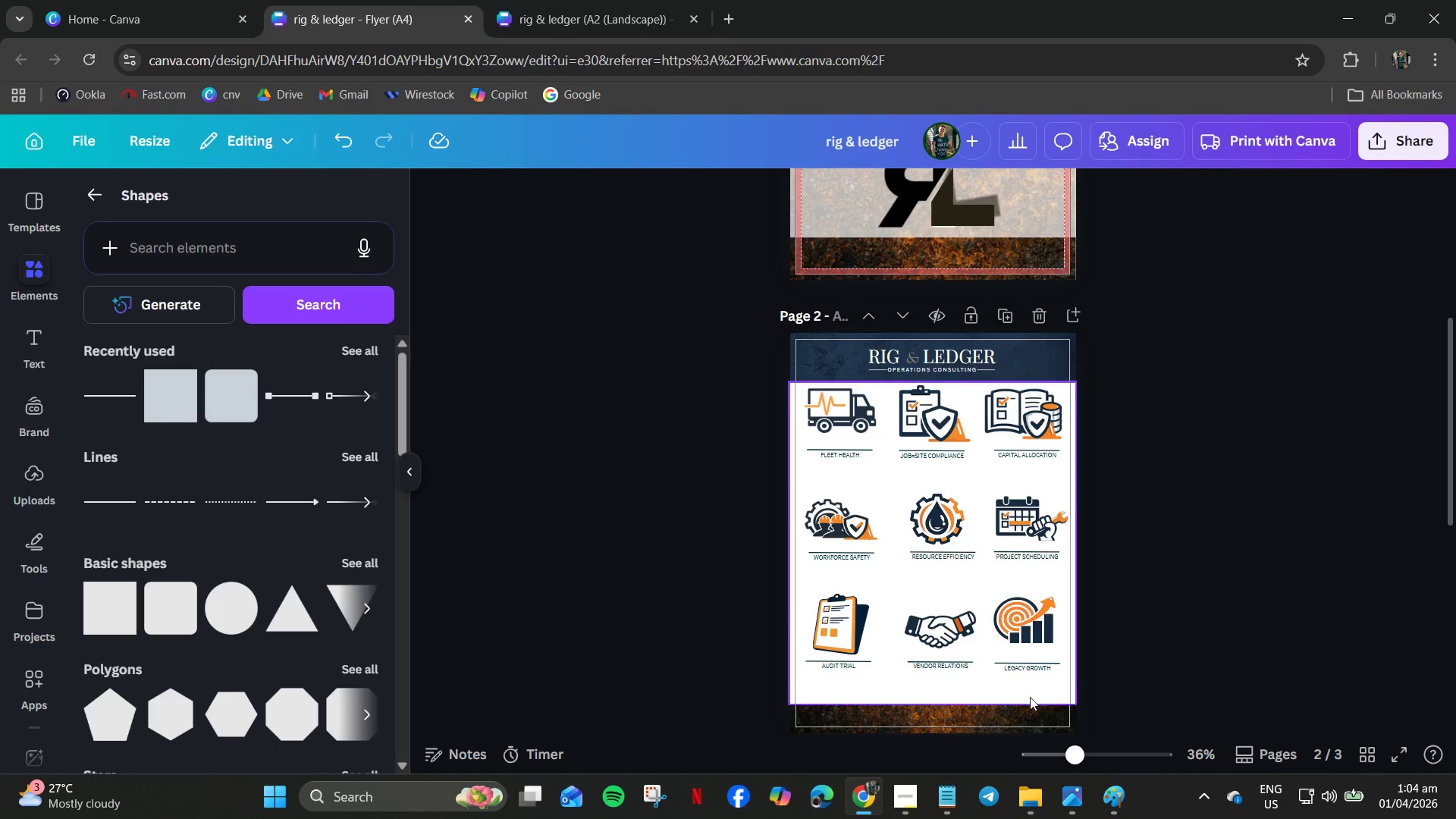 
left_click([1019, 717])
 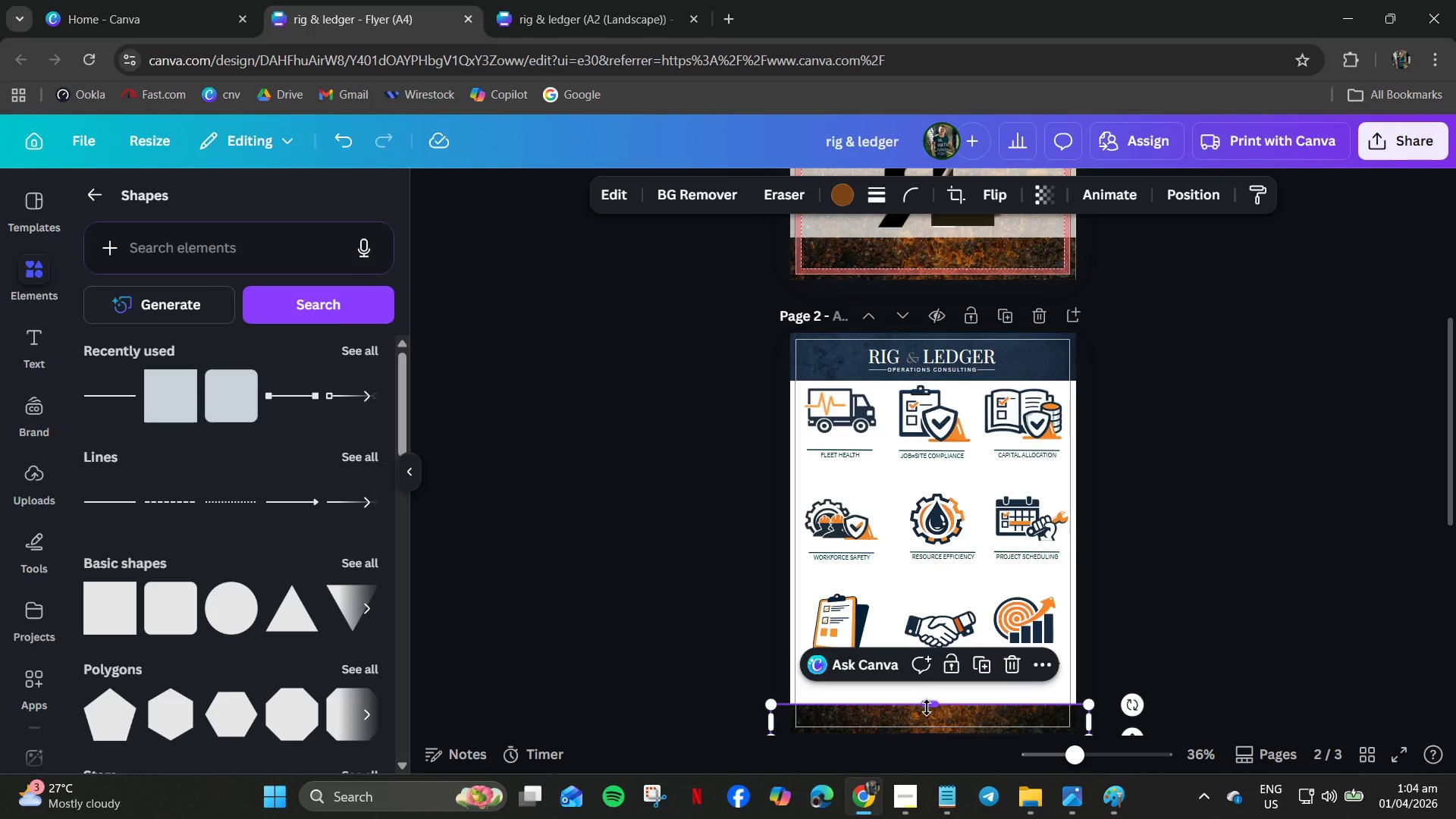 
left_click_drag(start_coordinate=[928, 707], to_coordinate=[981, 384])
 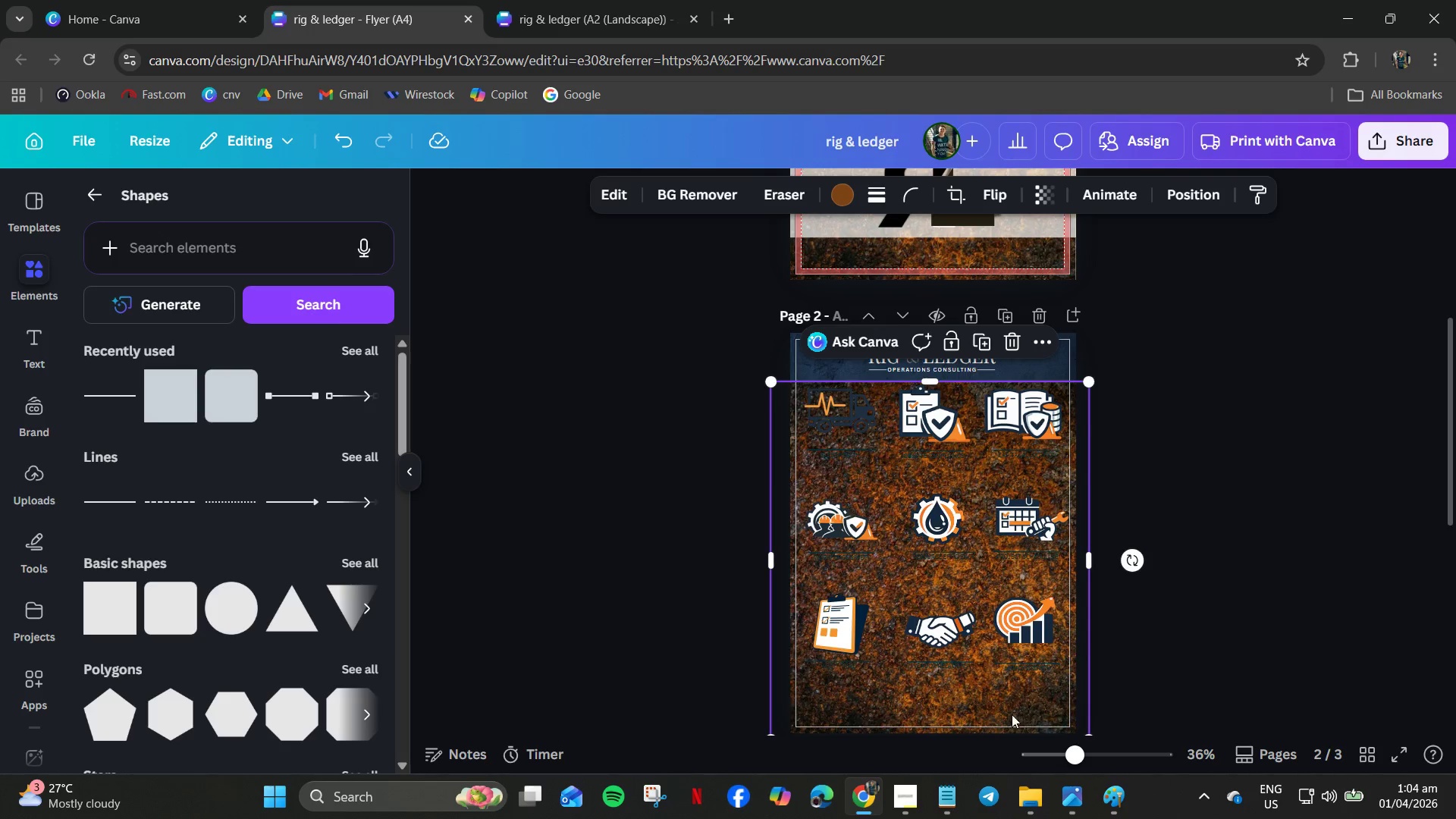 
right_click([1009, 717])
 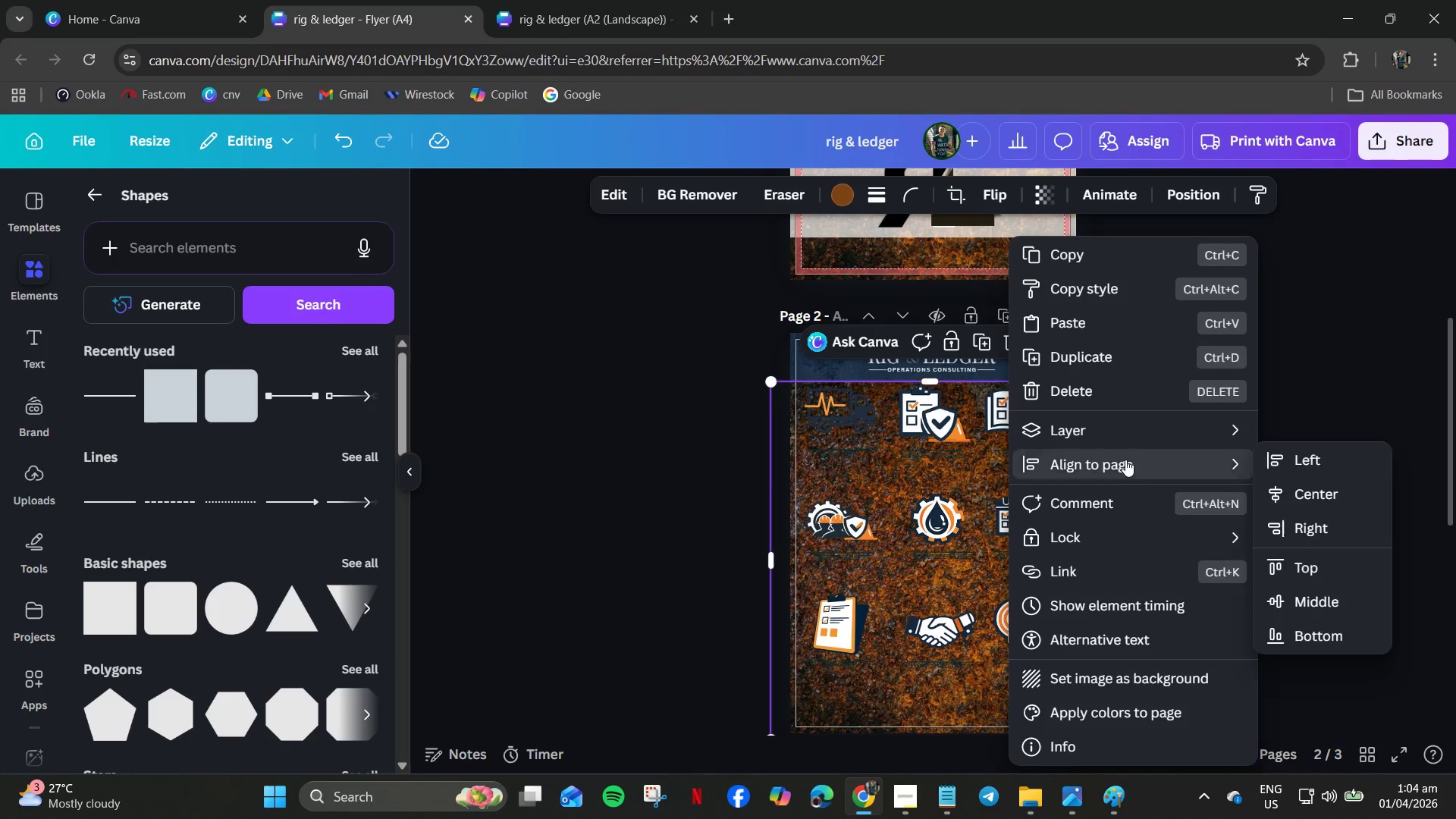 
left_click([1125, 439])
 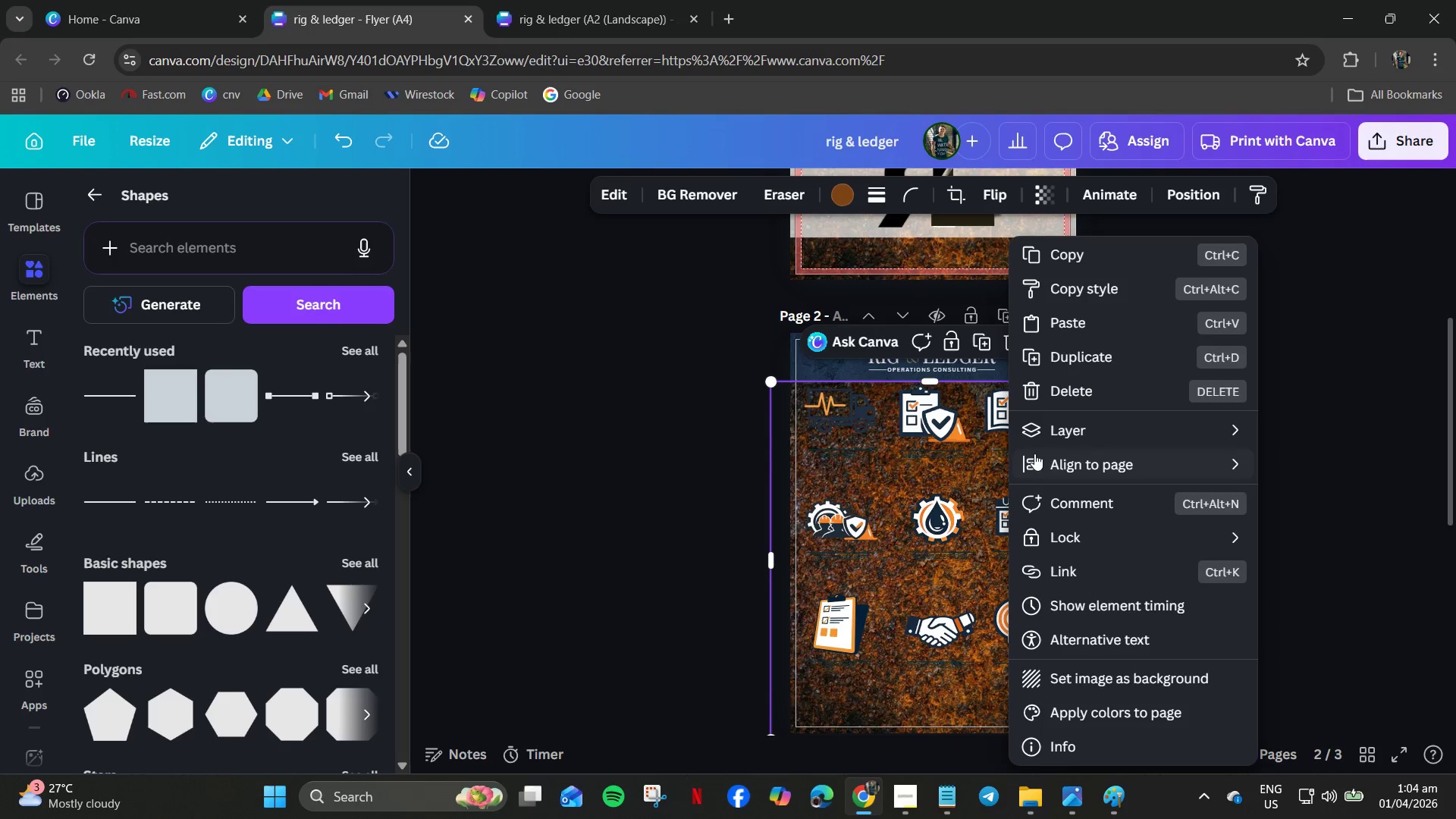 
left_click([1039, 439])
 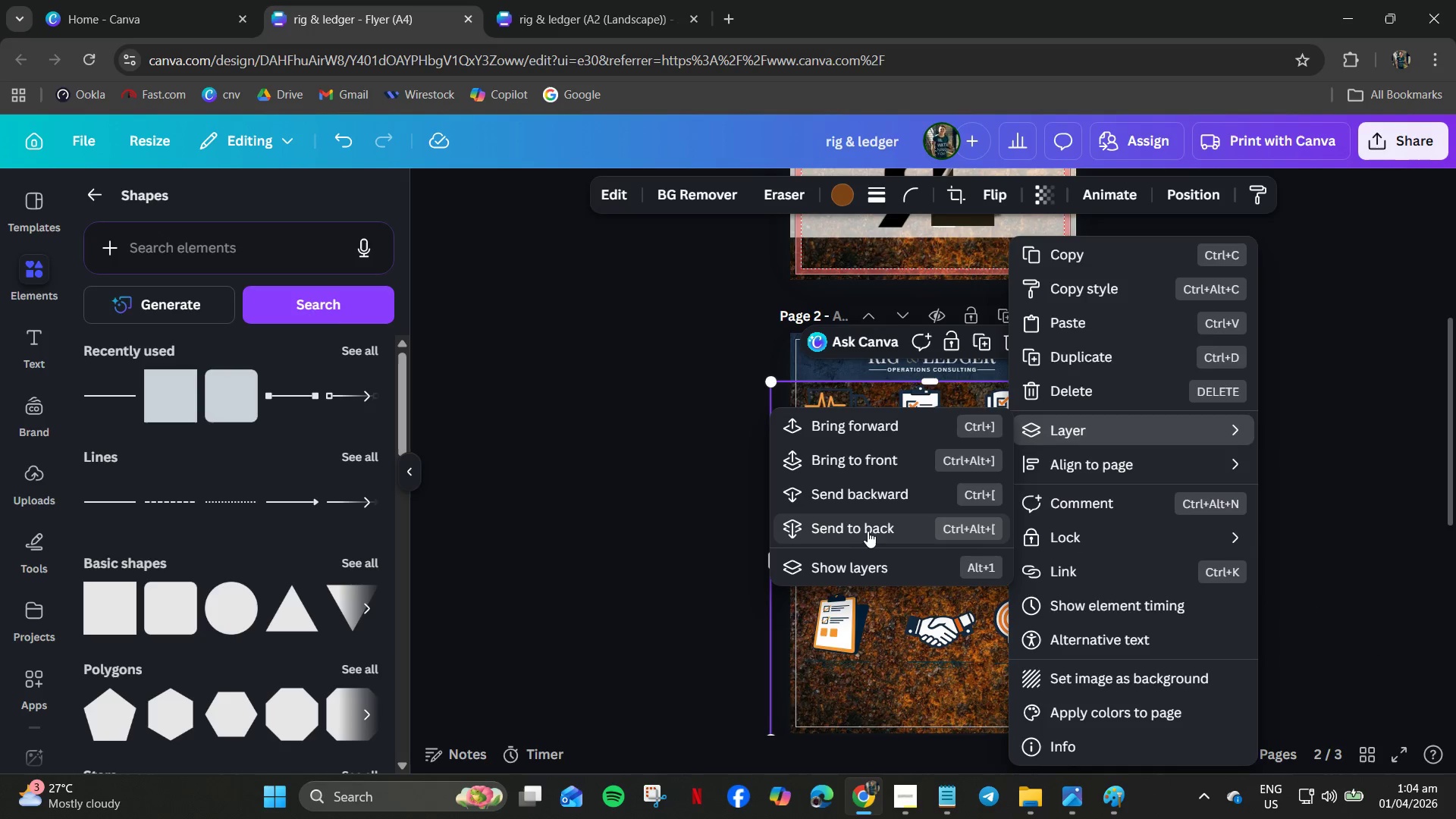 
left_click([1071, 676])
 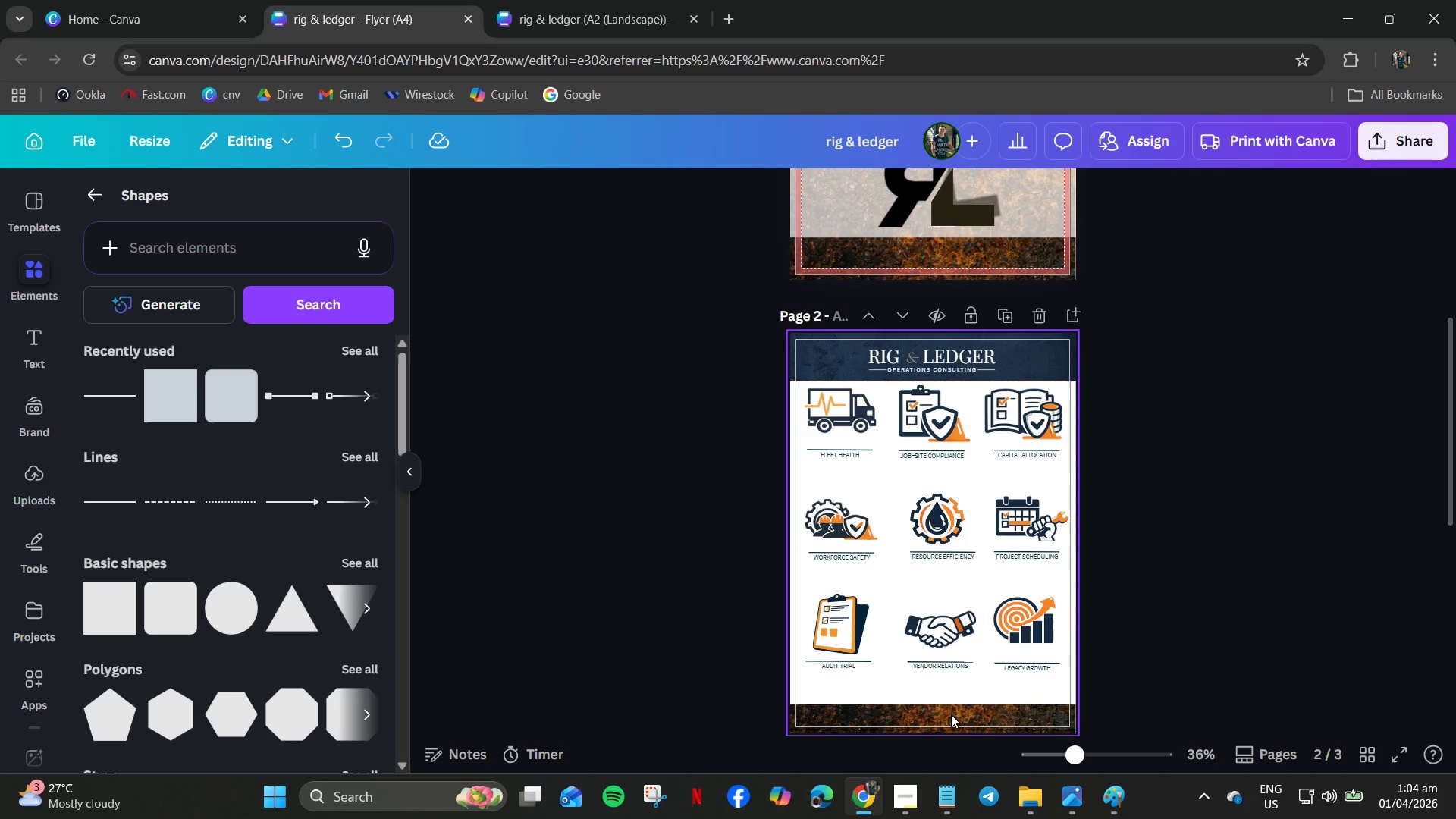 
right_click([950, 714])
 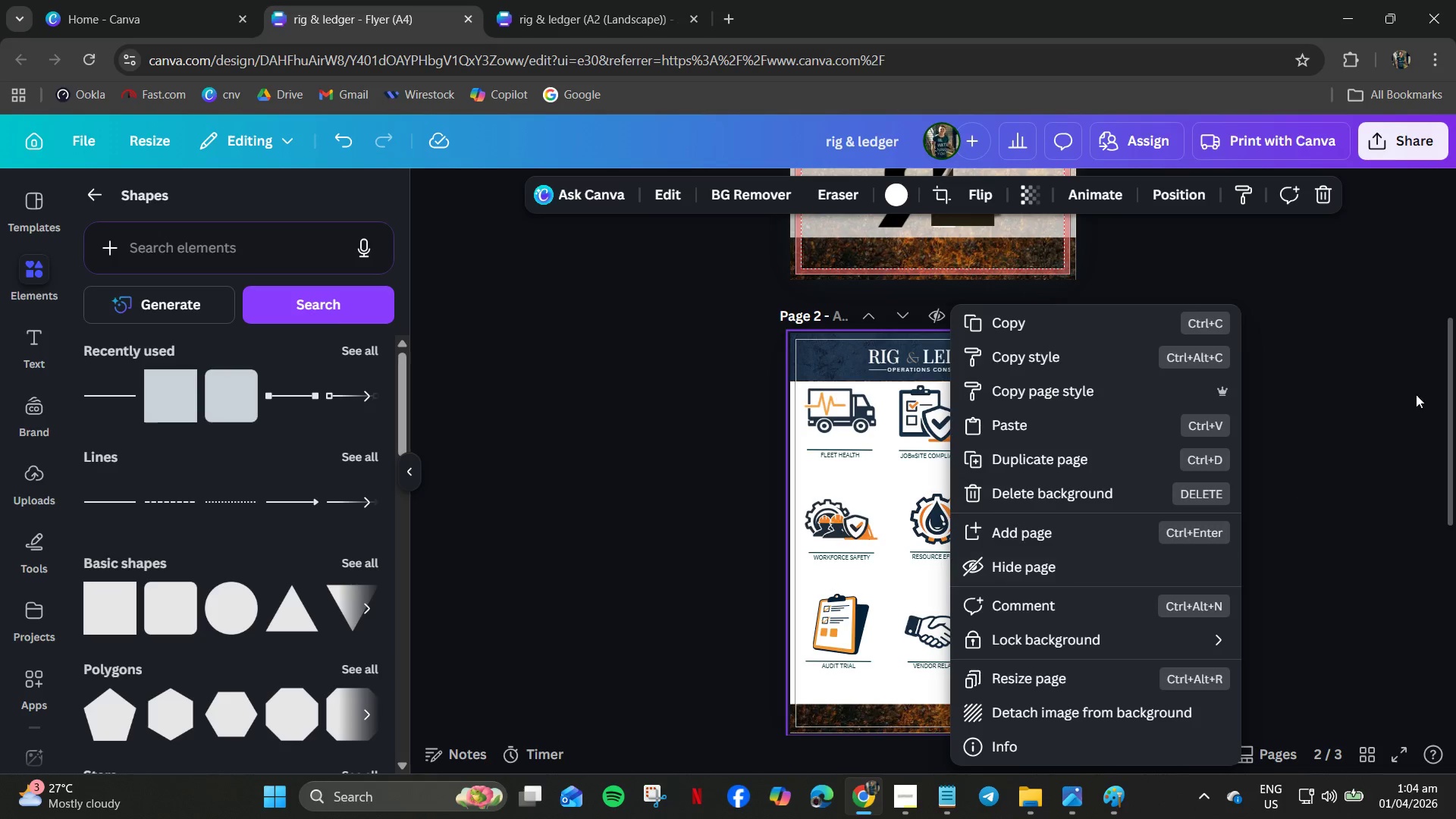 
left_click([1427, 388])
 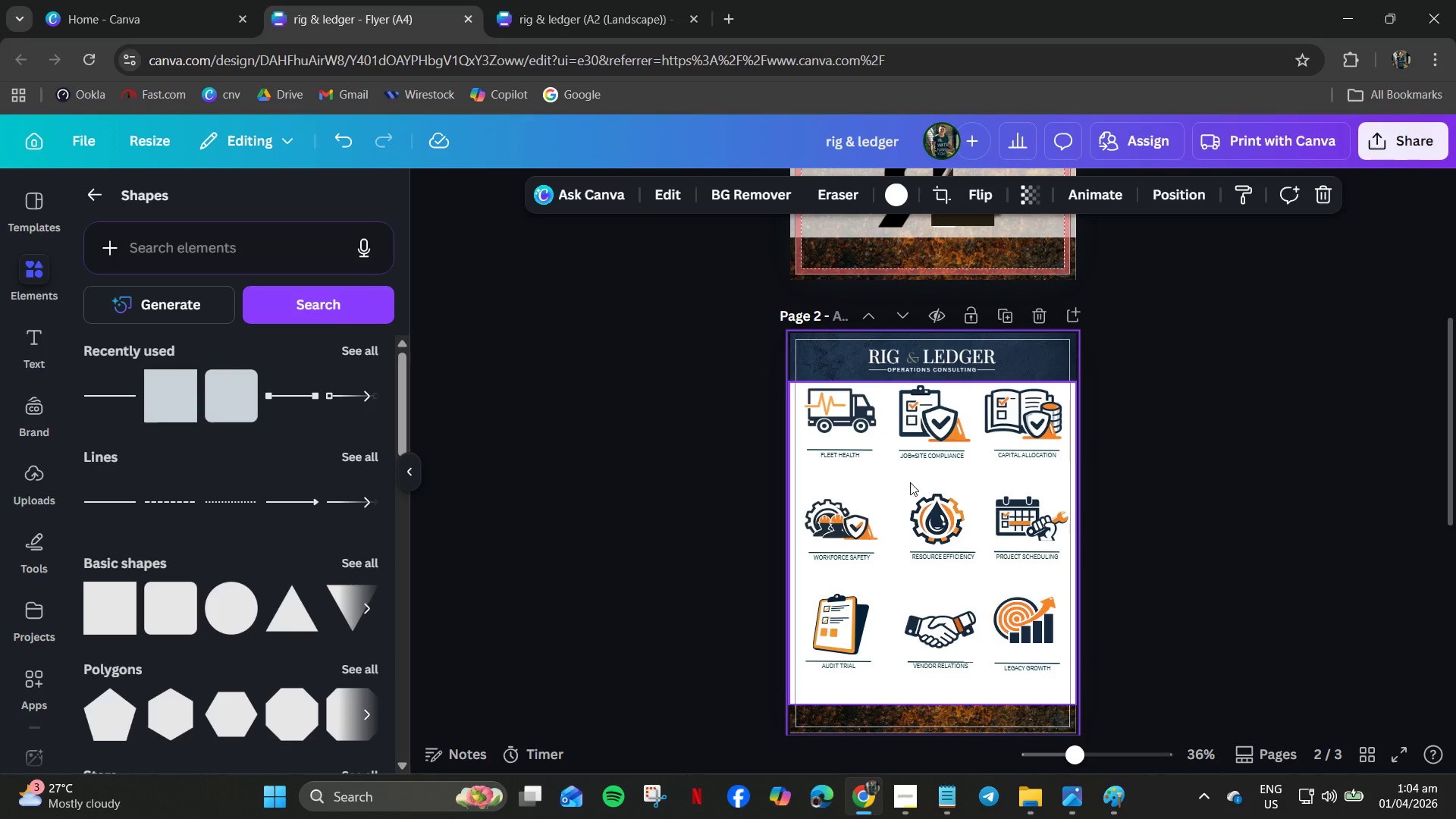 
left_click([903, 482])
 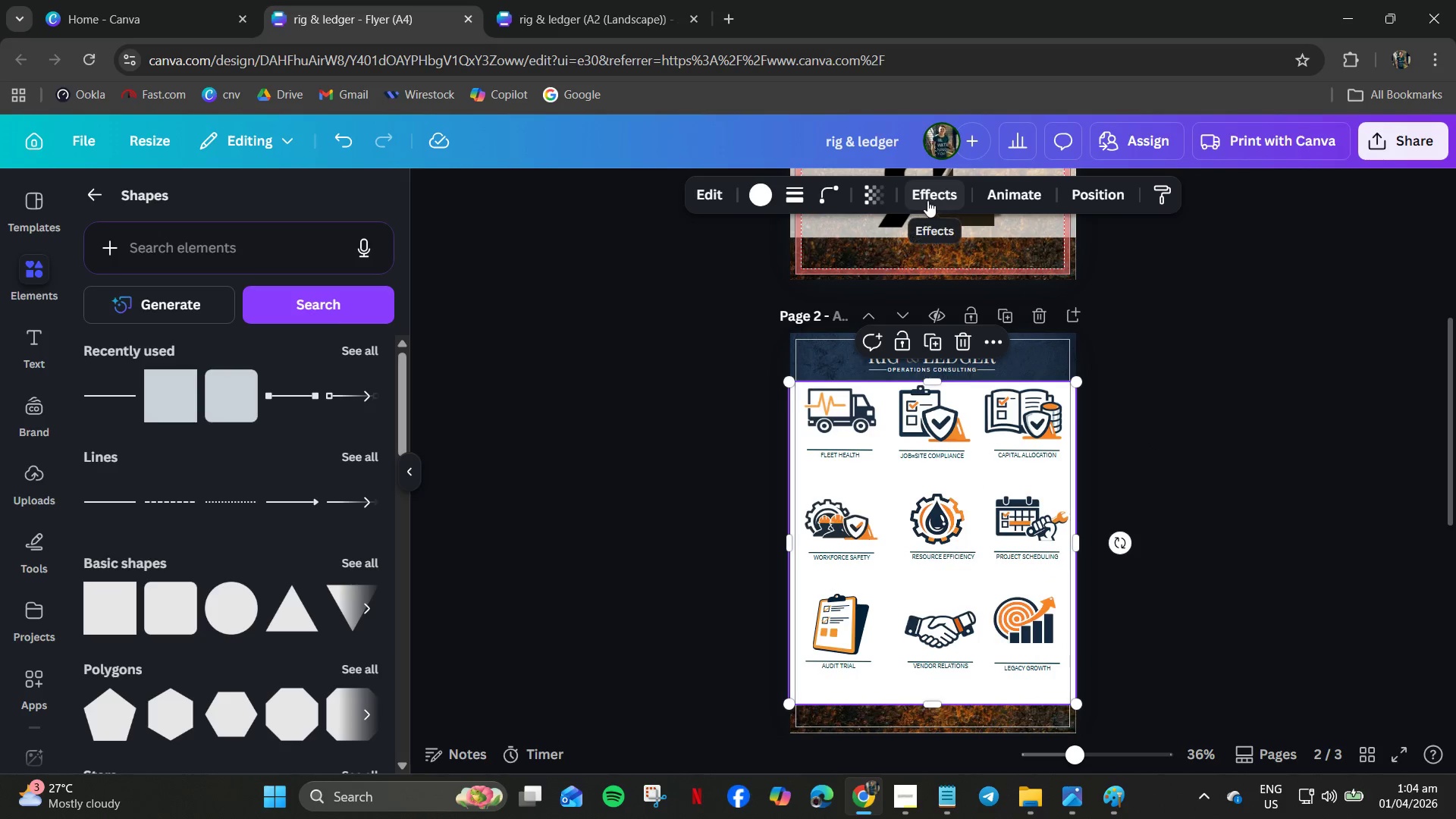 
left_click([870, 202])
 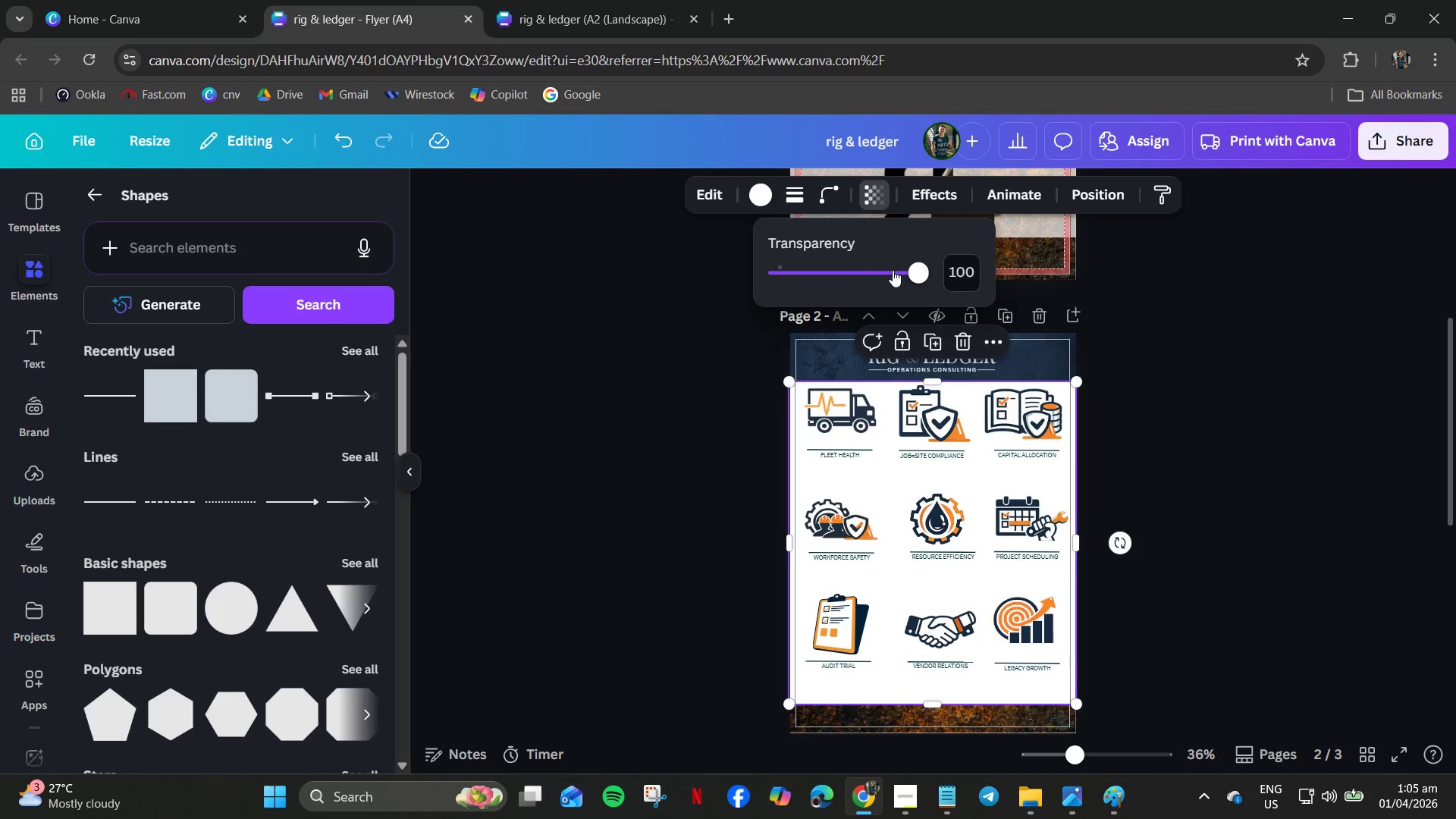 
left_click_drag(start_coordinate=[896, 271], to_coordinate=[878, 278])
 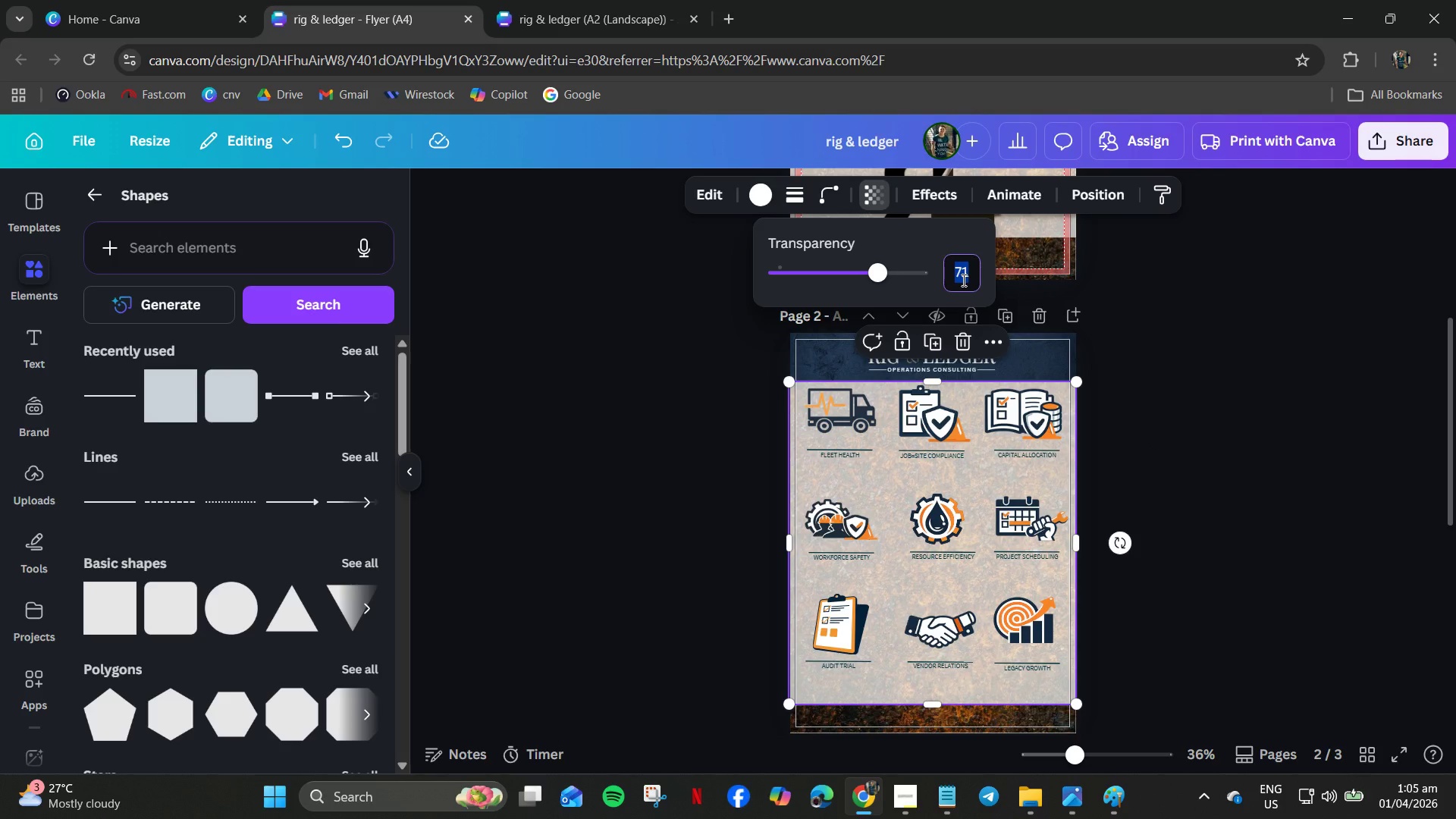 
key(Numpad8)
 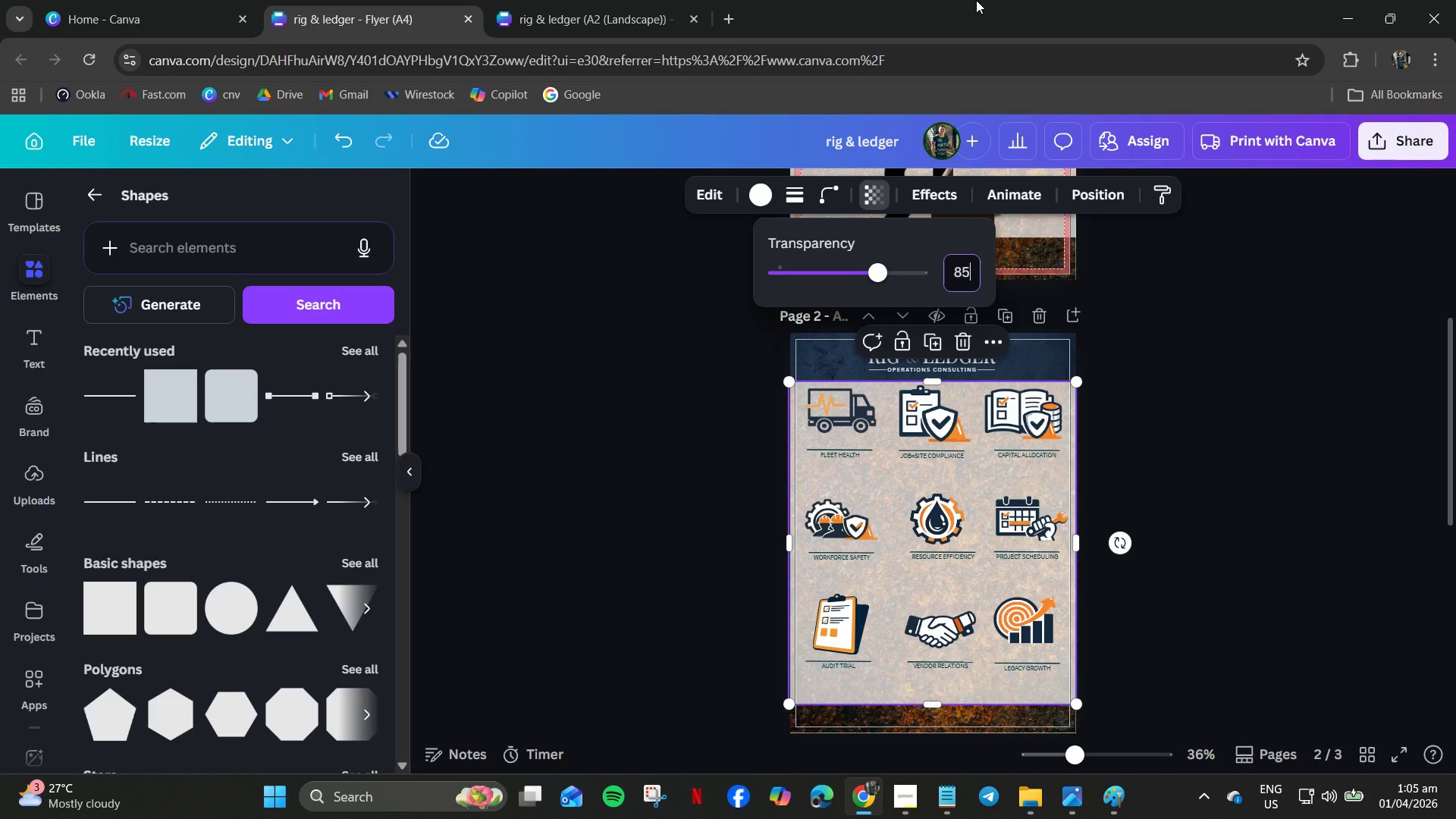 
key(Numpad5)
 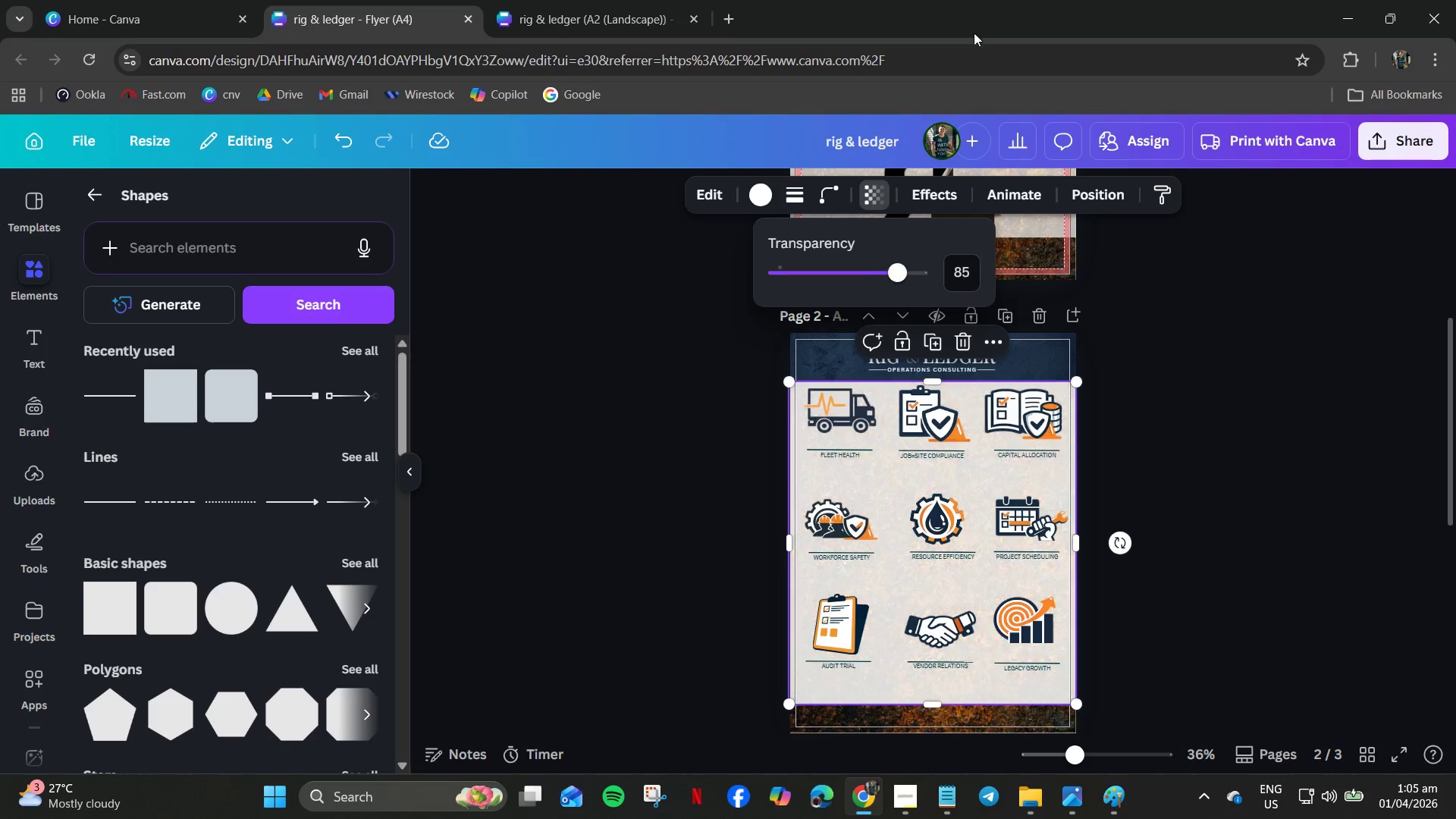 
key(NumpadEnter)
 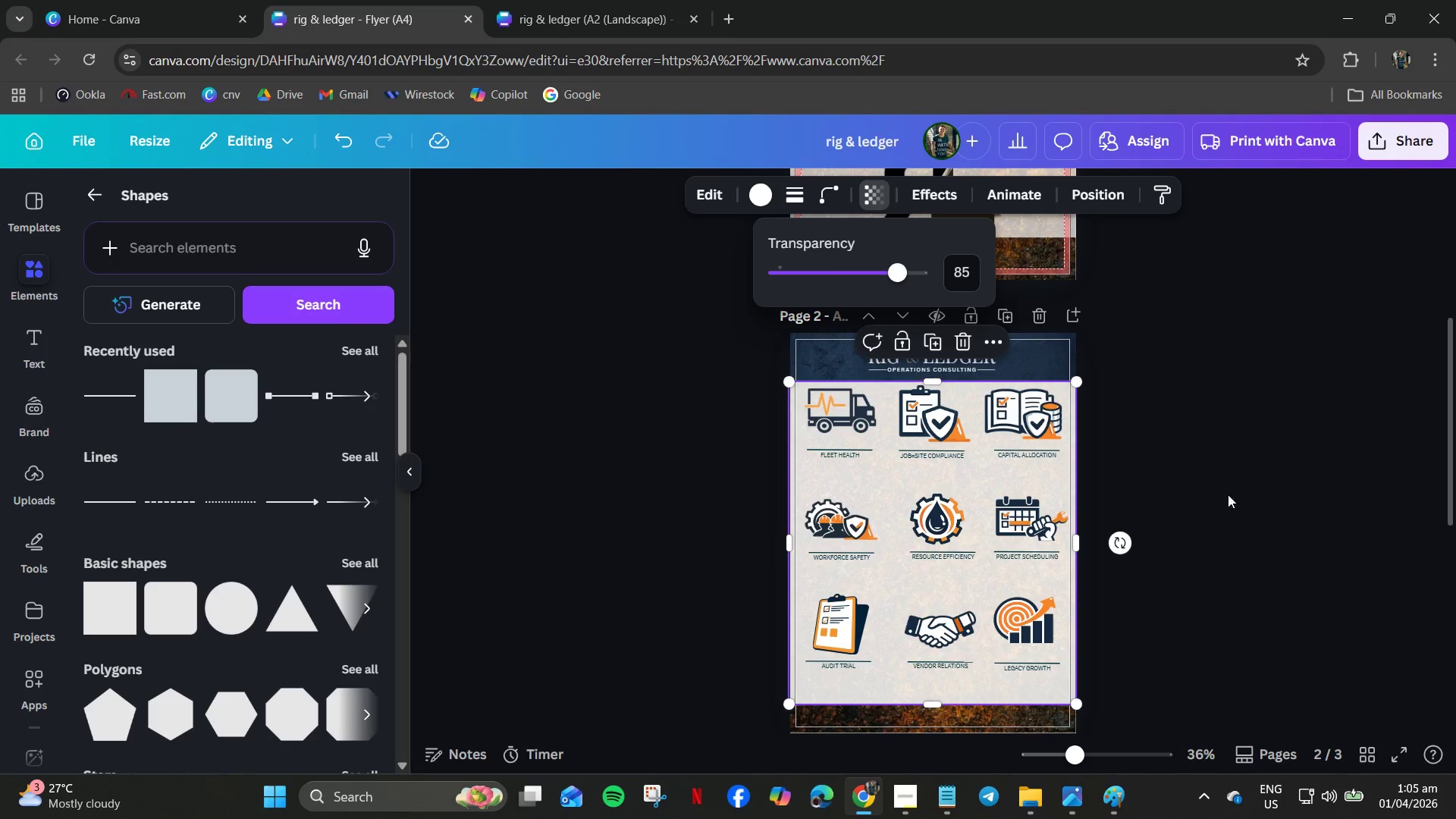 
left_click([1174, 503])
 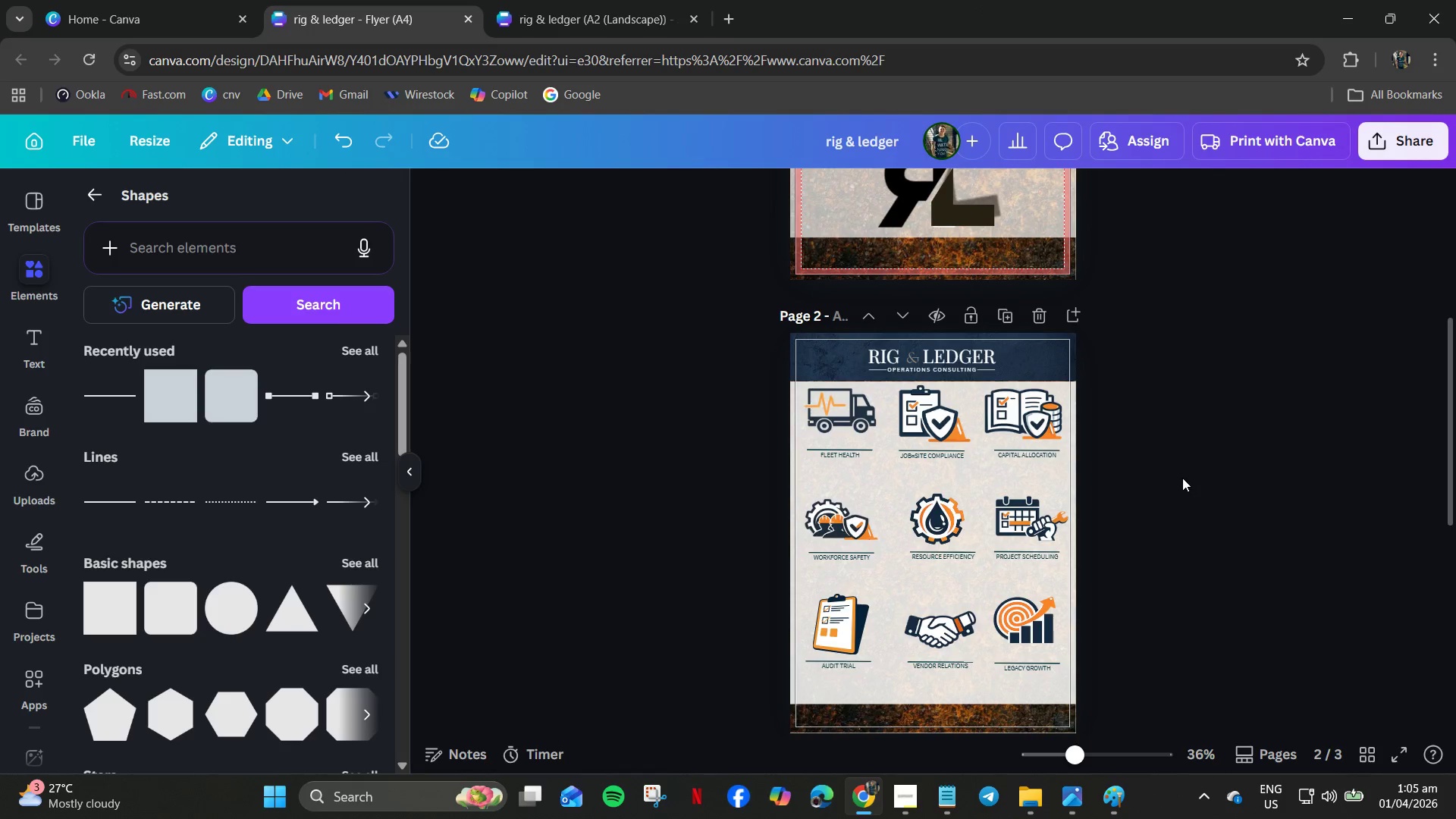 
scroll: coordinate [1173, 467], scroll_direction: up, amount: 3.0
 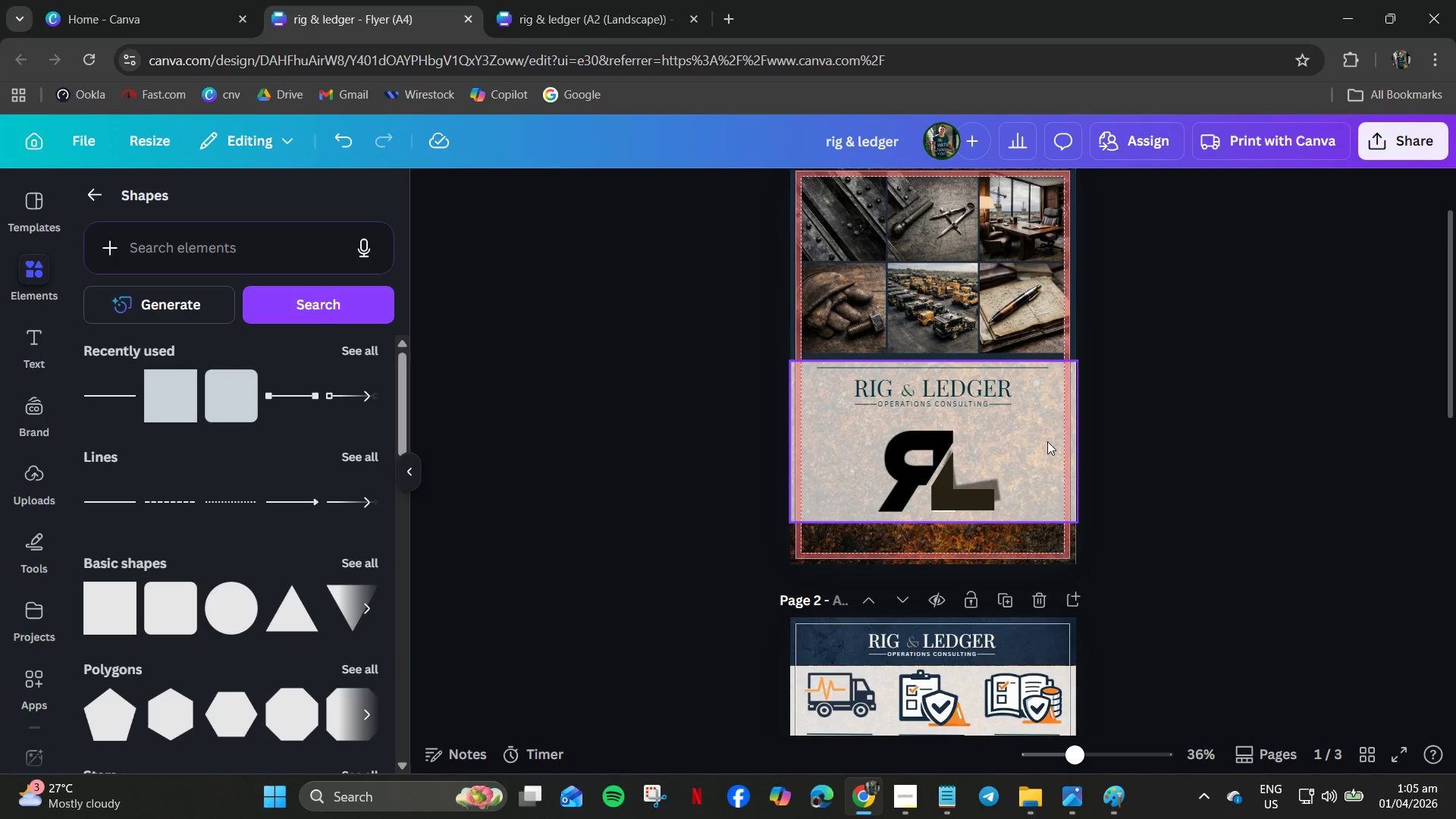 
left_click([1041, 437])
 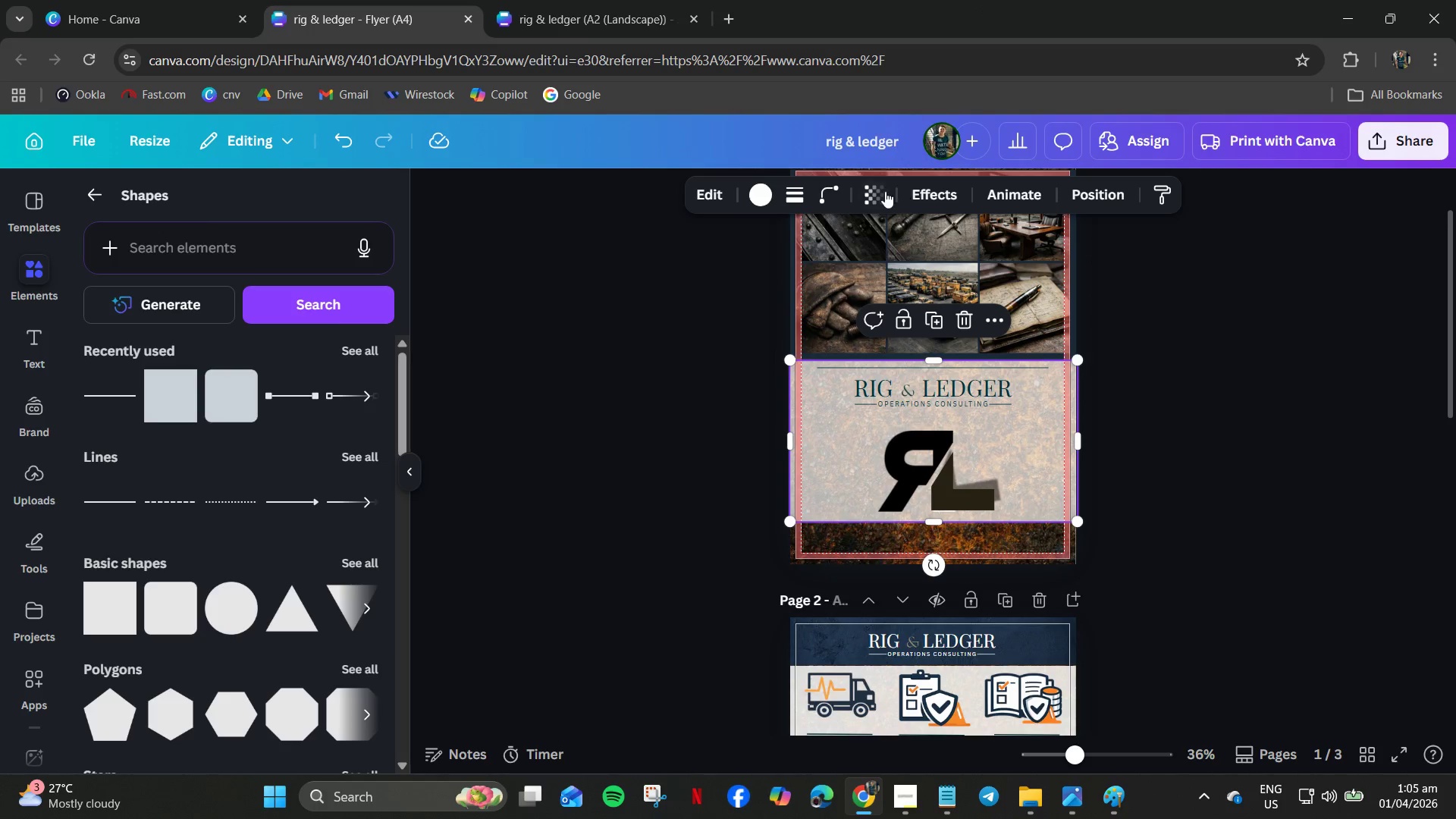 
left_click([883, 193])
 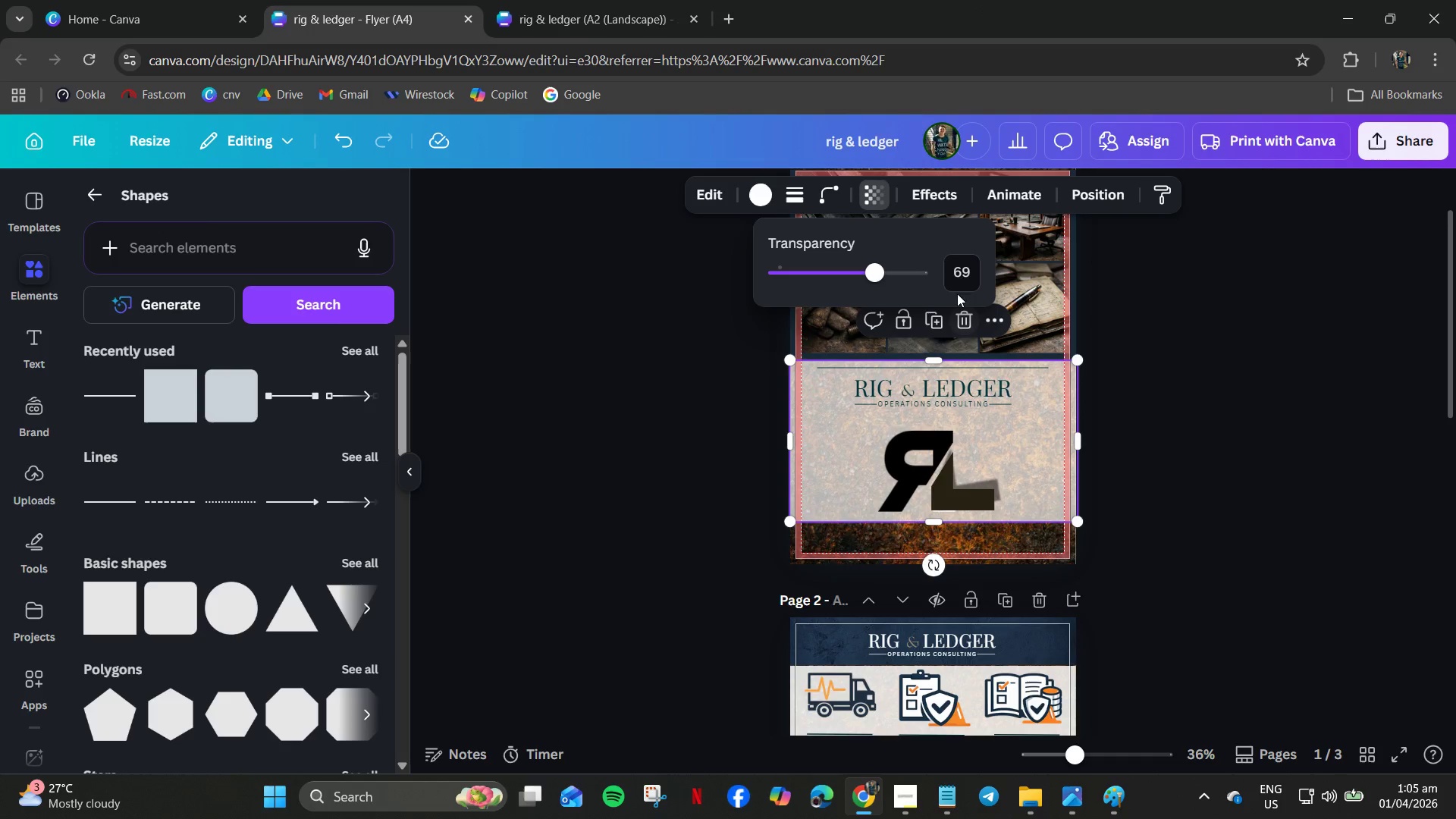 
left_click([962, 277])
 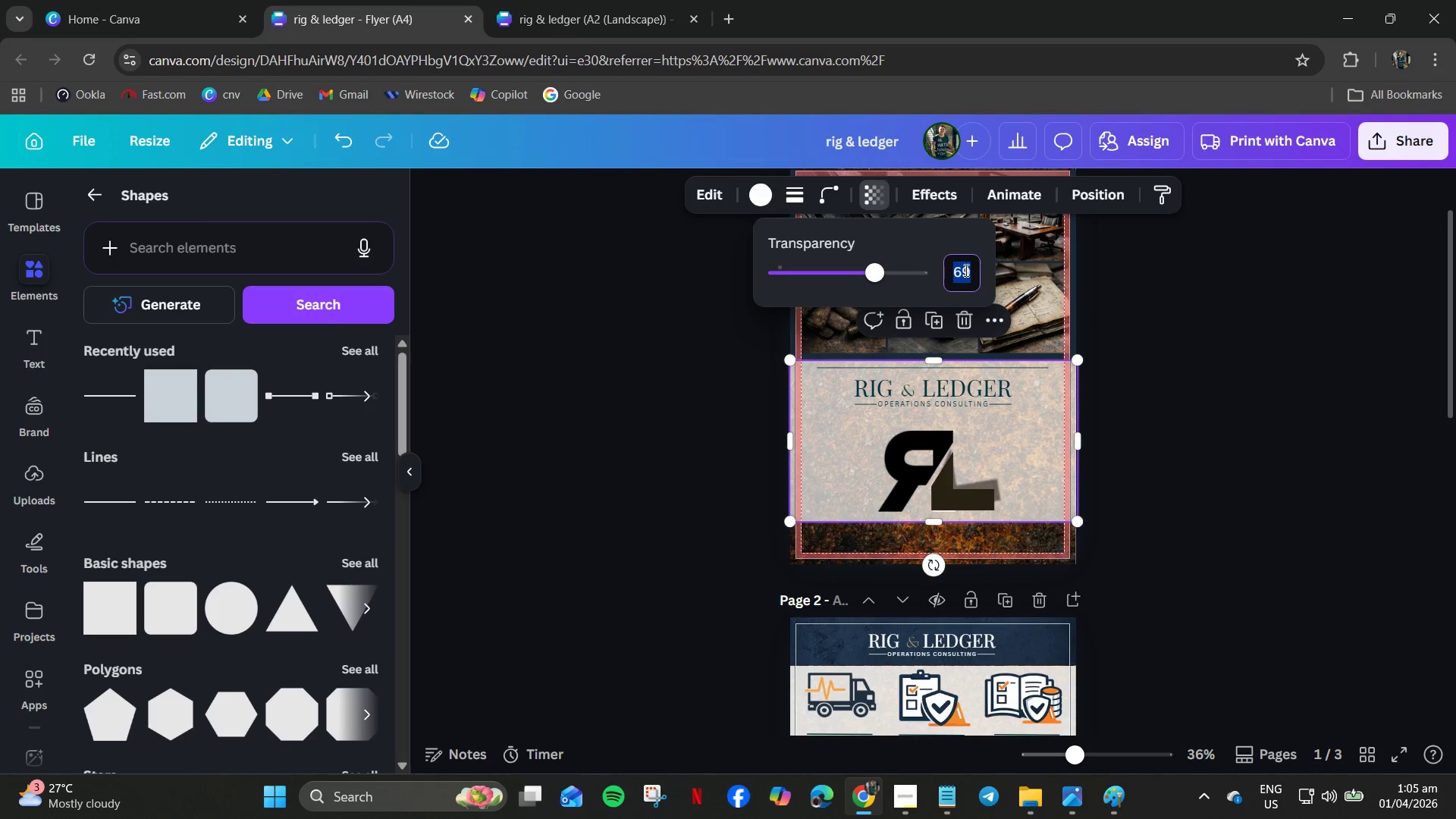 
key(Numpad8)
 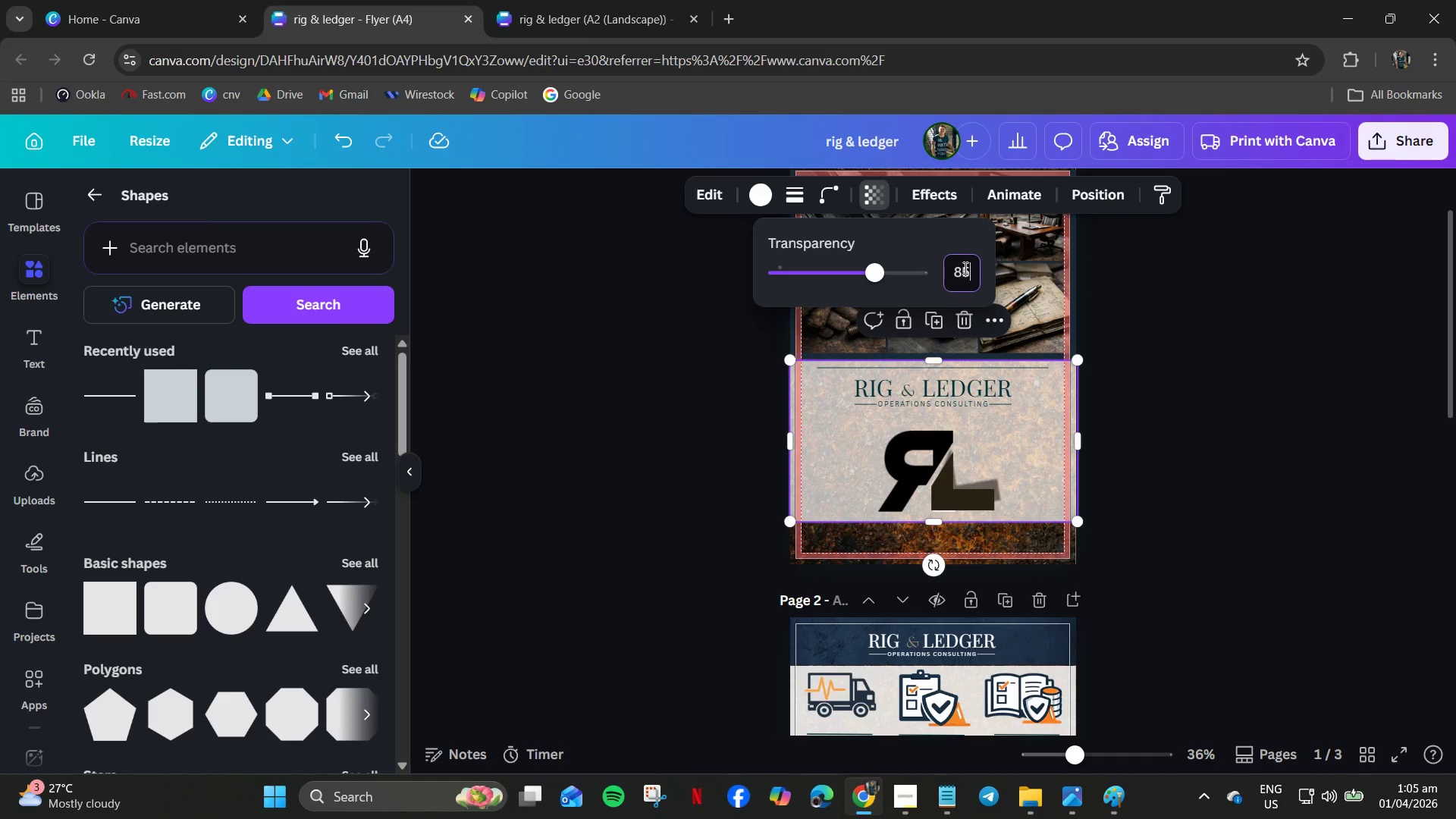 
key(Numpad5)
 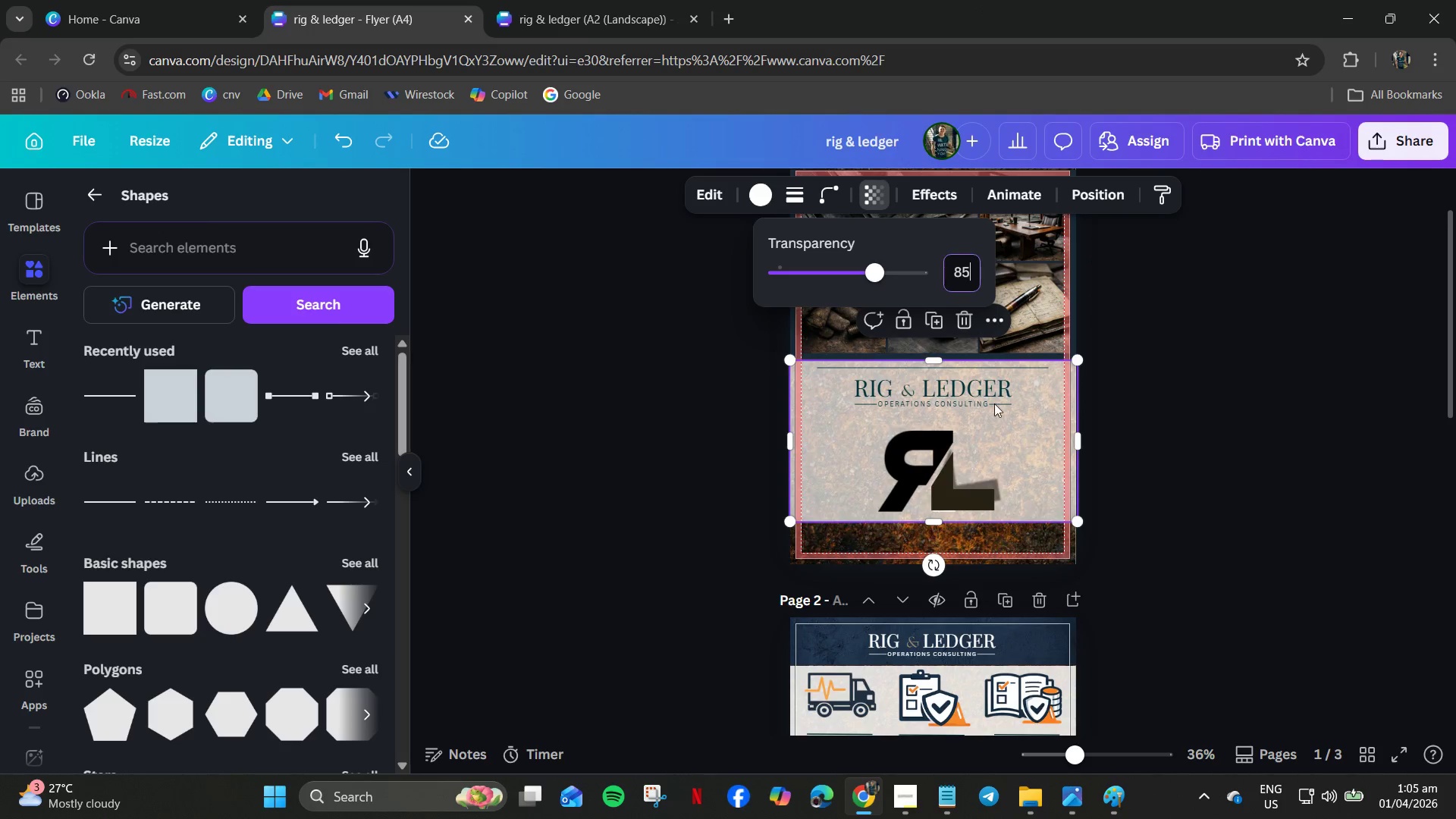 
key(NumpadEnter)
 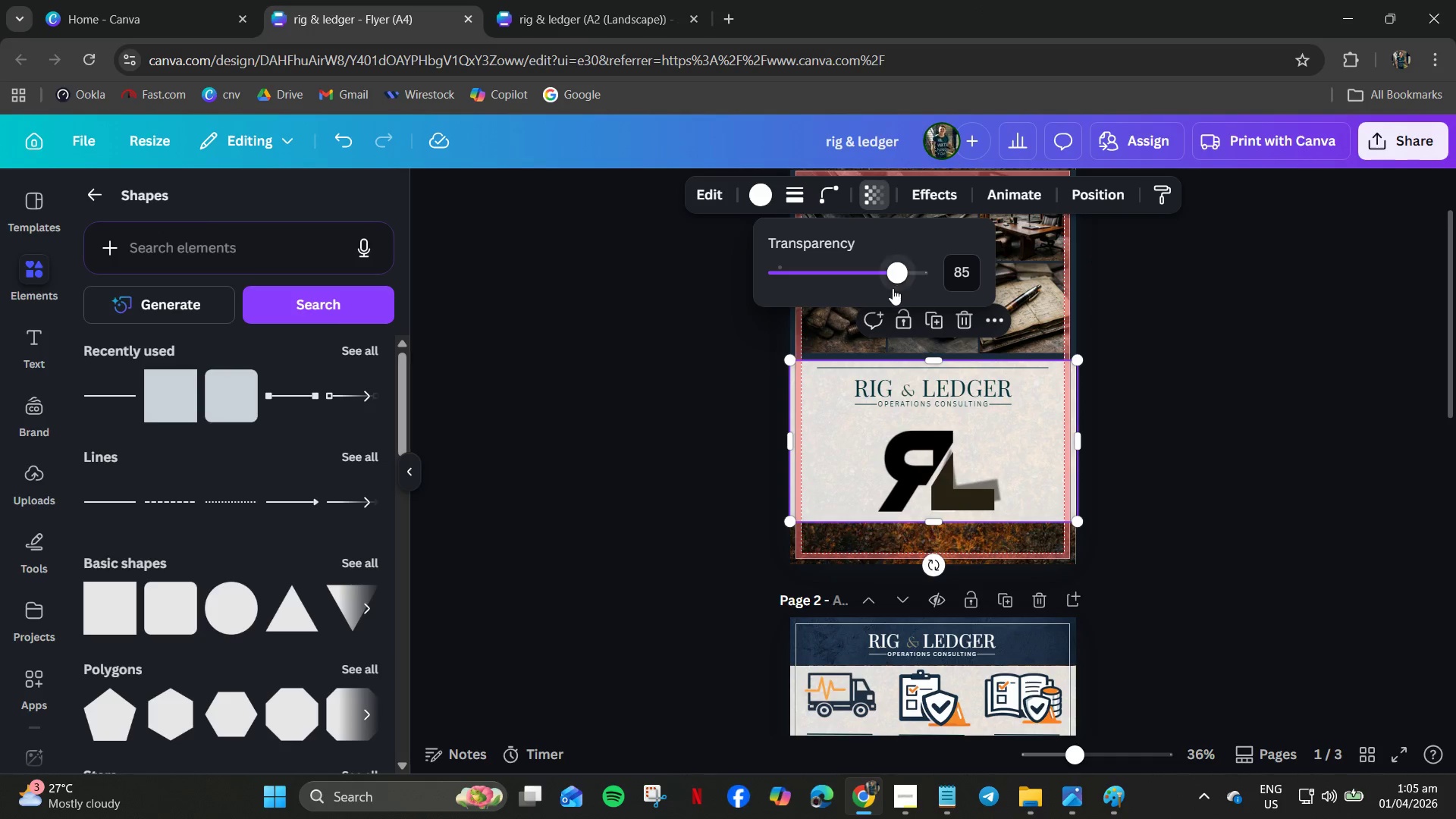 
left_click([966, 278])
 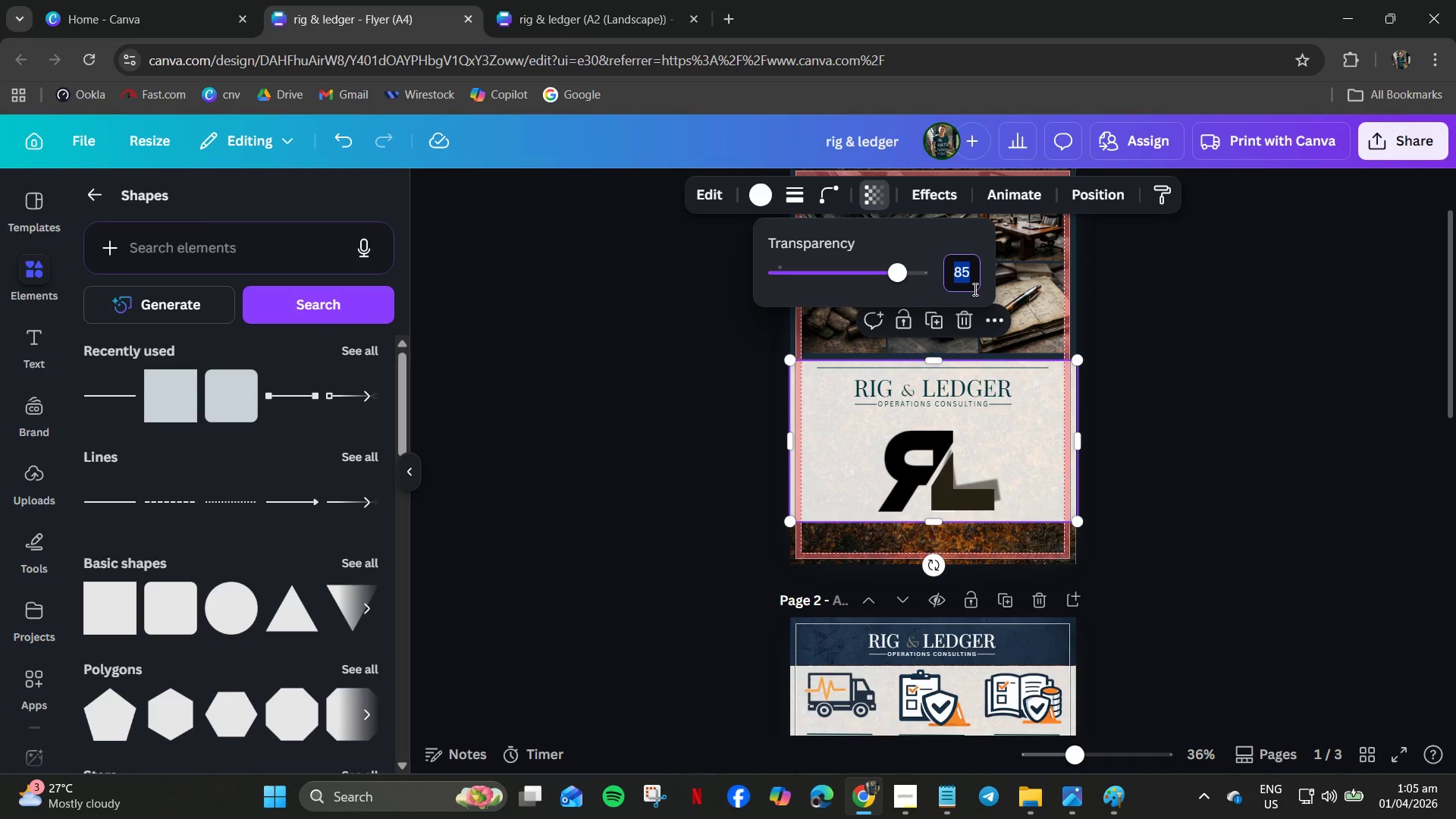 
key(Numpad7)
 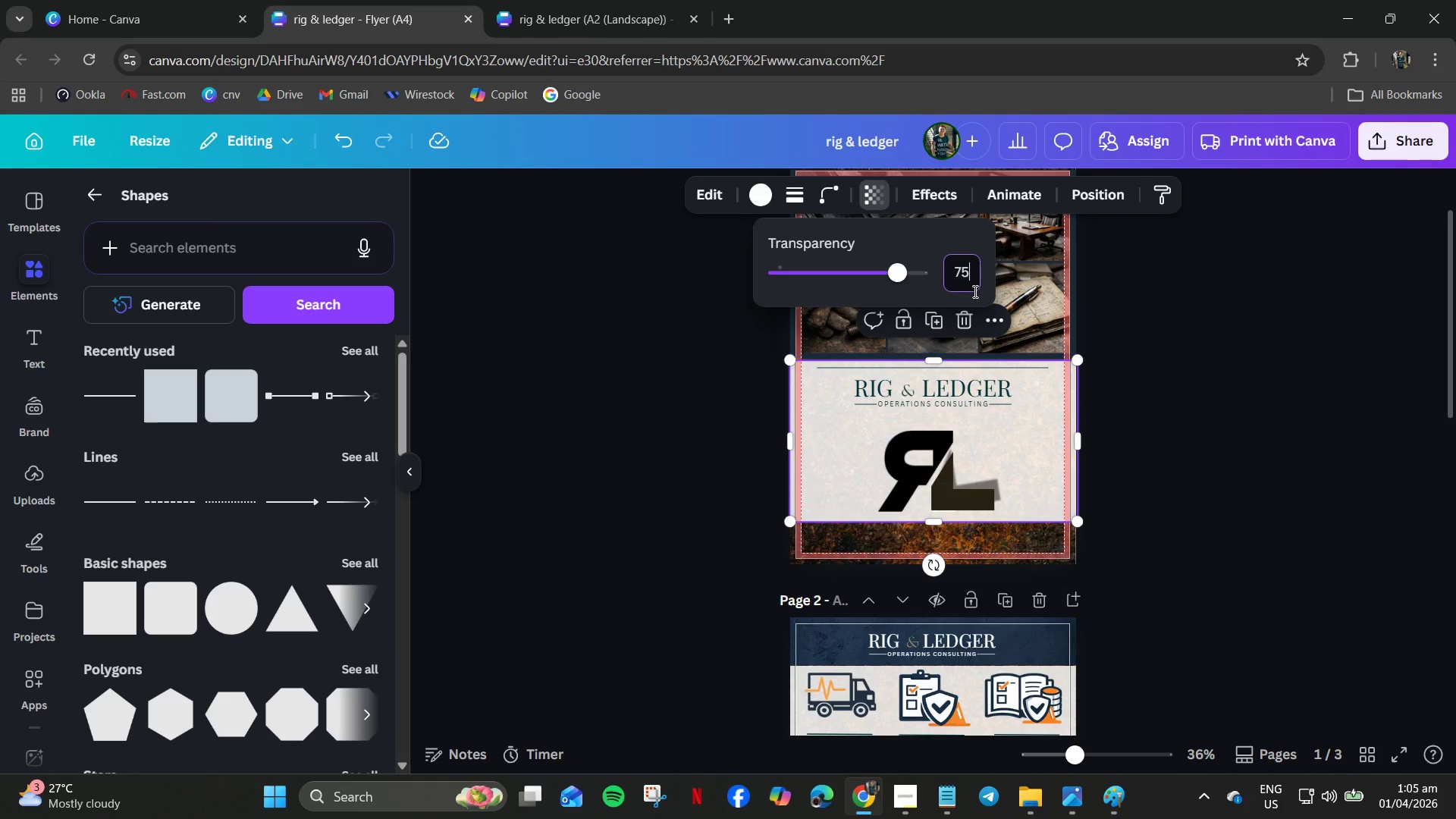 
key(Numpad5)
 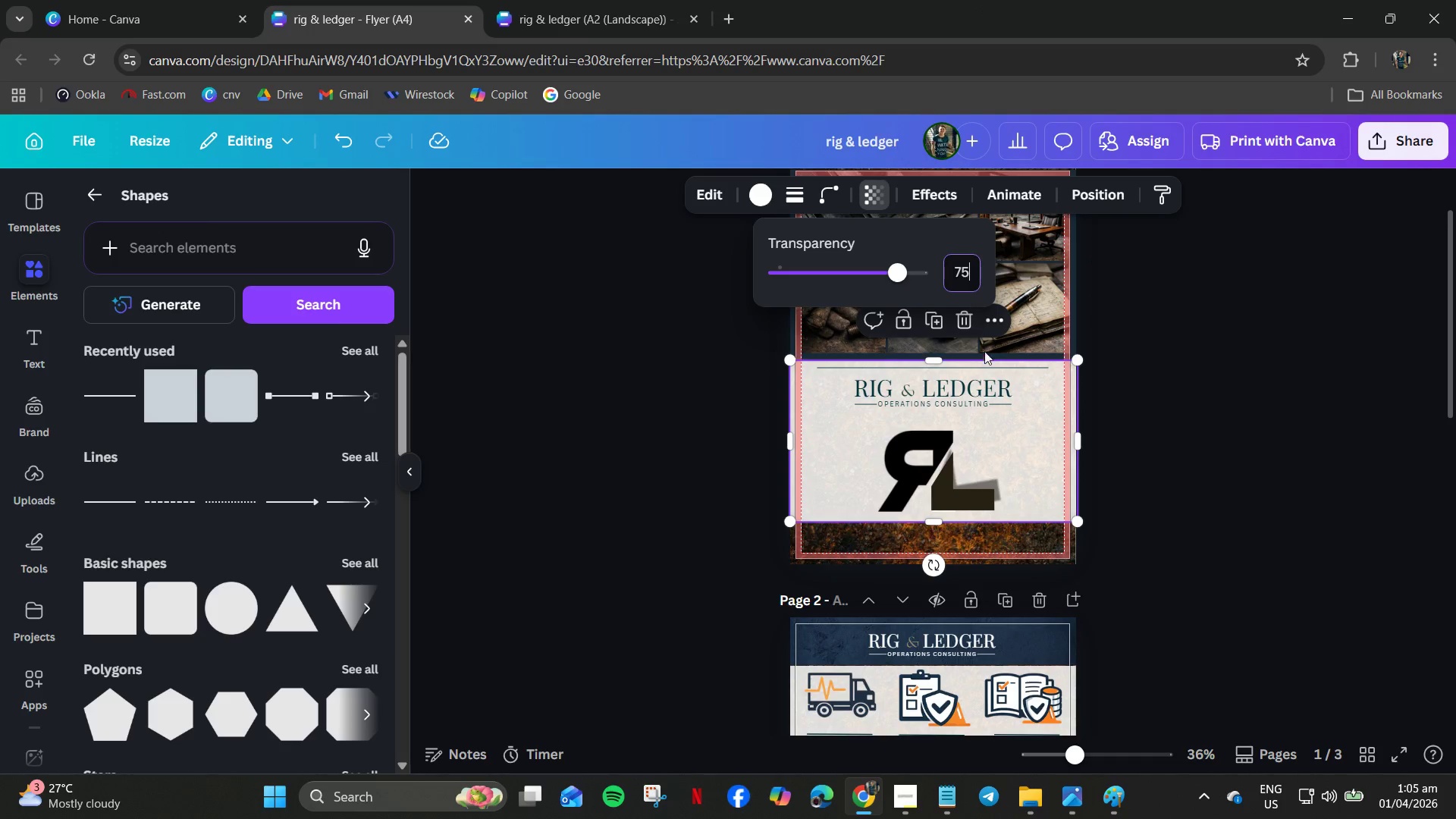 
key(NumpadEnter)
 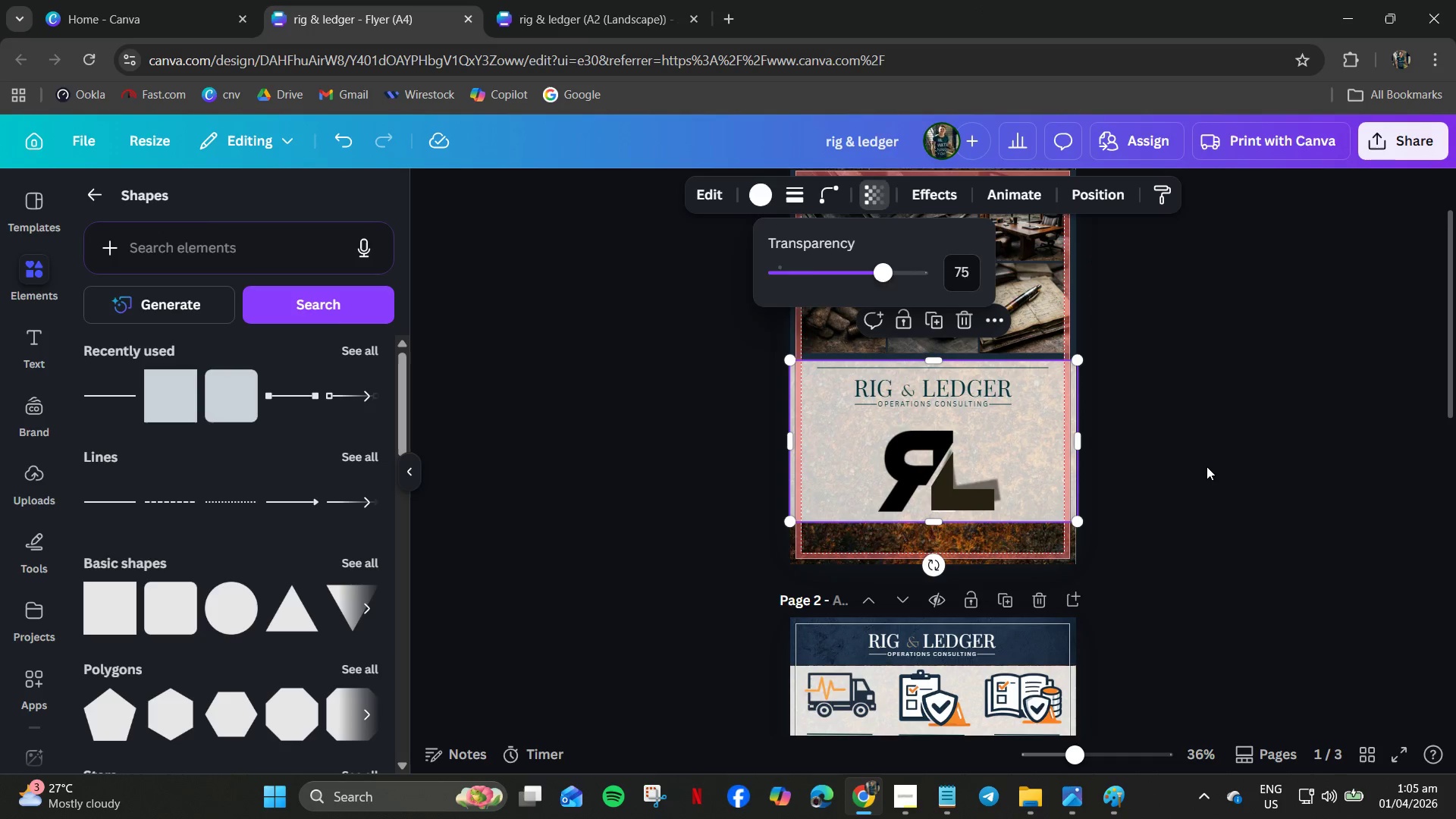 
left_click([1207, 466])
 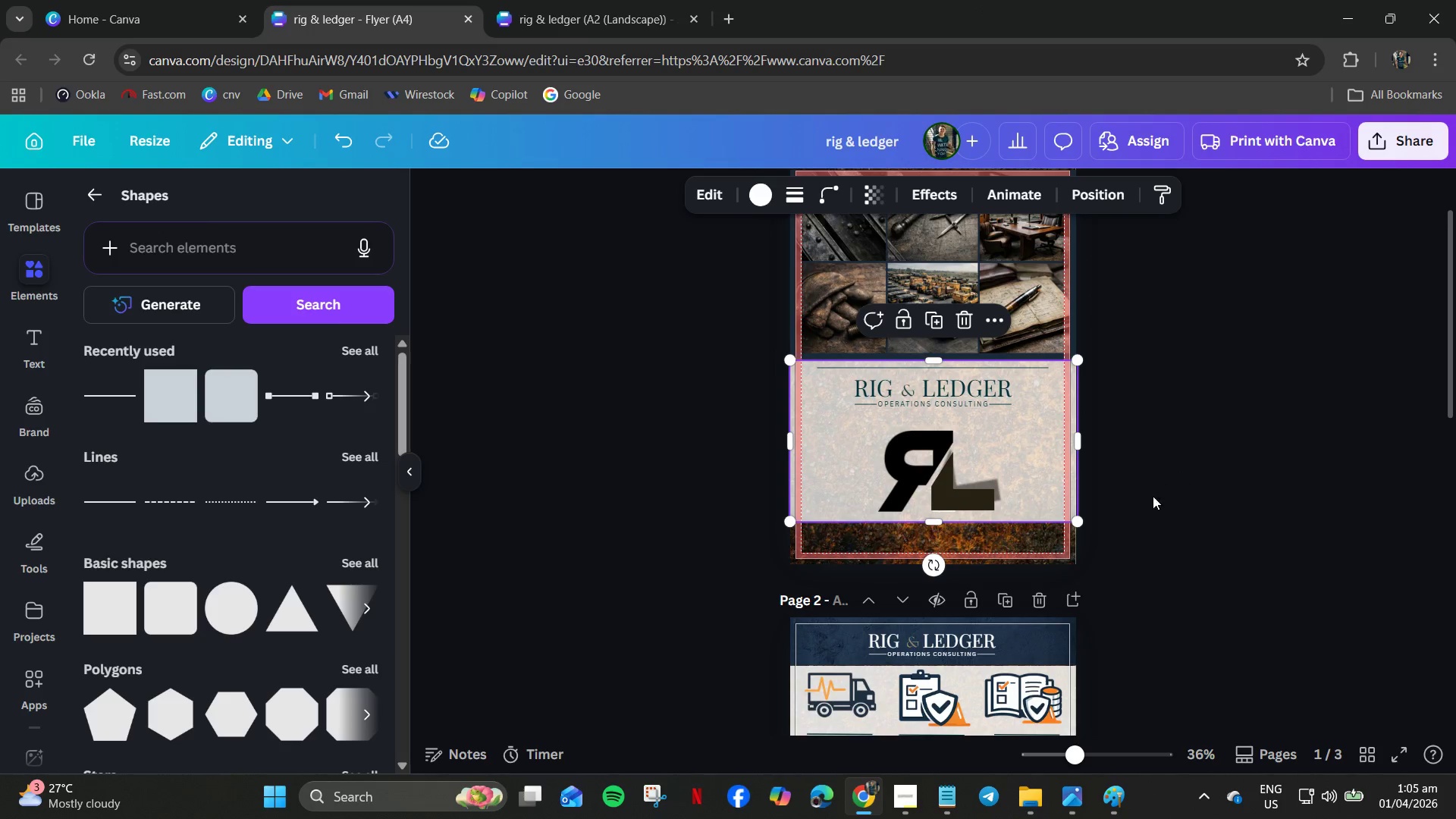 
scroll: coordinate [1150, 502], scroll_direction: down, amount: 4.0
 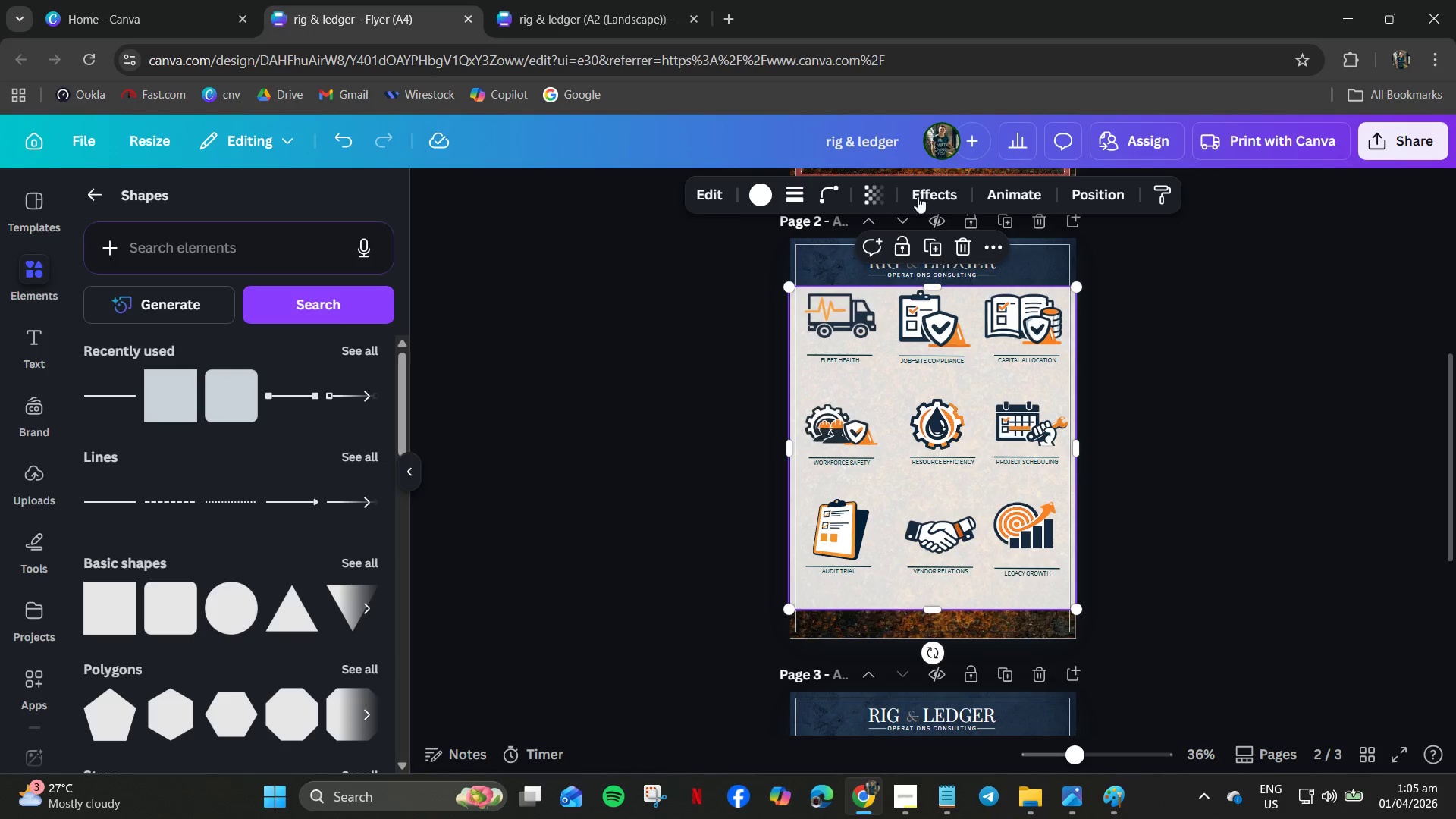 
left_click([876, 200])
 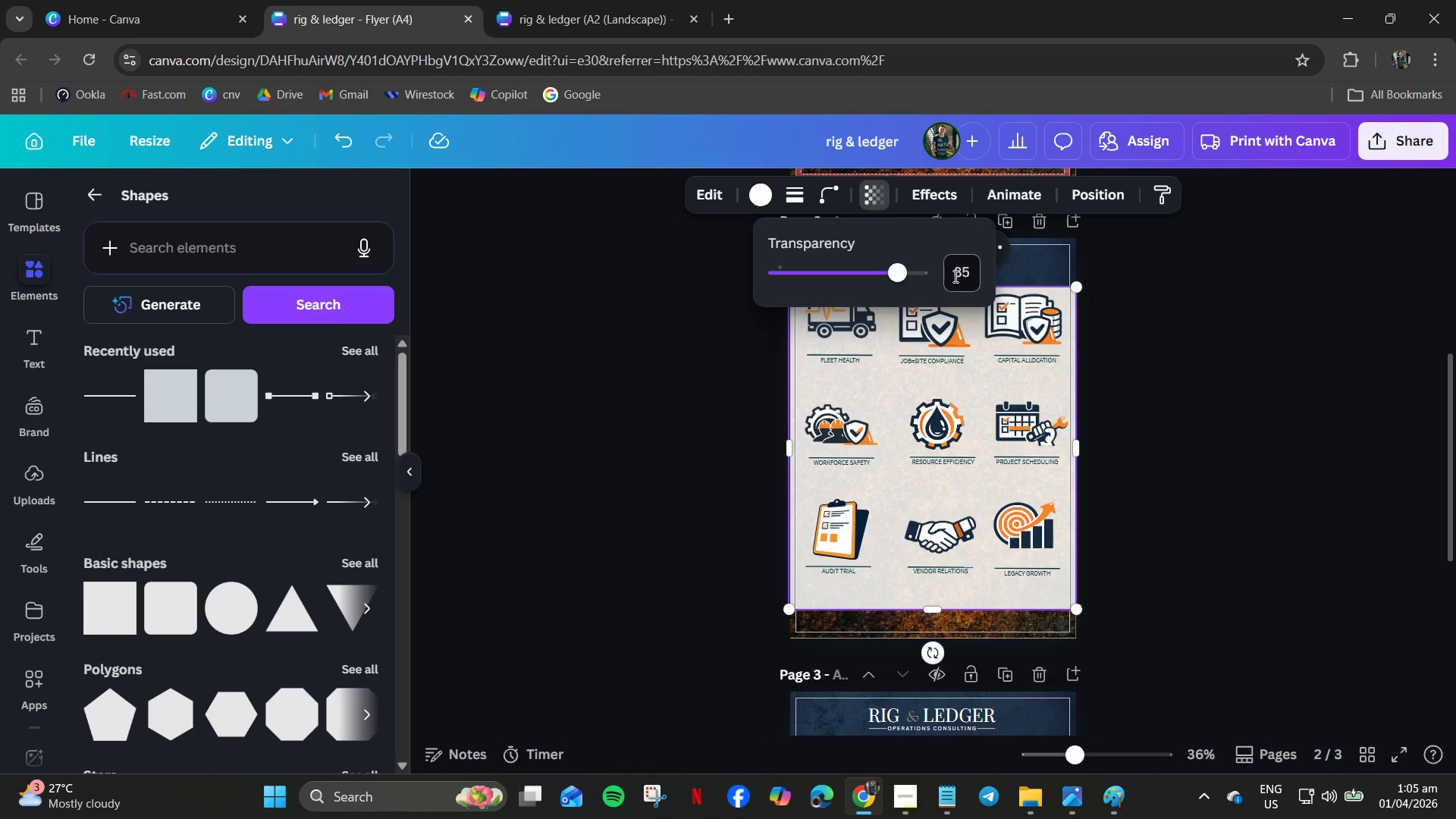 
left_click([966, 272])
 